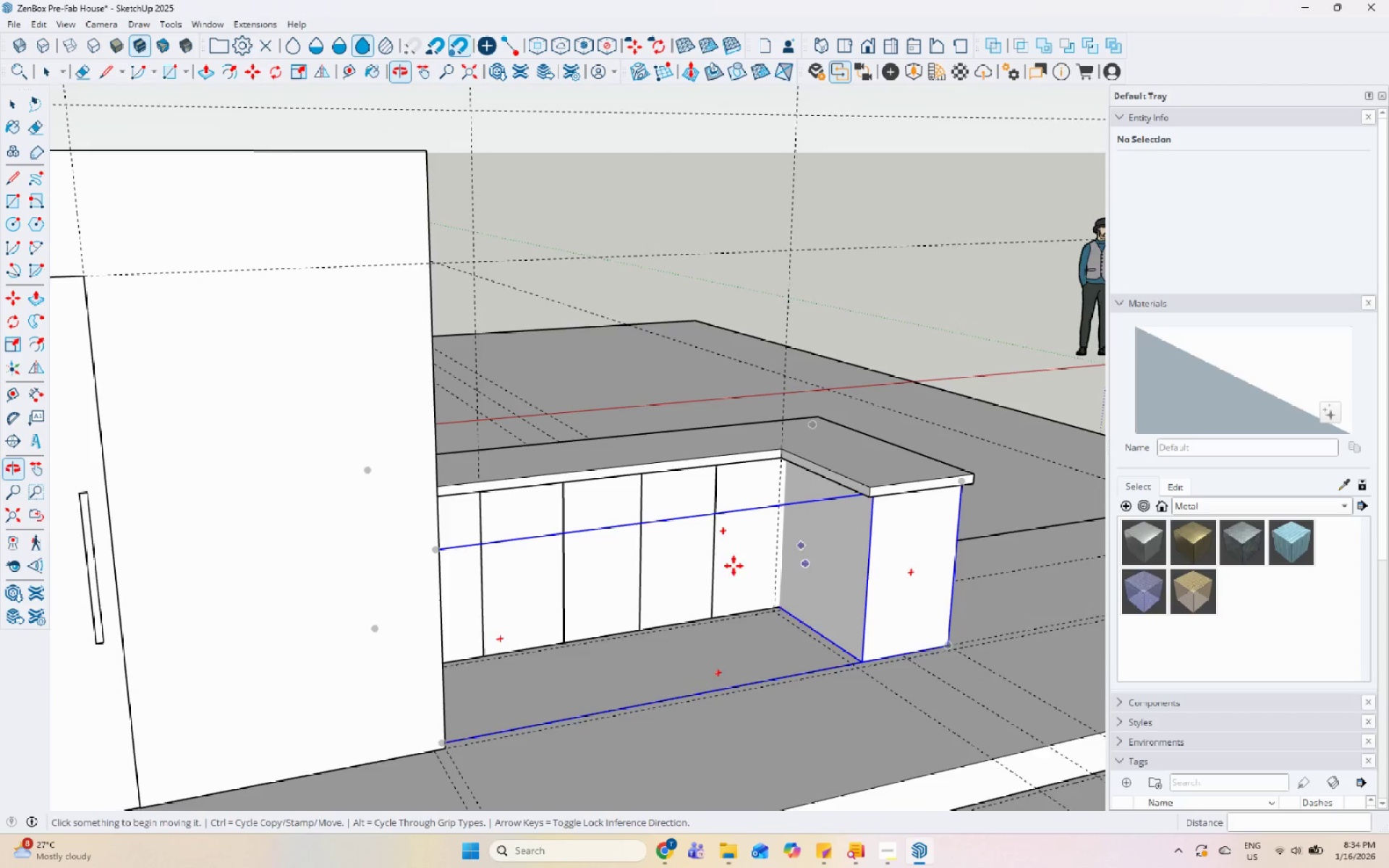 
scroll: coordinate [690, 587], scroll_direction: up, amount: 6.0
 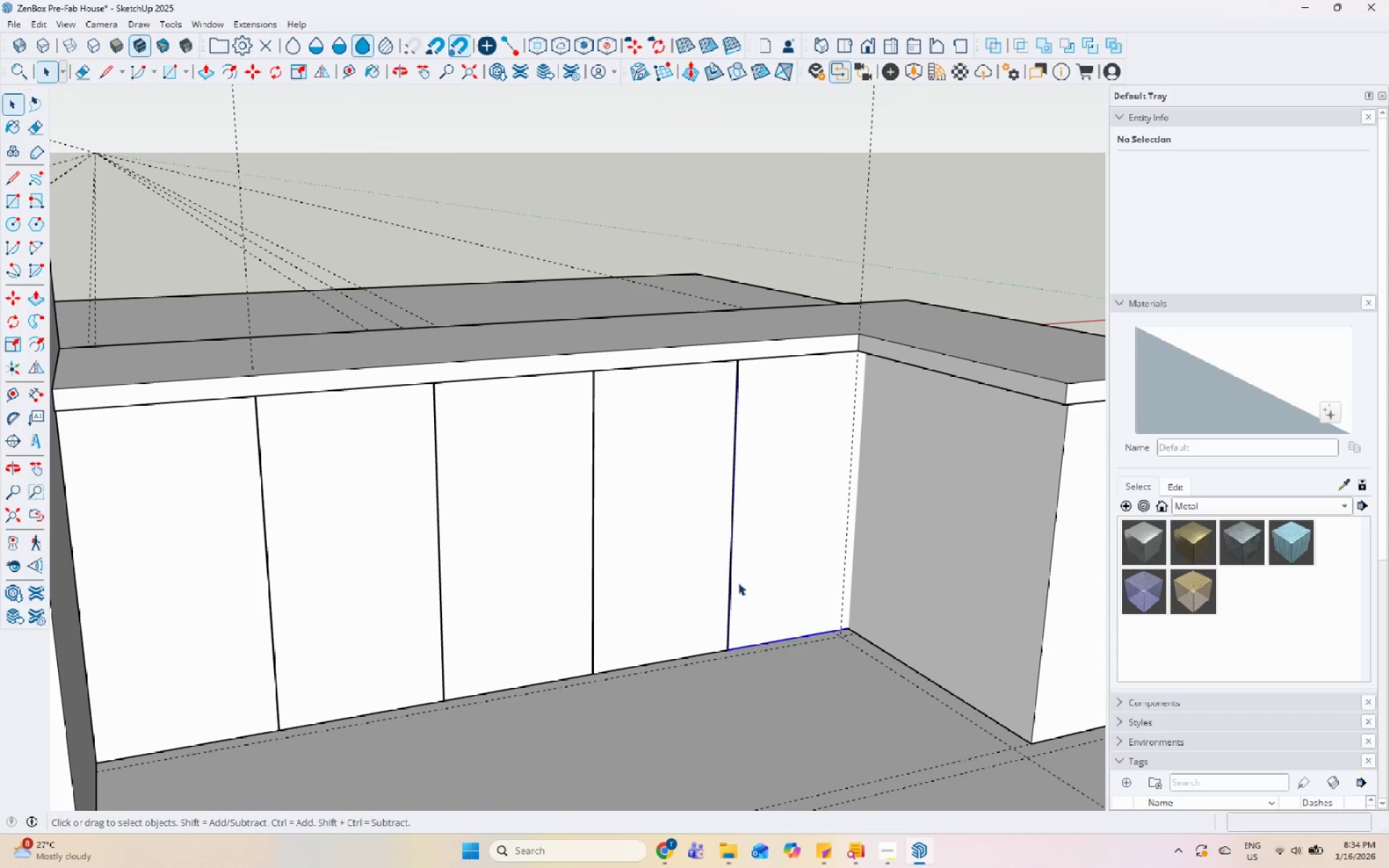 
double_click([710, 588])
 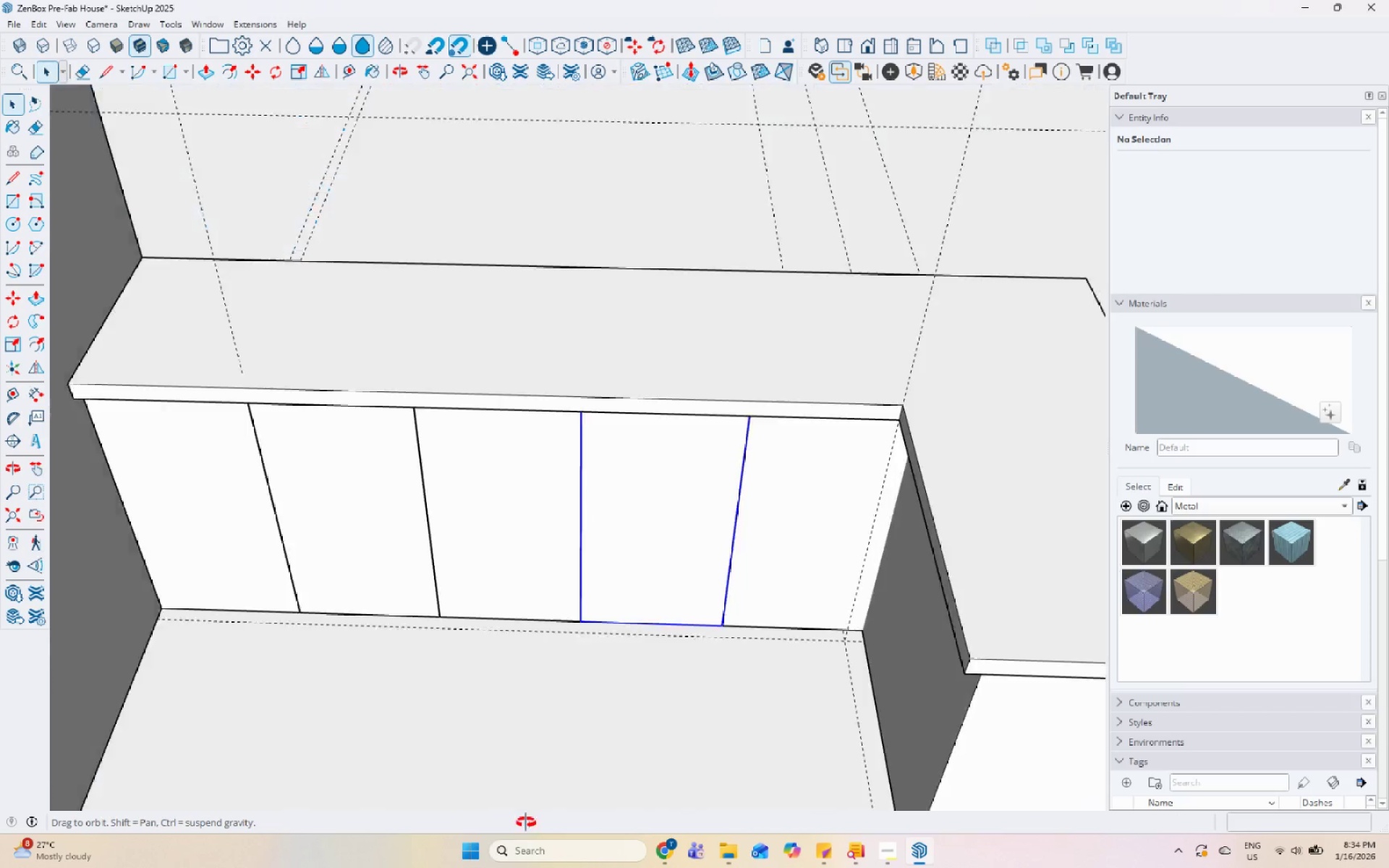 
scroll: coordinate [696, 620], scroll_direction: up, amount: 10.0
 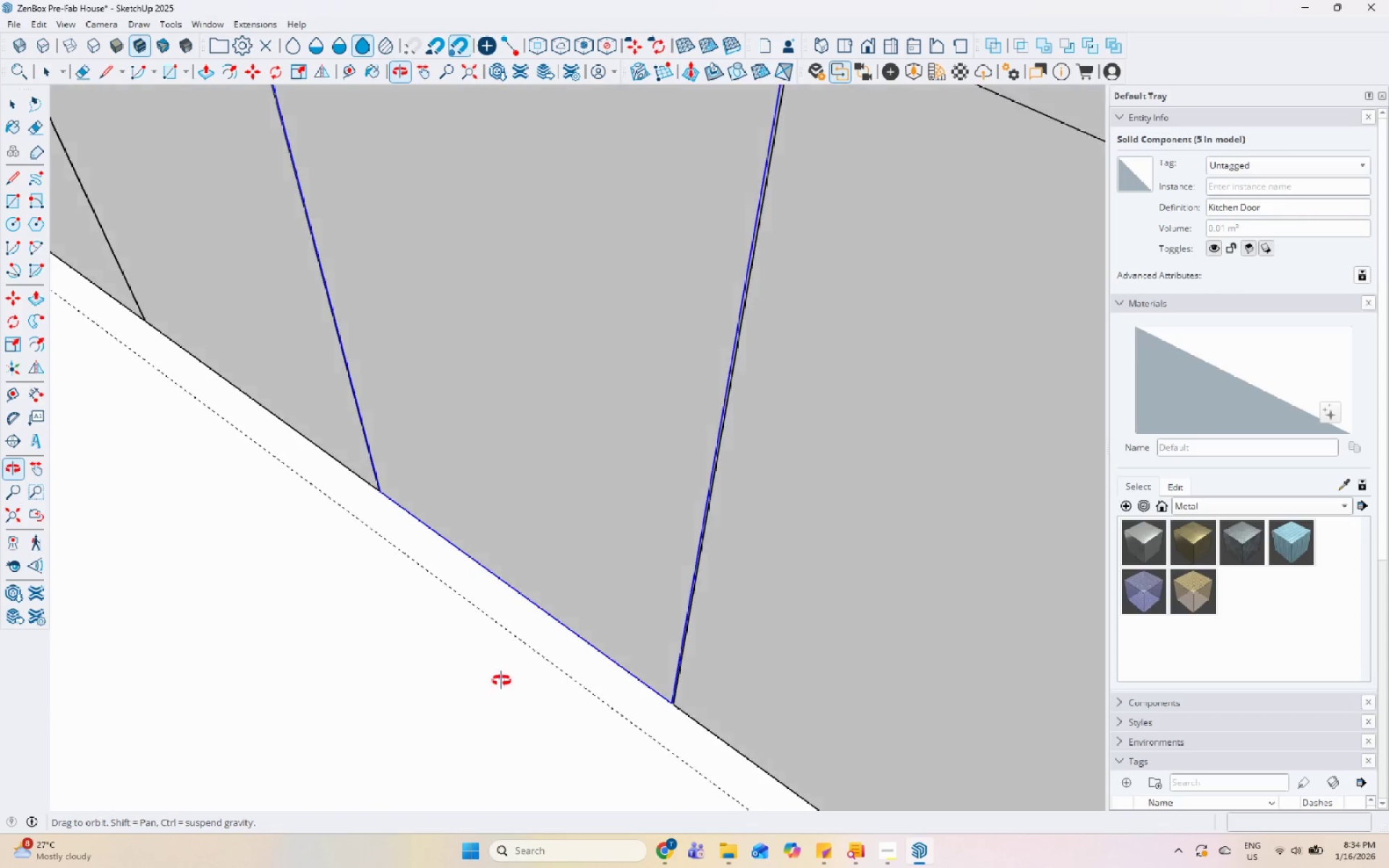 
scroll: coordinate [533, 644], scroll_direction: down, amount: 16.0
 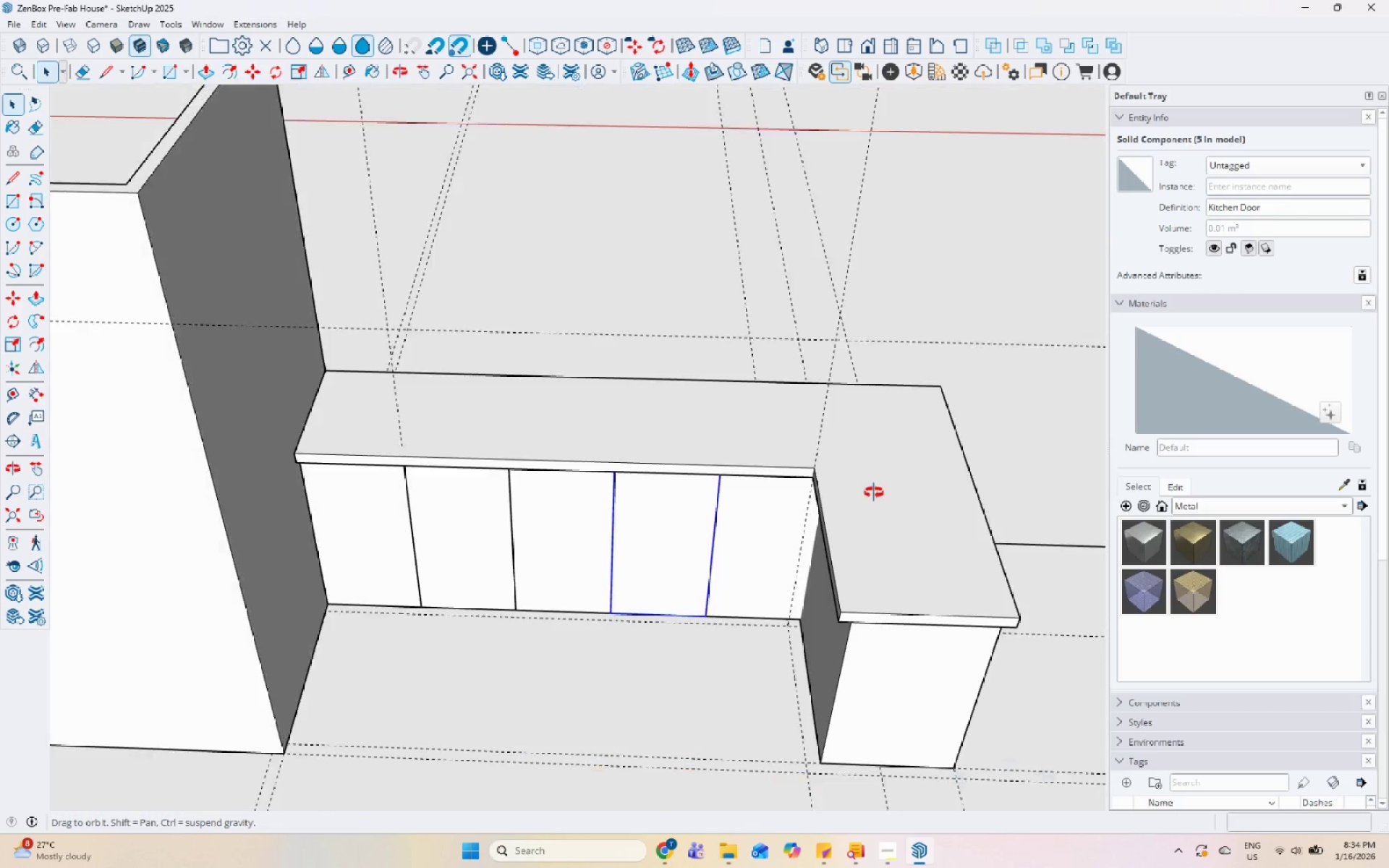 
scroll: coordinate [783, 556], scroll_direction: up, amount: 5.0
 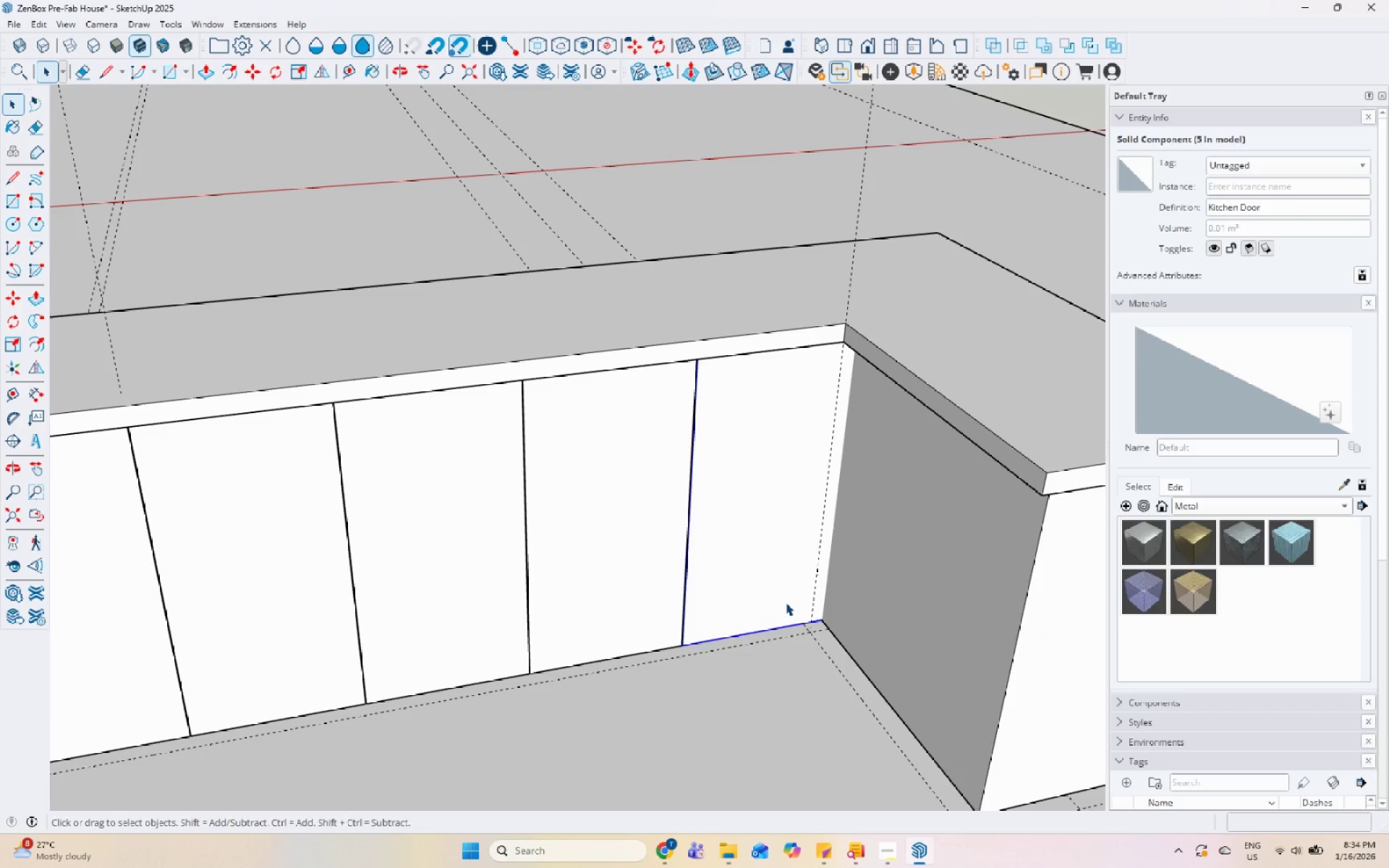 
hold_key(key=ShiftLeft, duration=1.52)
left_click([623, 539])
 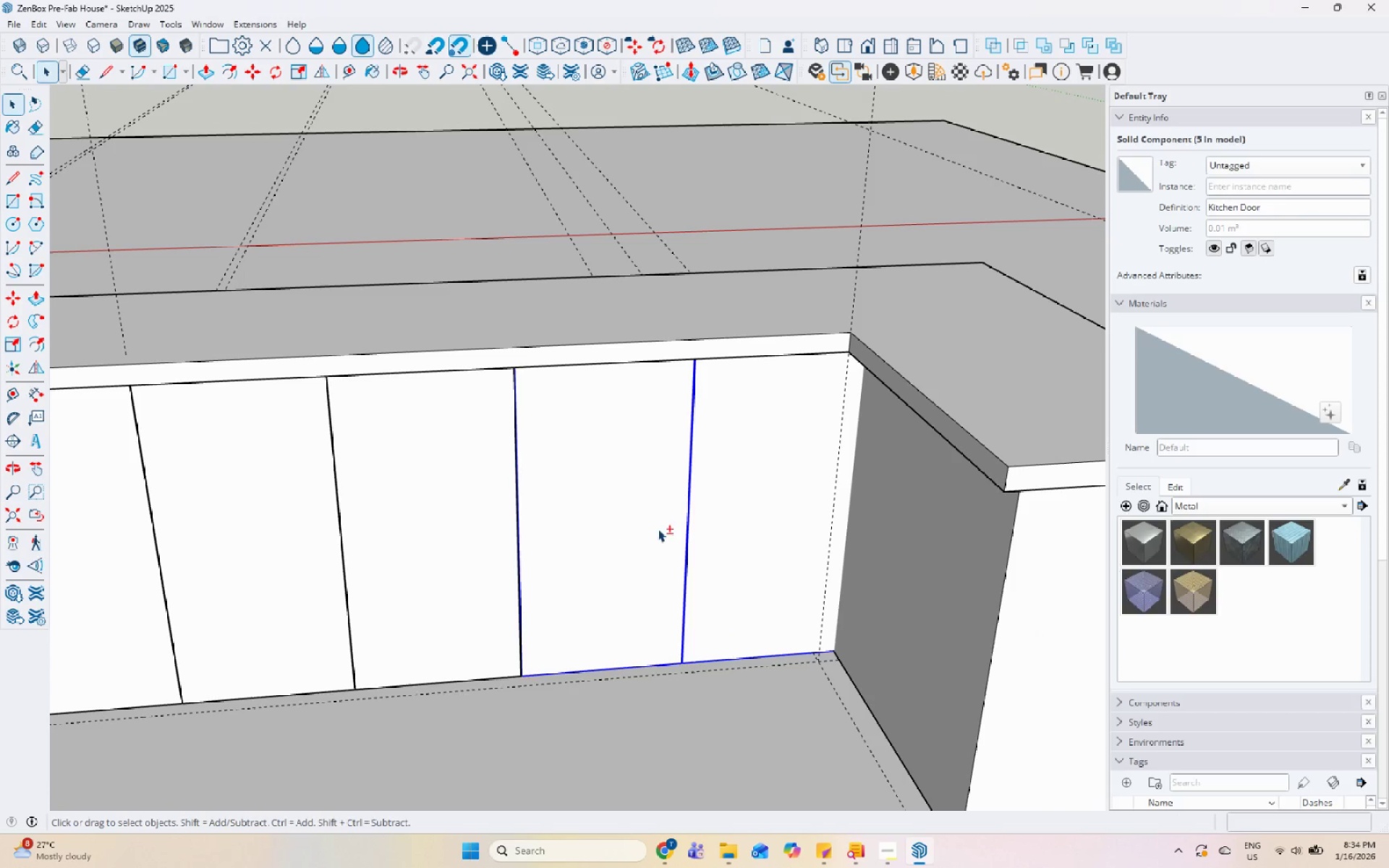 
left_click([548, 561])
 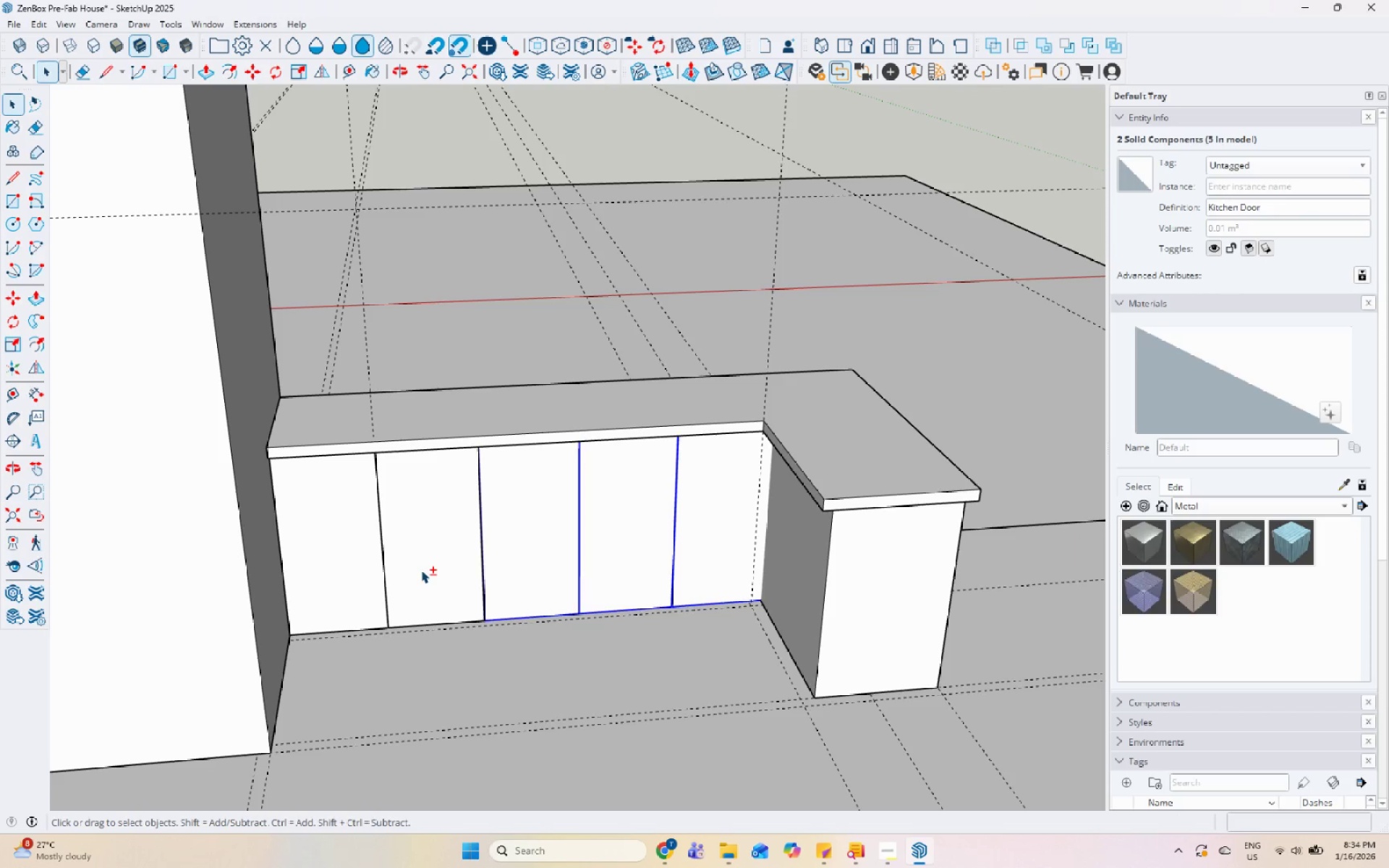 
scroll: coordinate [658, 529], scroll_direction: down, amount: 6.0
 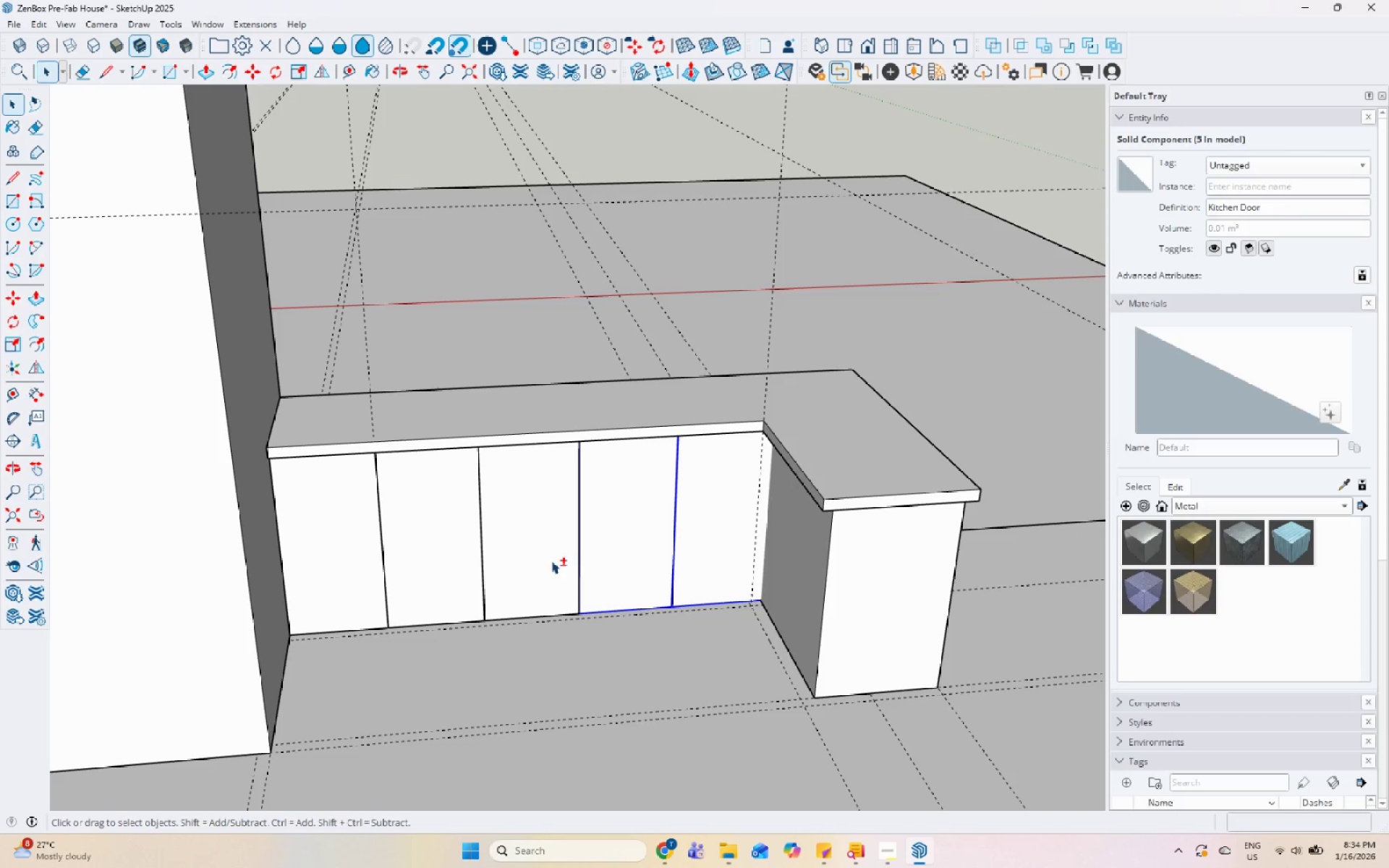 
key(Shift+ShiftLeft)
 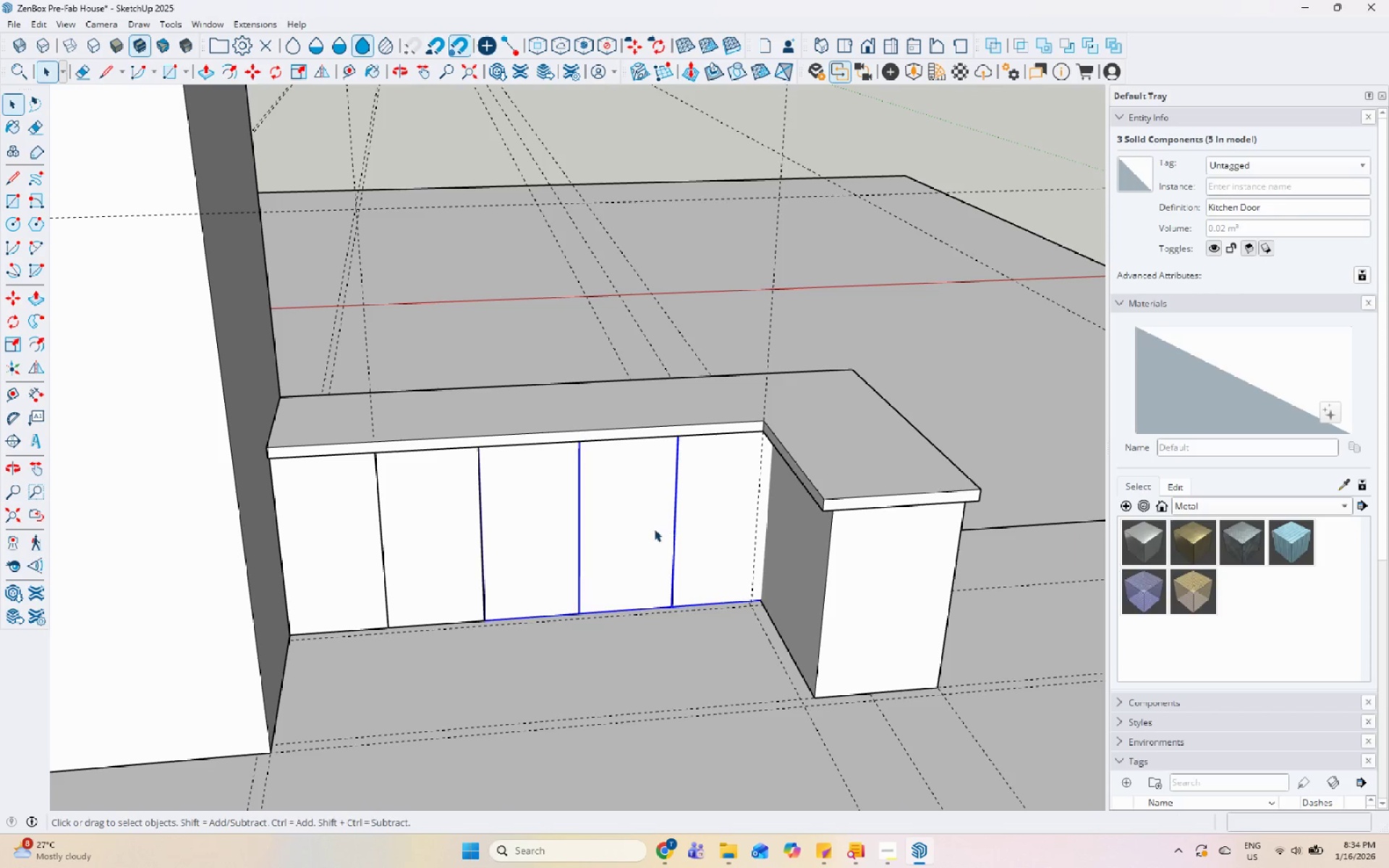 
hold_key(key=ShiftLeft, duration=0.73)
double_click([350, 557])
 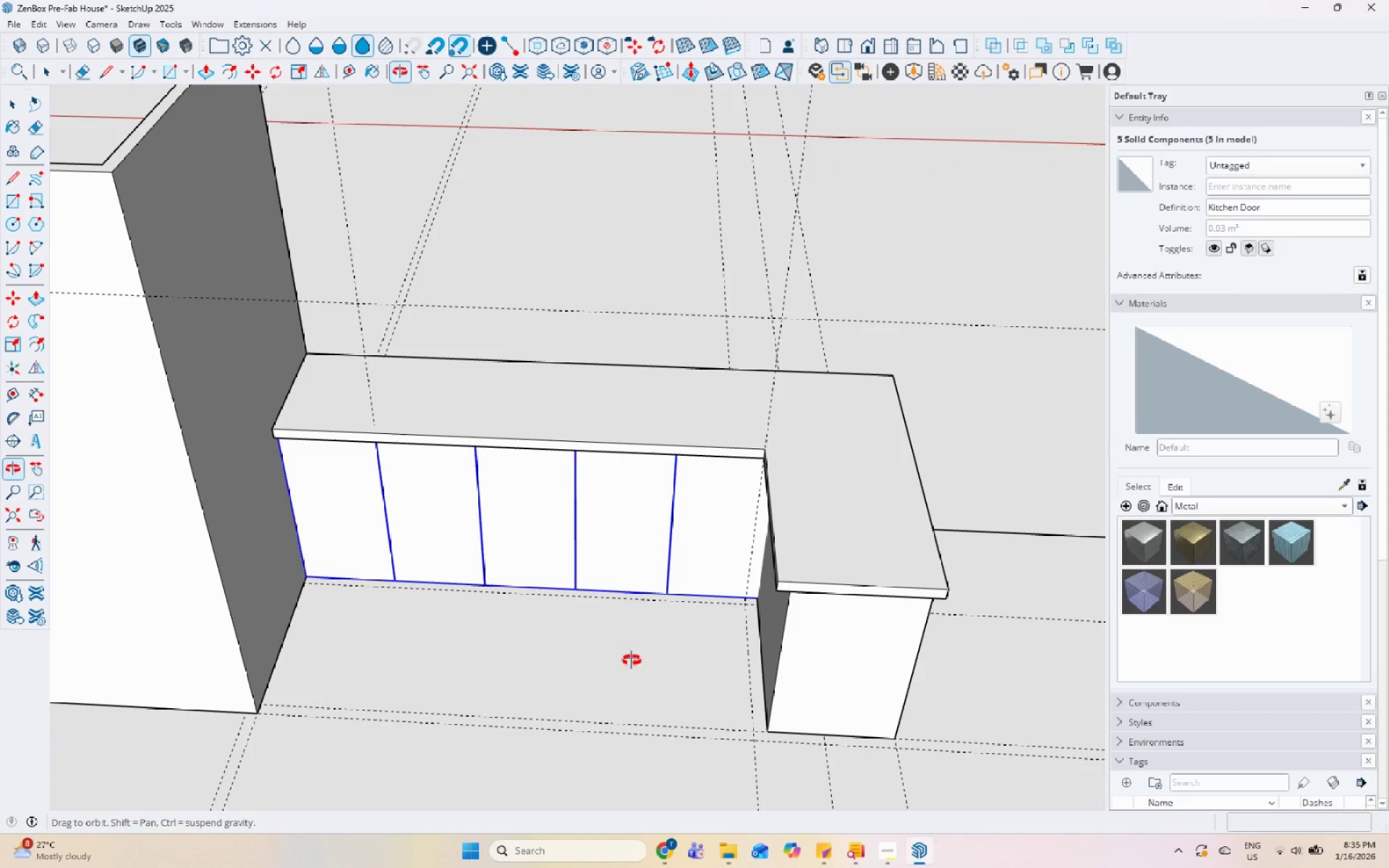 
key(S)
 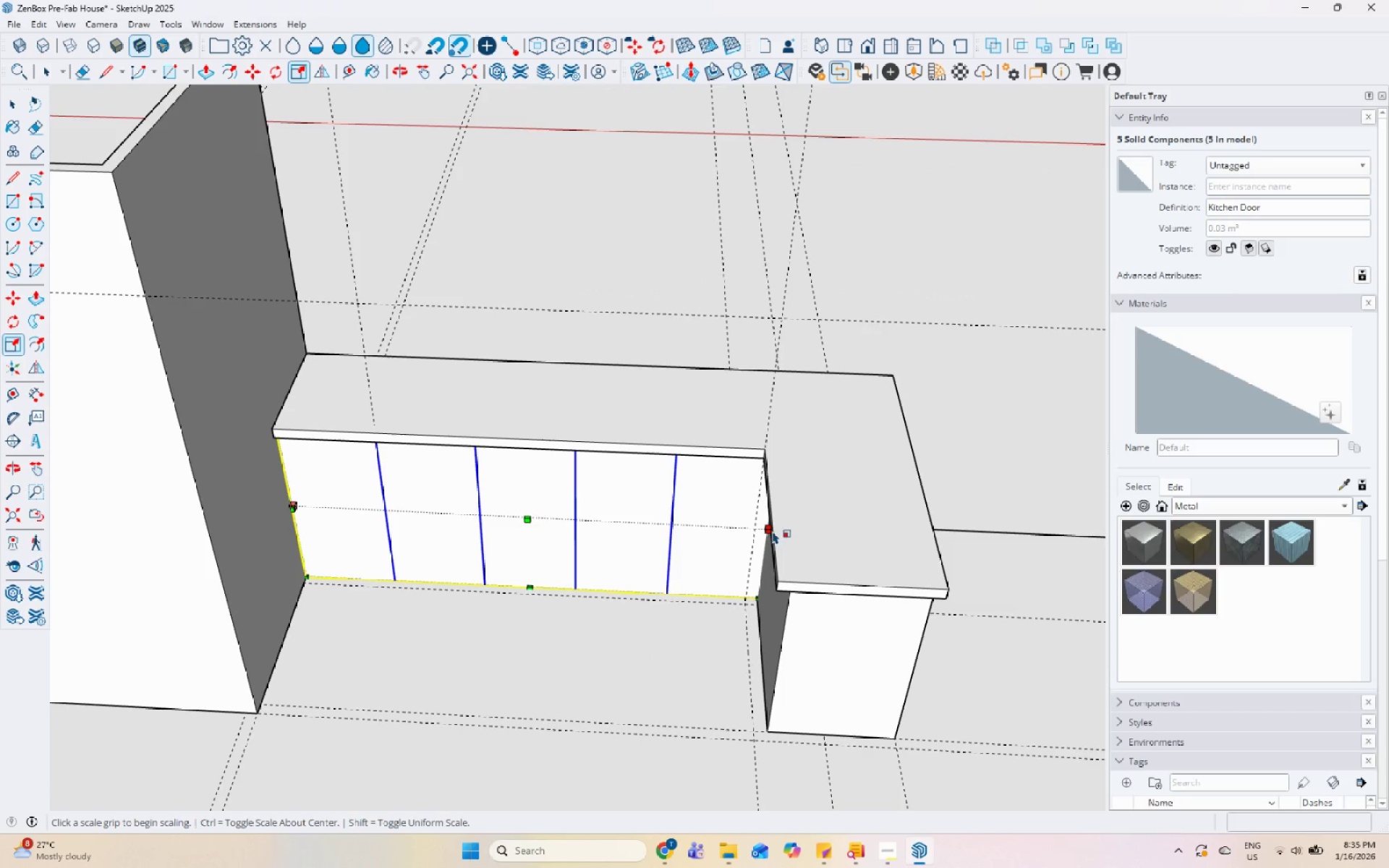 
scroll: coordinate [757, 524], scroll_direction: up, amount: 12.0
 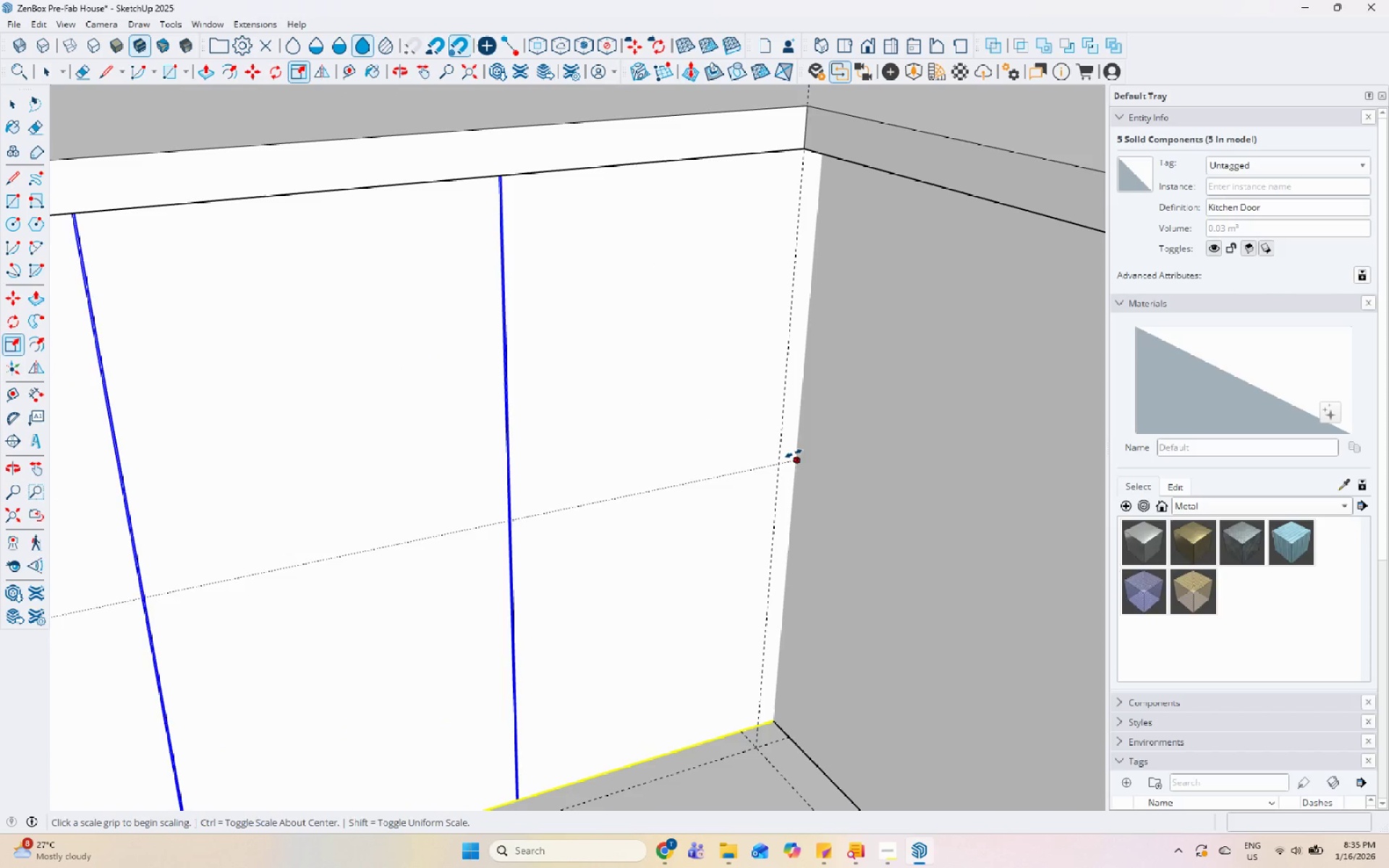 
left_click([797, 454])
 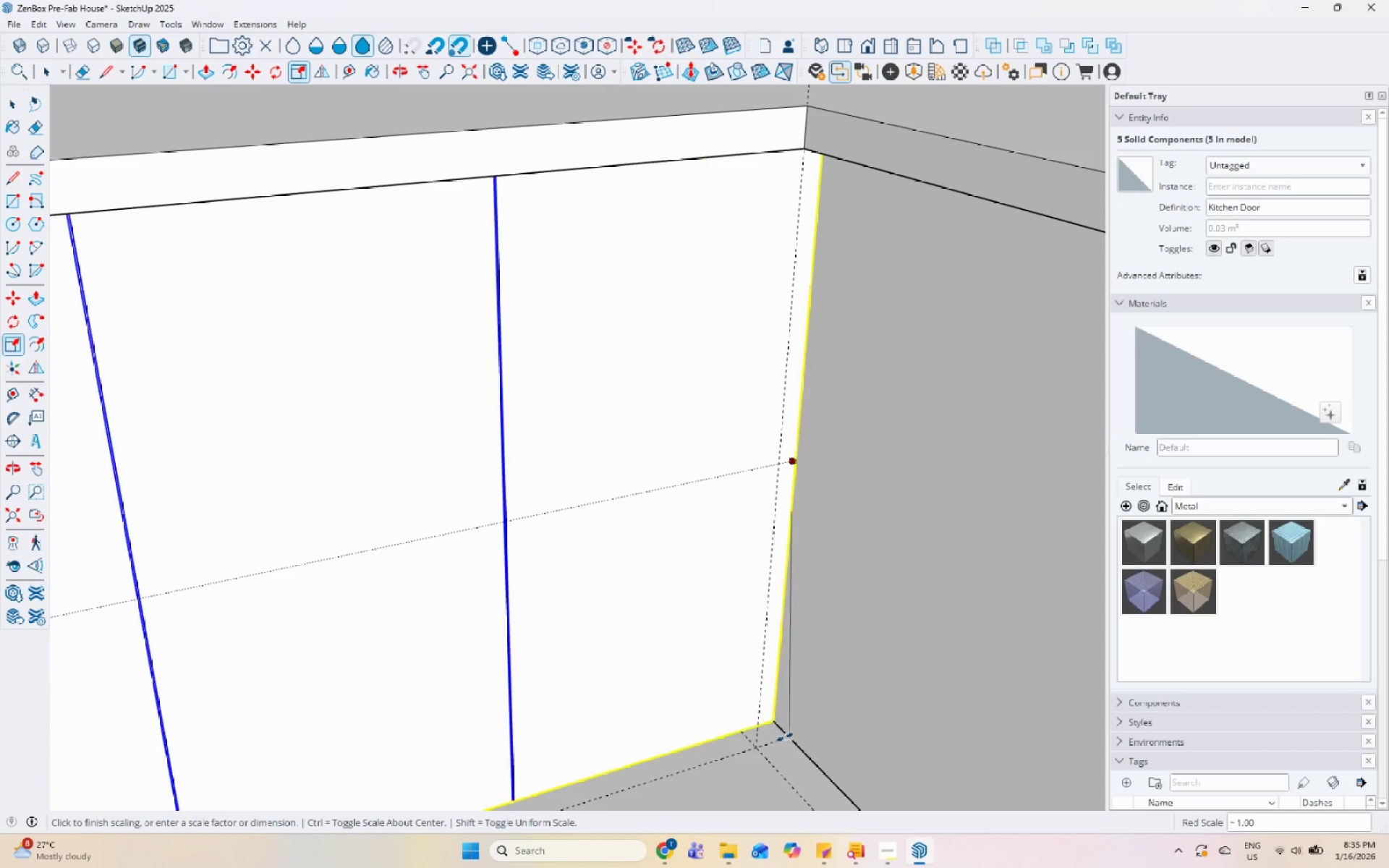 
key(Space)
 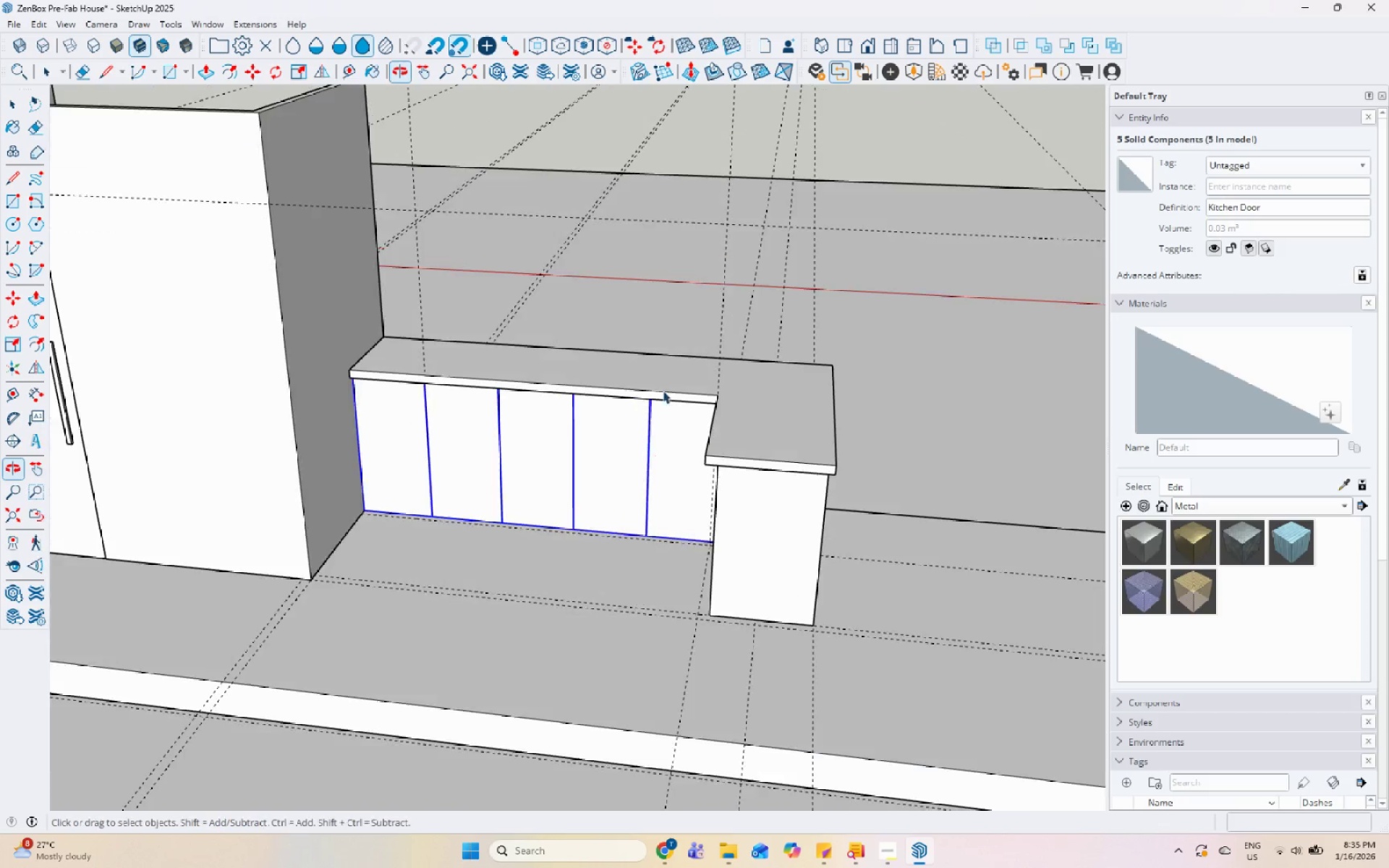 
scroll: coordinate [684, 425], scroll_direction: down, amount: 16.0
 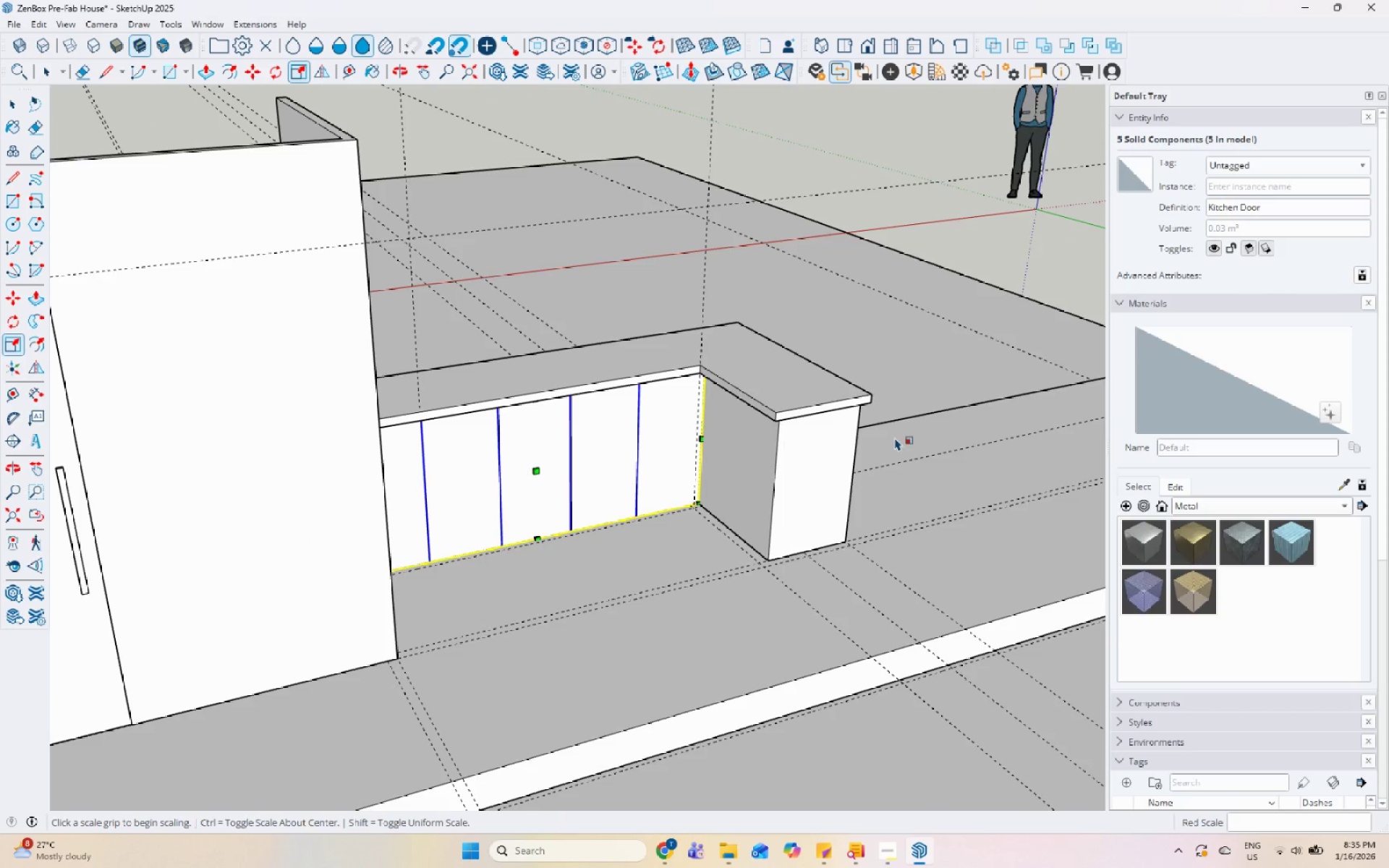 
left_click([752, 300])
 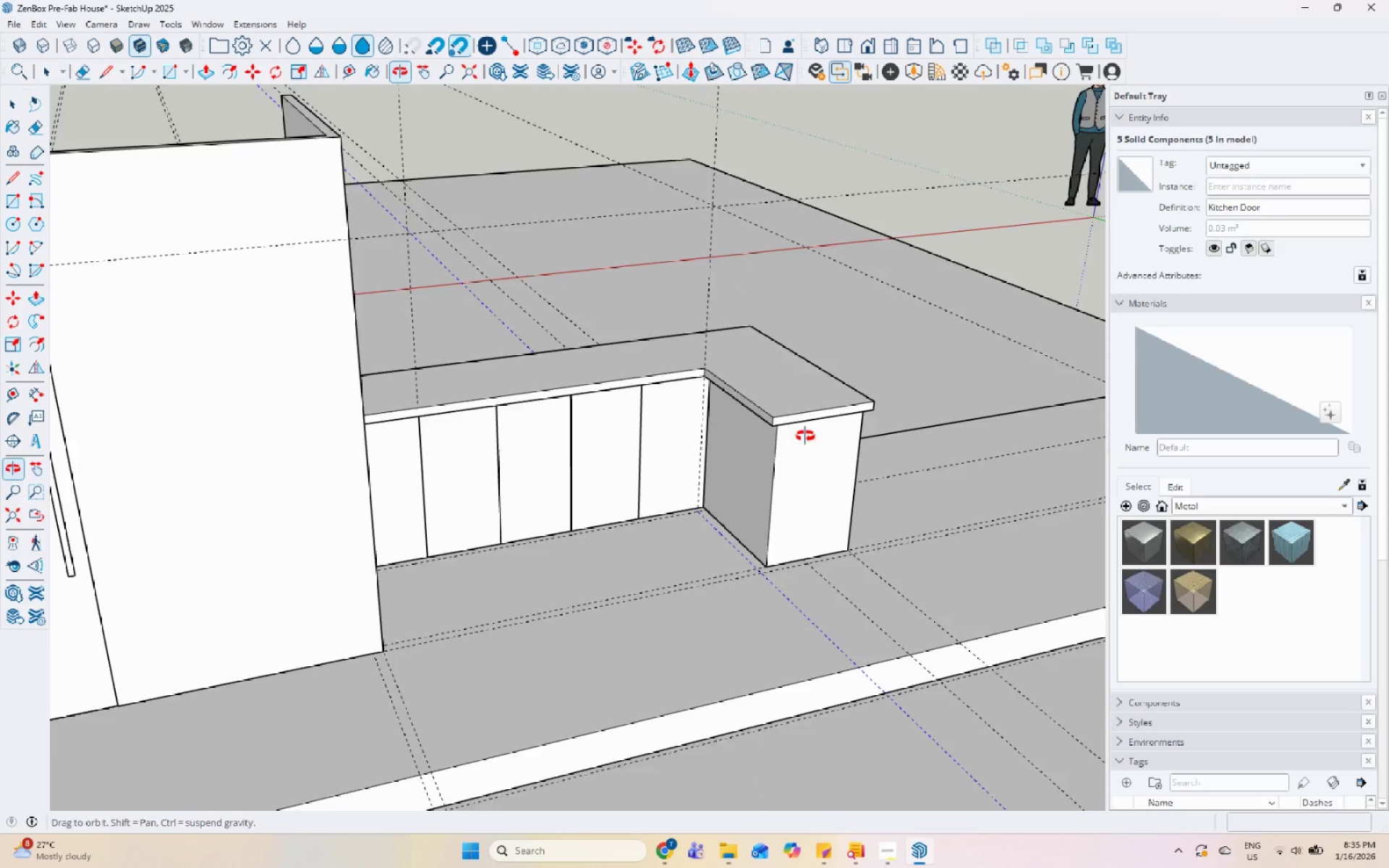 
scroll: coordinate [653, 475], scroll_direction: up, amount: 5.0
 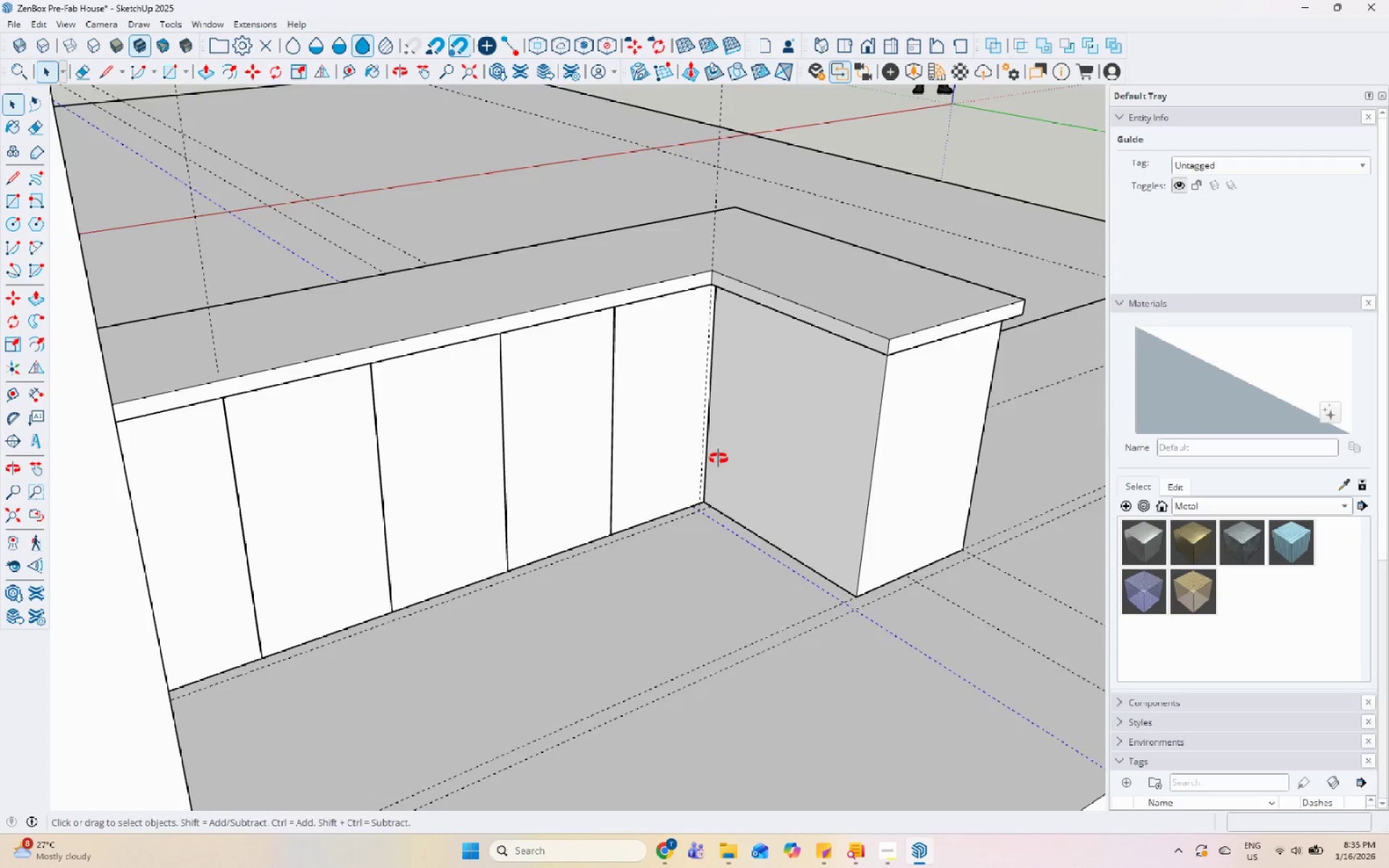 
double_click([206, 442])
 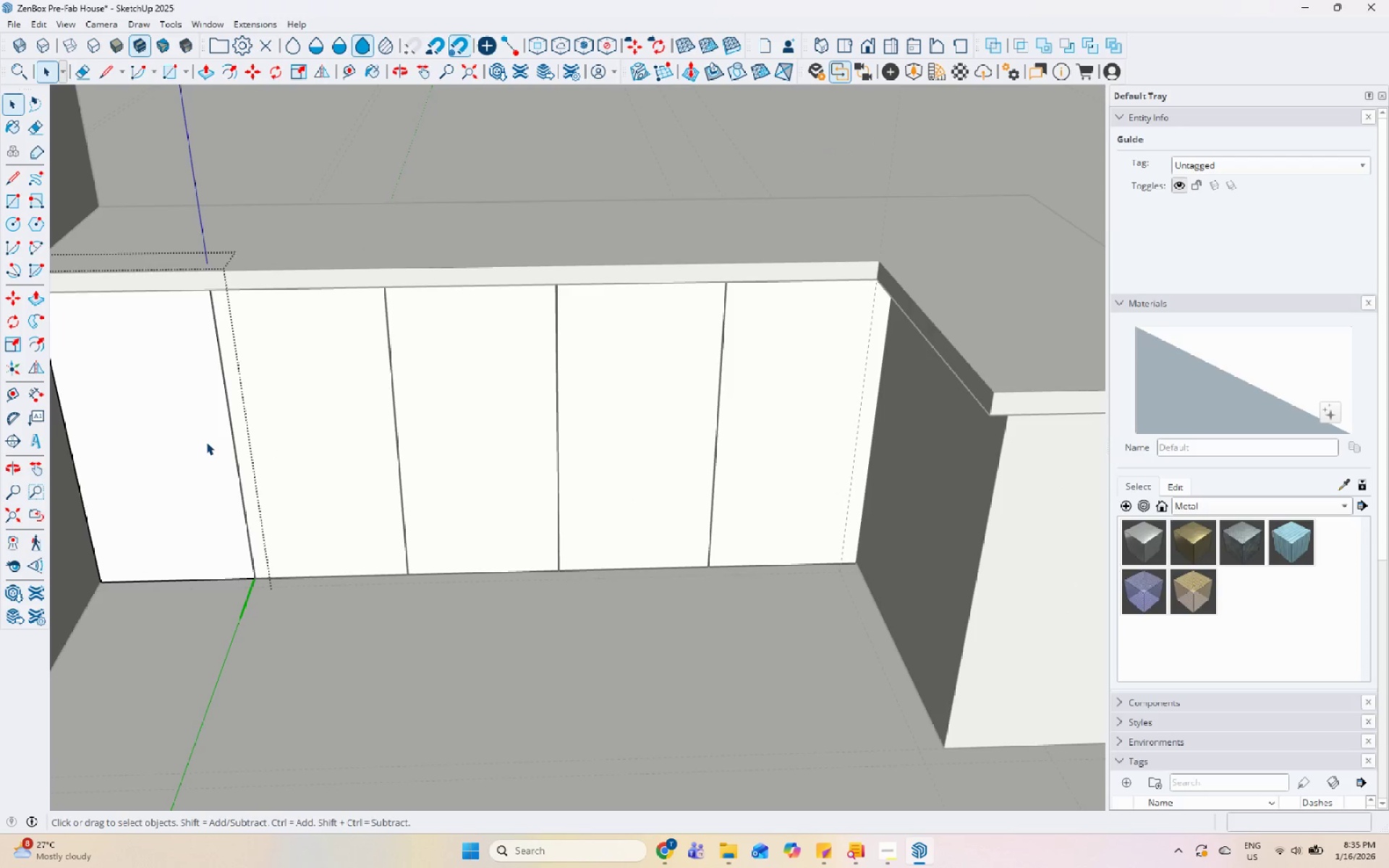 
scroll: coordinate [280, 448], scroll_direction: up, amount: 2.0
 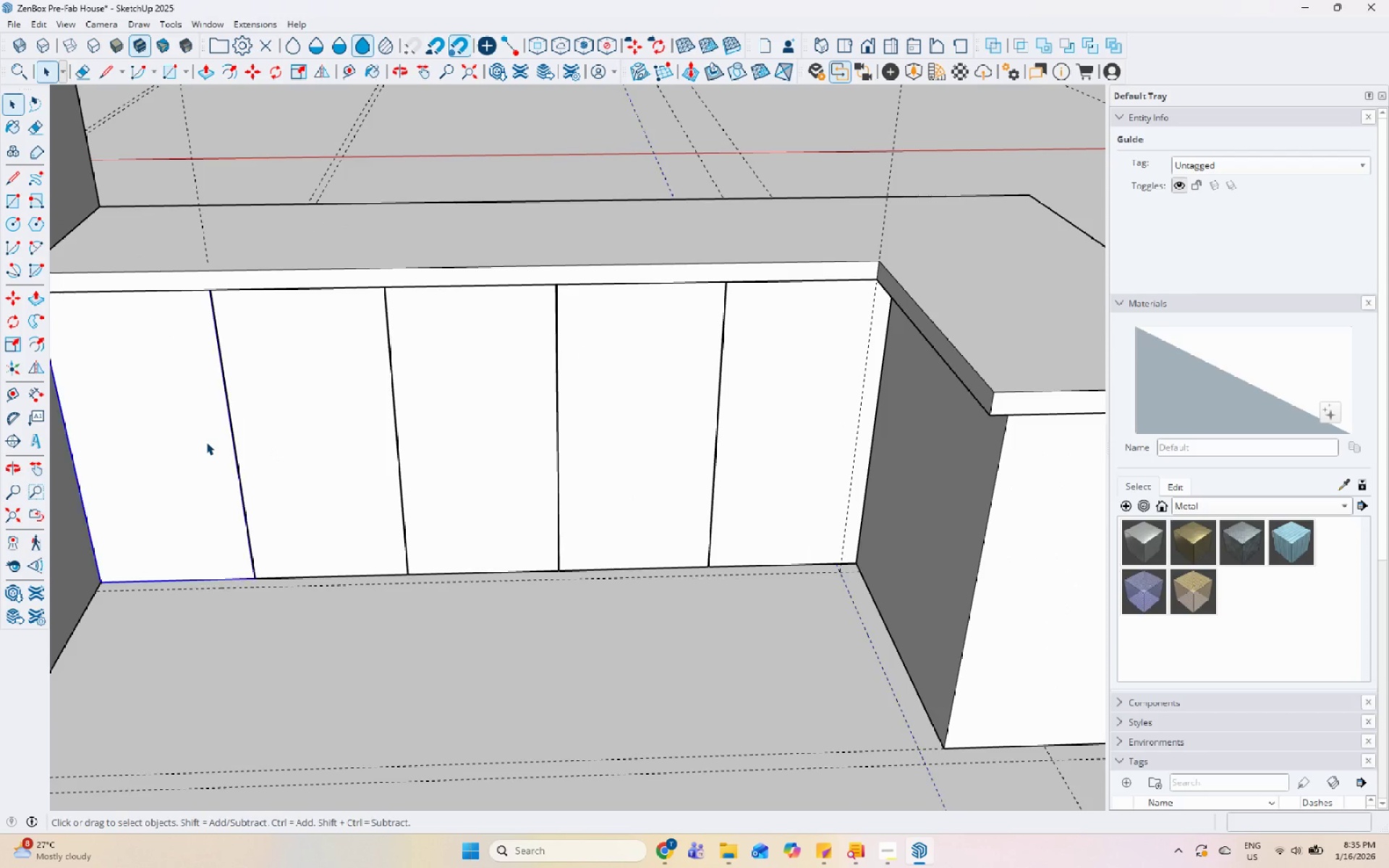 
triple_click([206, 442])
 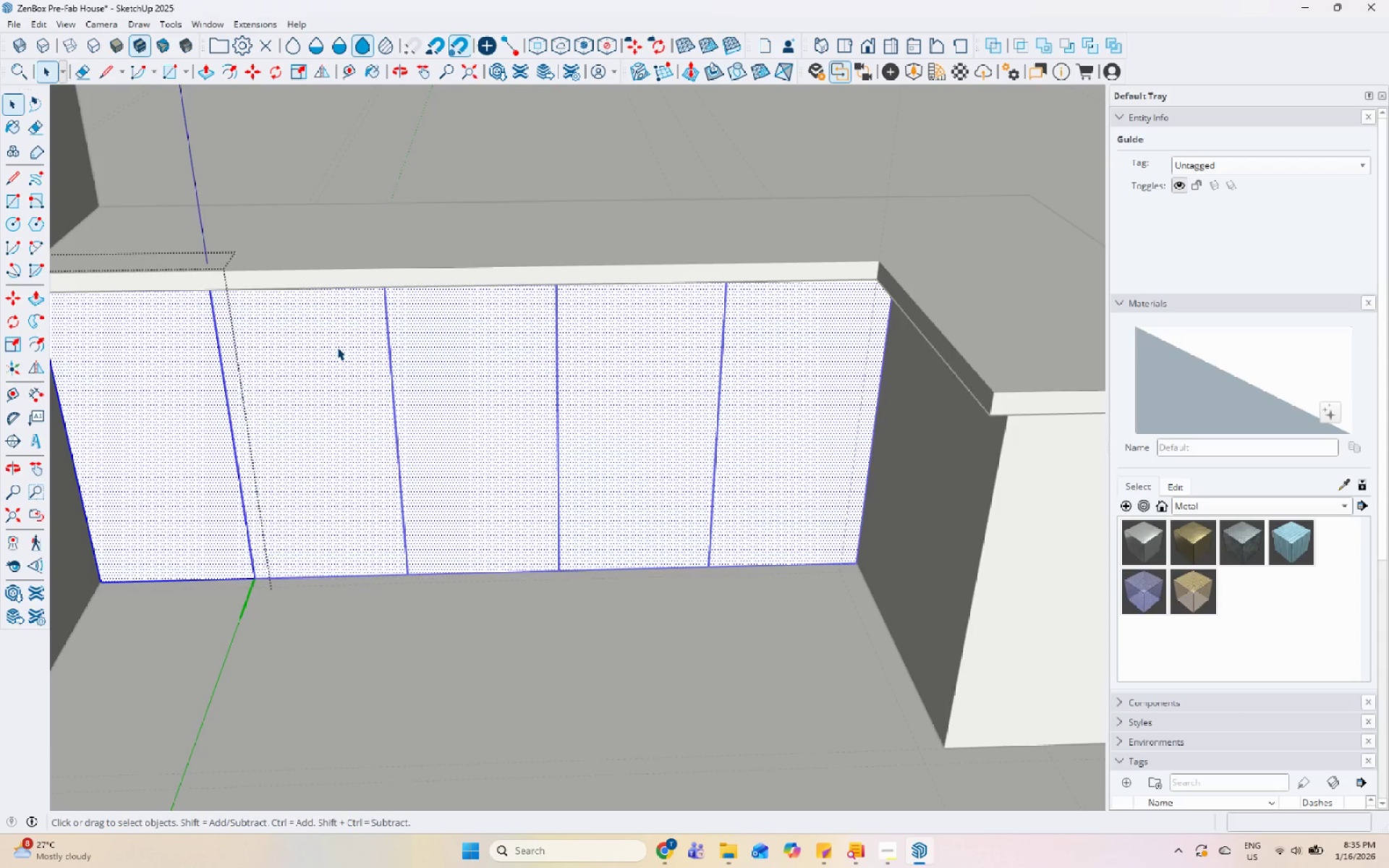 
key(Escape)
 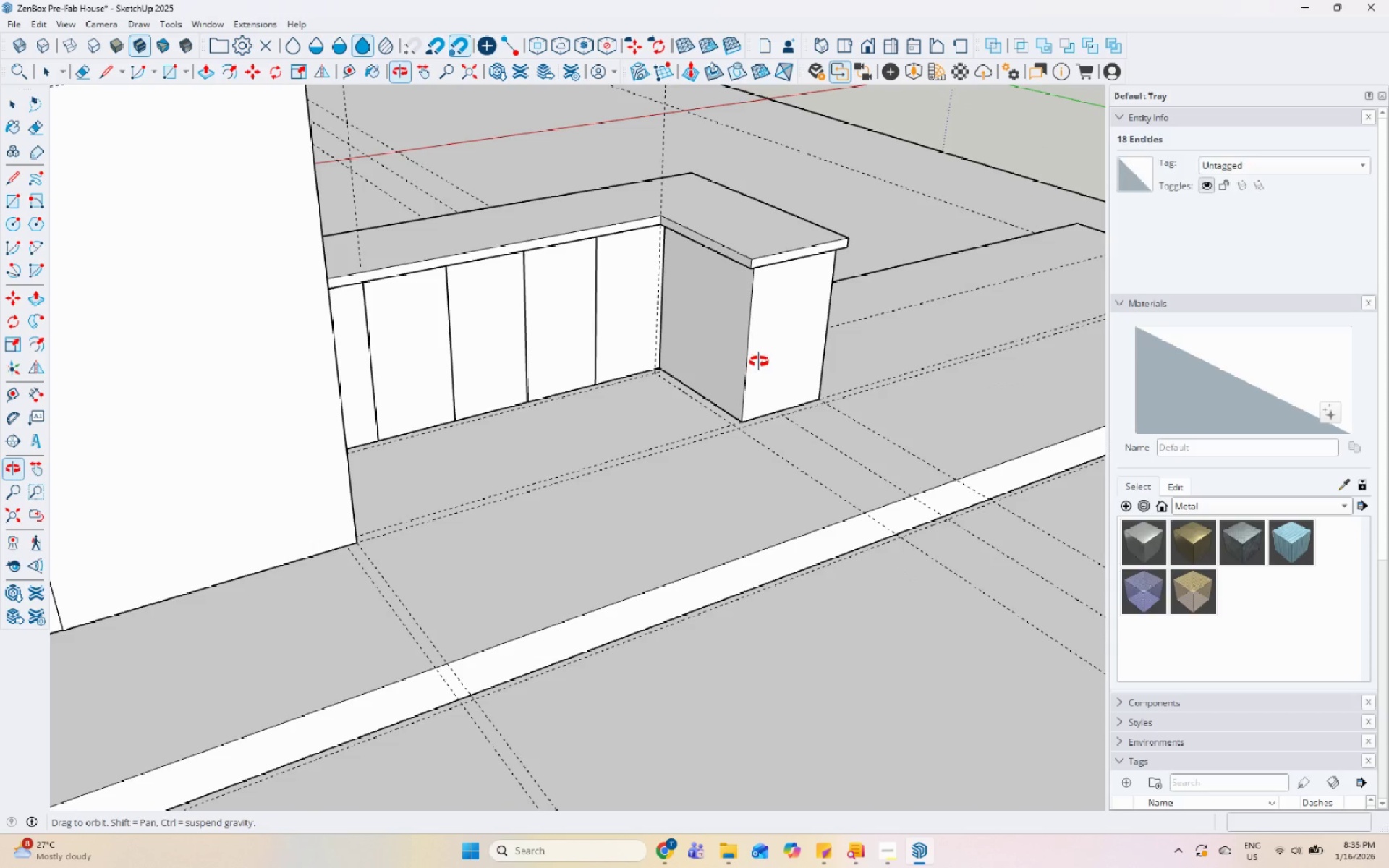 
scroll: coordinate [553, 206], scroll_direction: down, amount: 7.0
 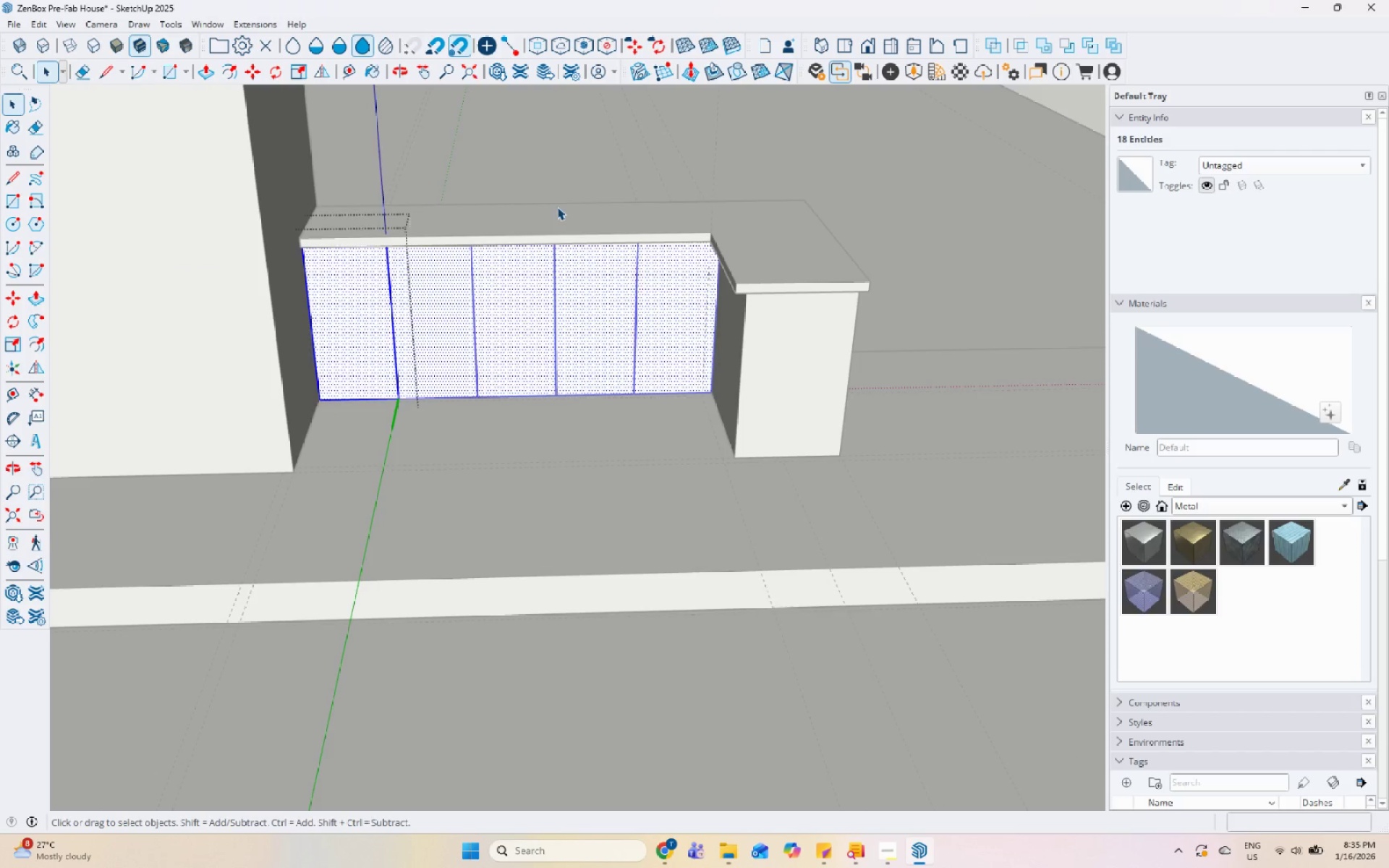 
left_click([628, 345])
 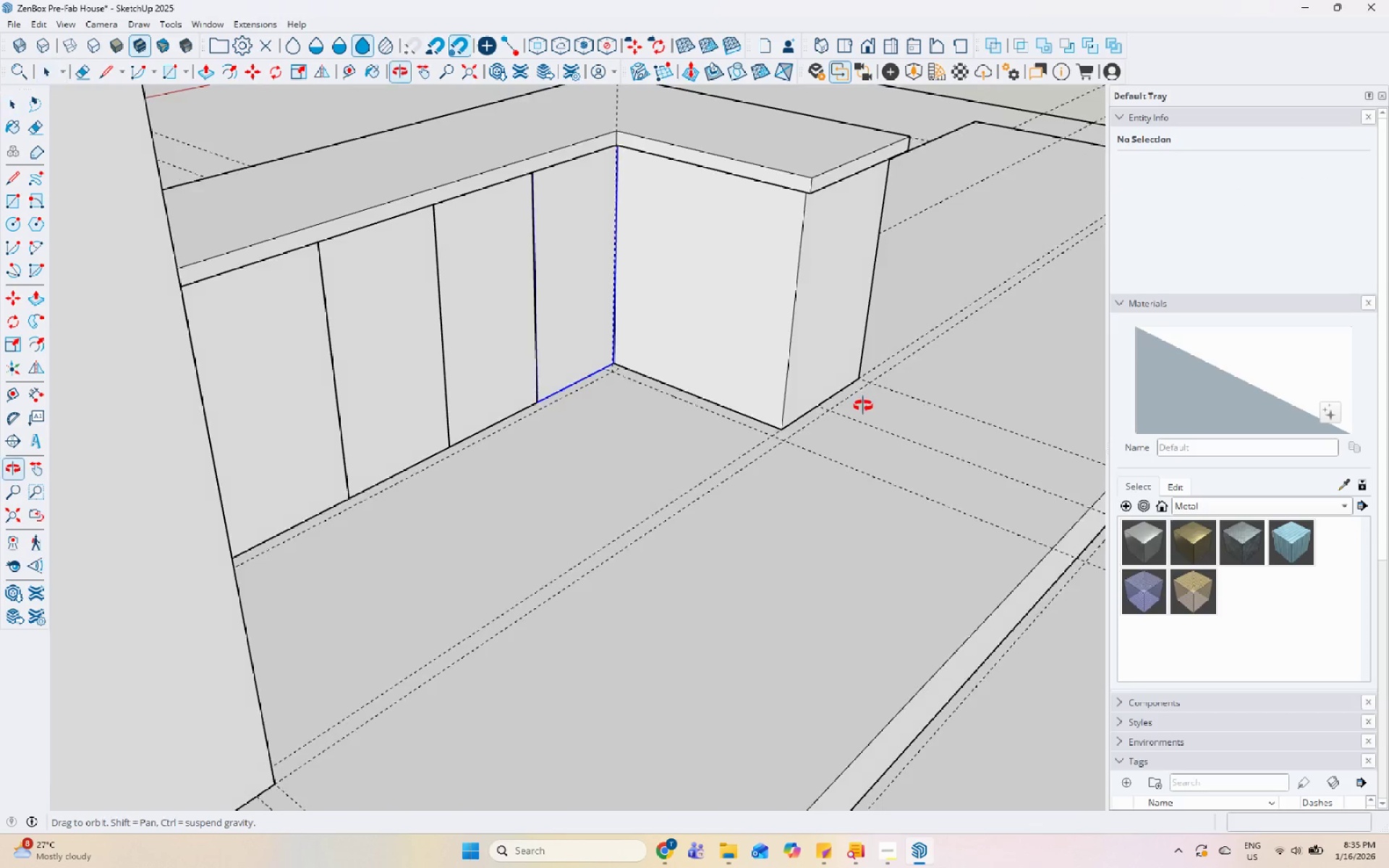 
scroll: coordinate [726, 168], scroll_direction: up, amount: 10.0
 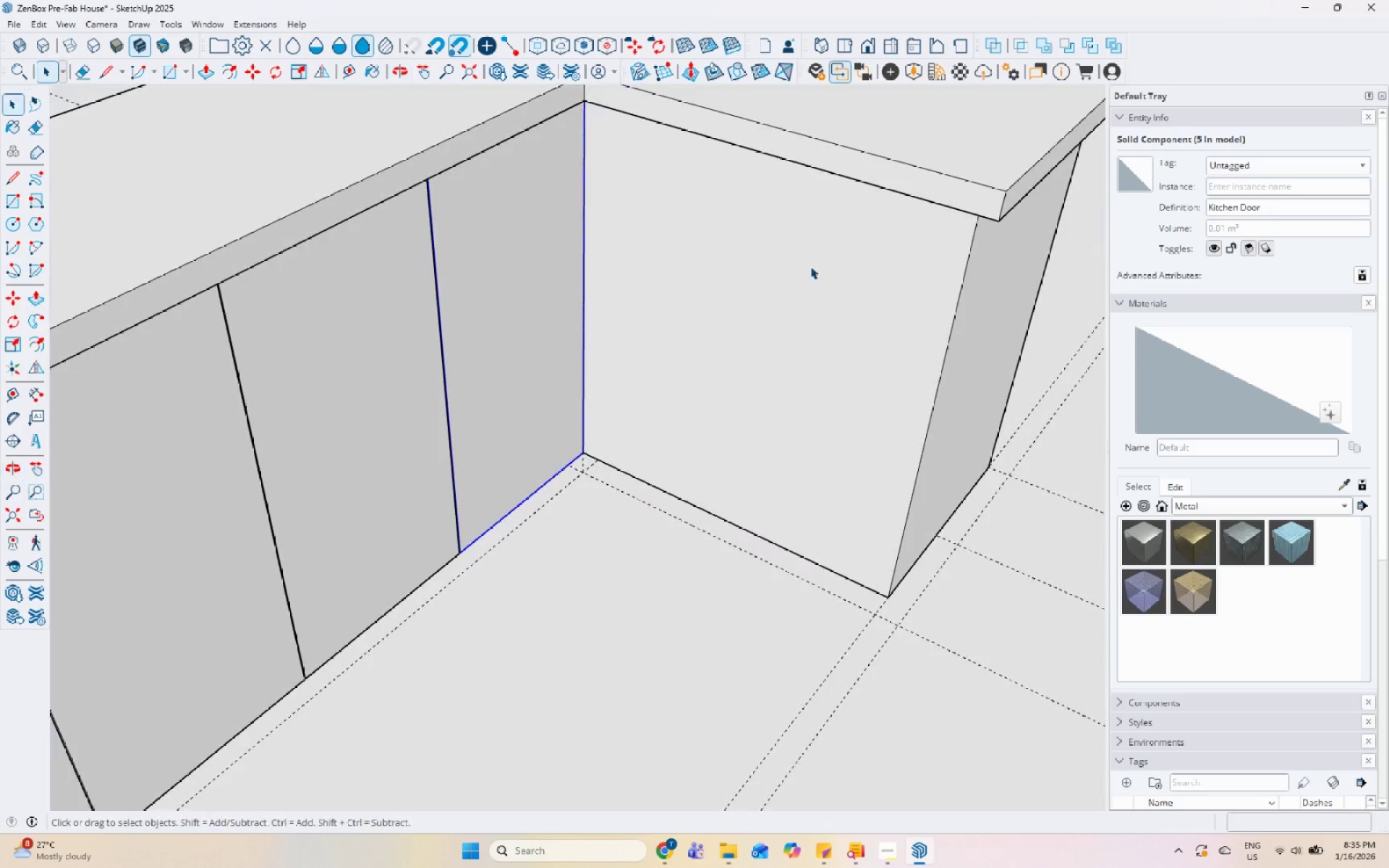 
scroll: coordinate [537, 283], scroll_direction: down, amount: 9.0
 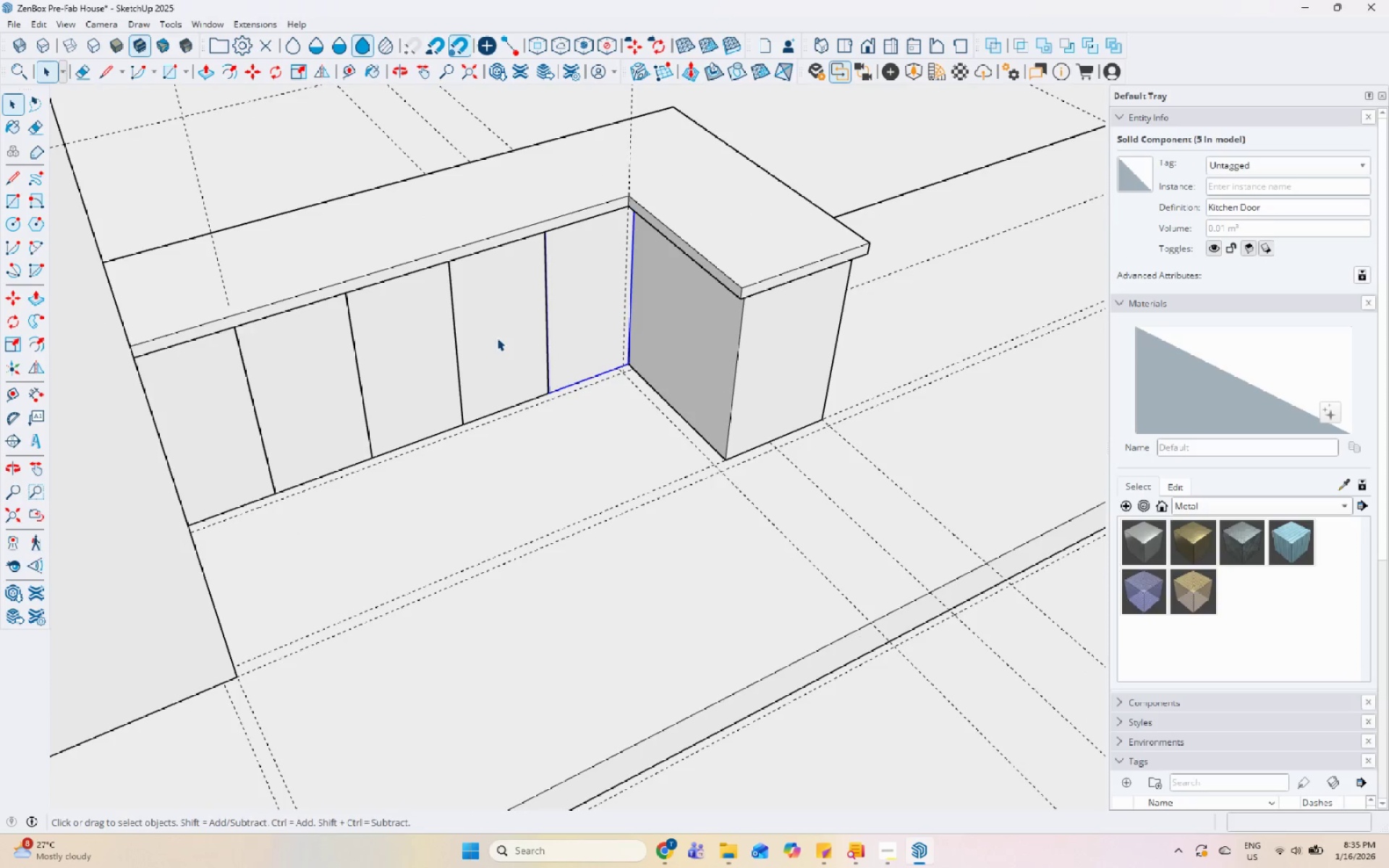 
left_click([587, 301])
 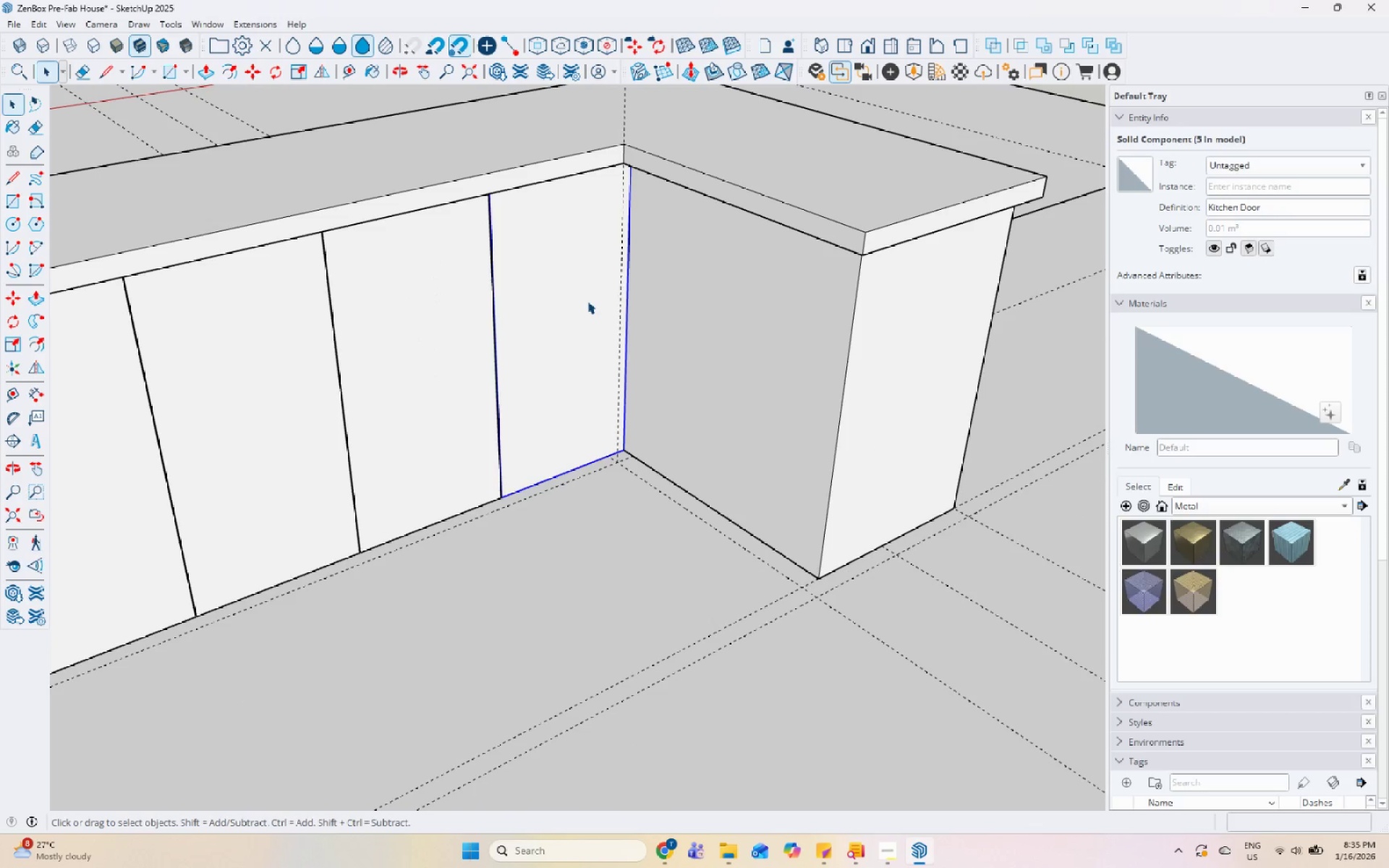 
scroll: coordinate [586, 304], scroll_direction: up, amount: 5.0
 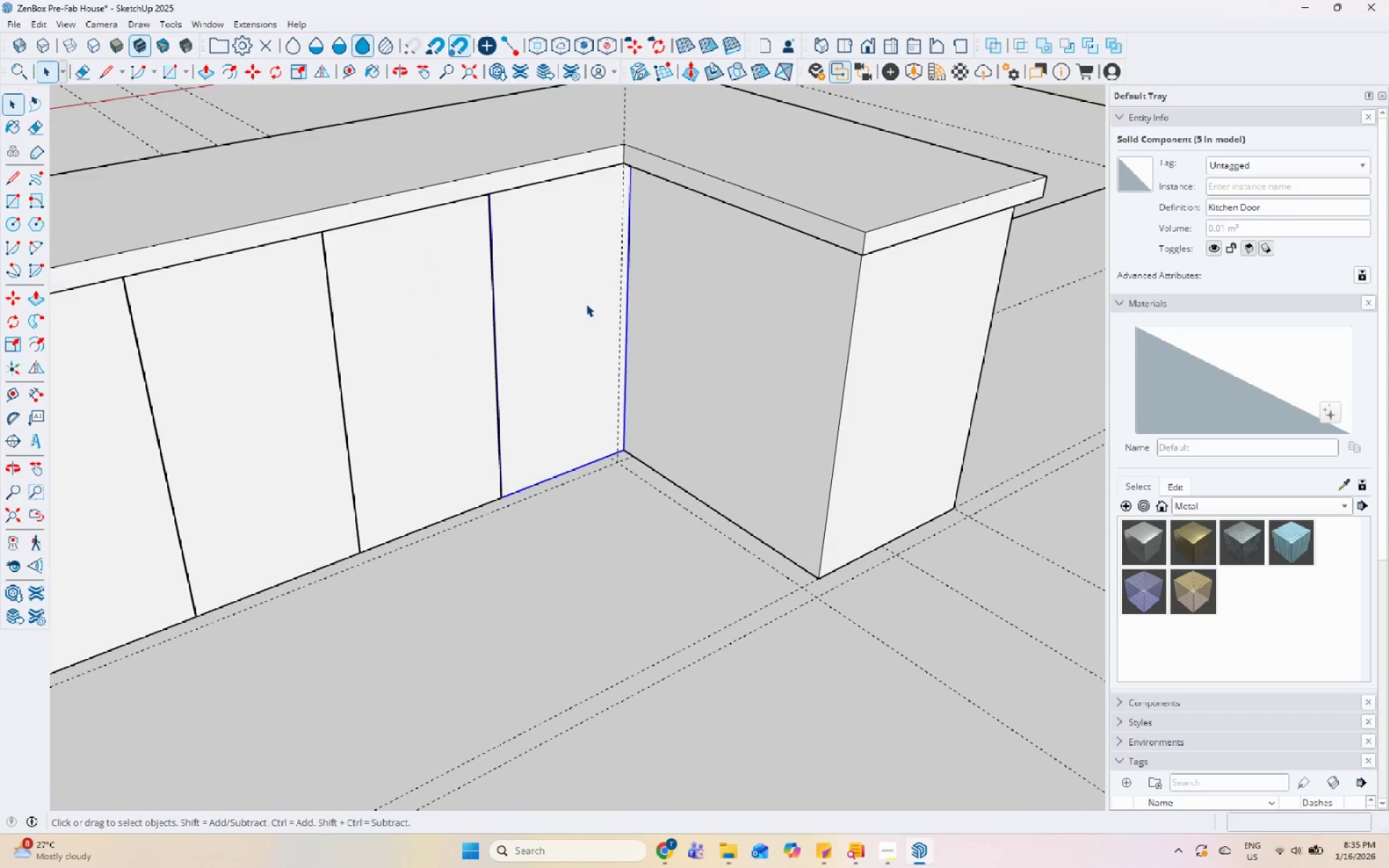 
scroll: coordinate [570, 310], scroll_direction: down, amount: 6.0
 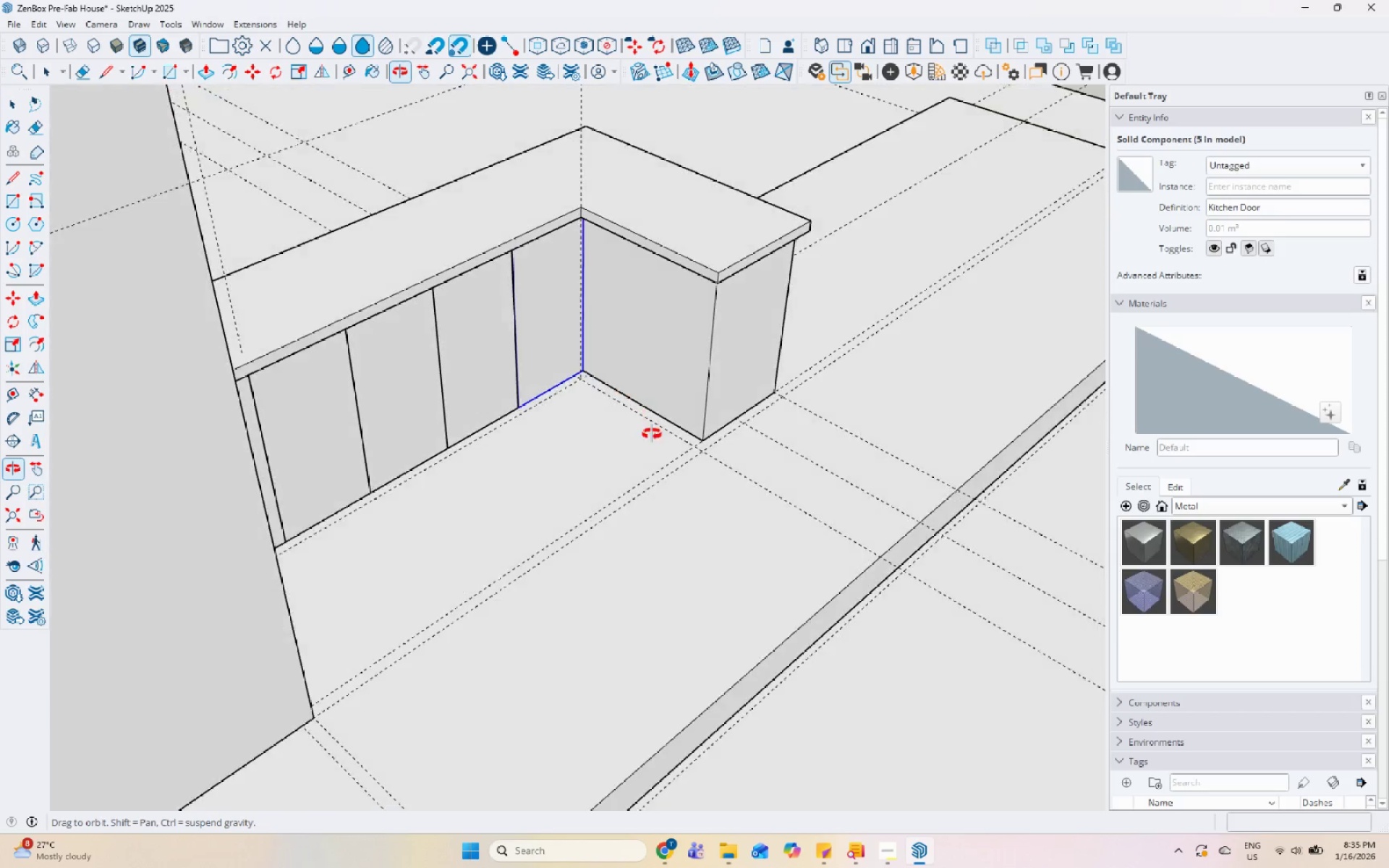 
scroll: coordinate [592, 365], scroll_direction: up, amount: 4.0
 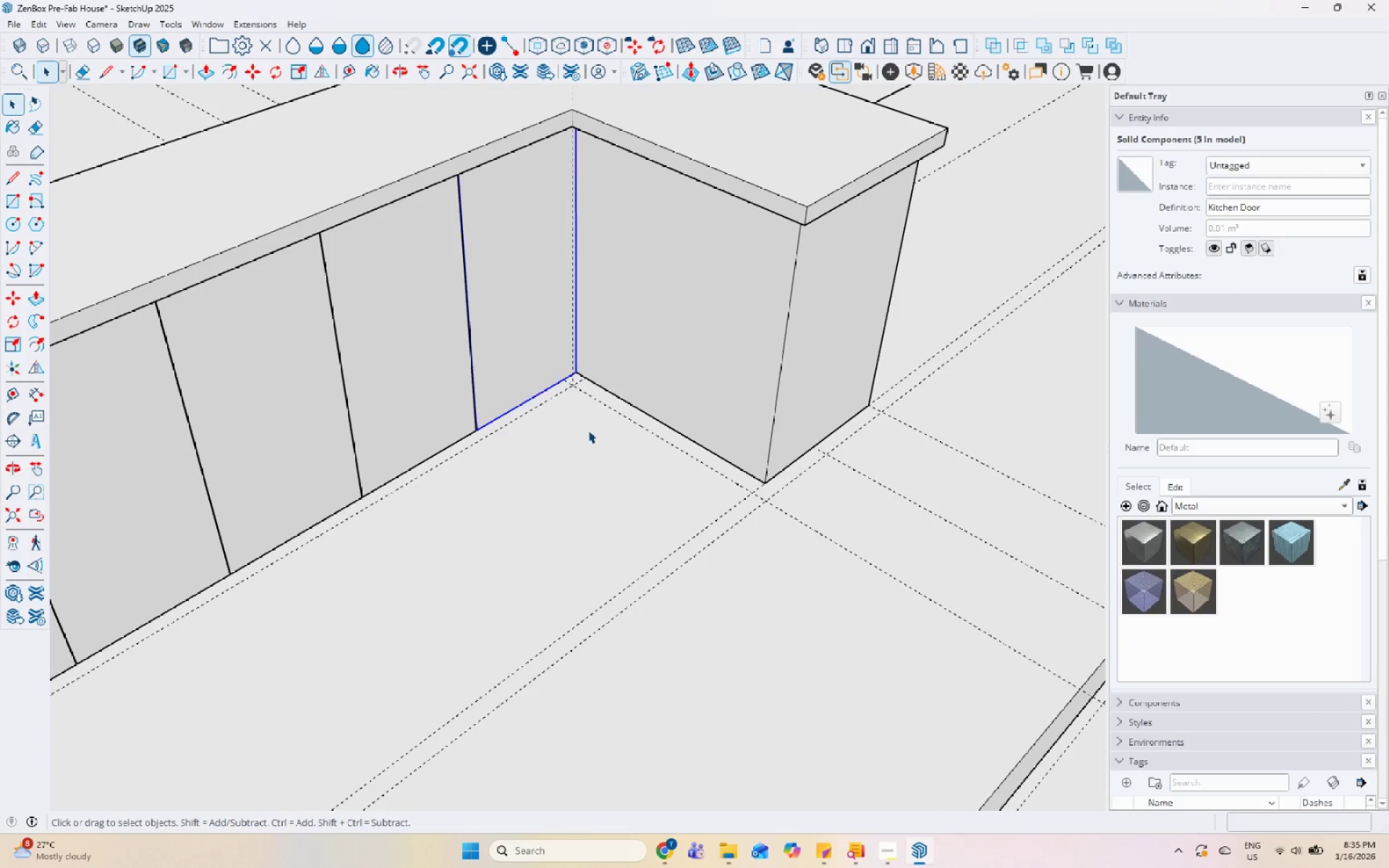 
key(M)
 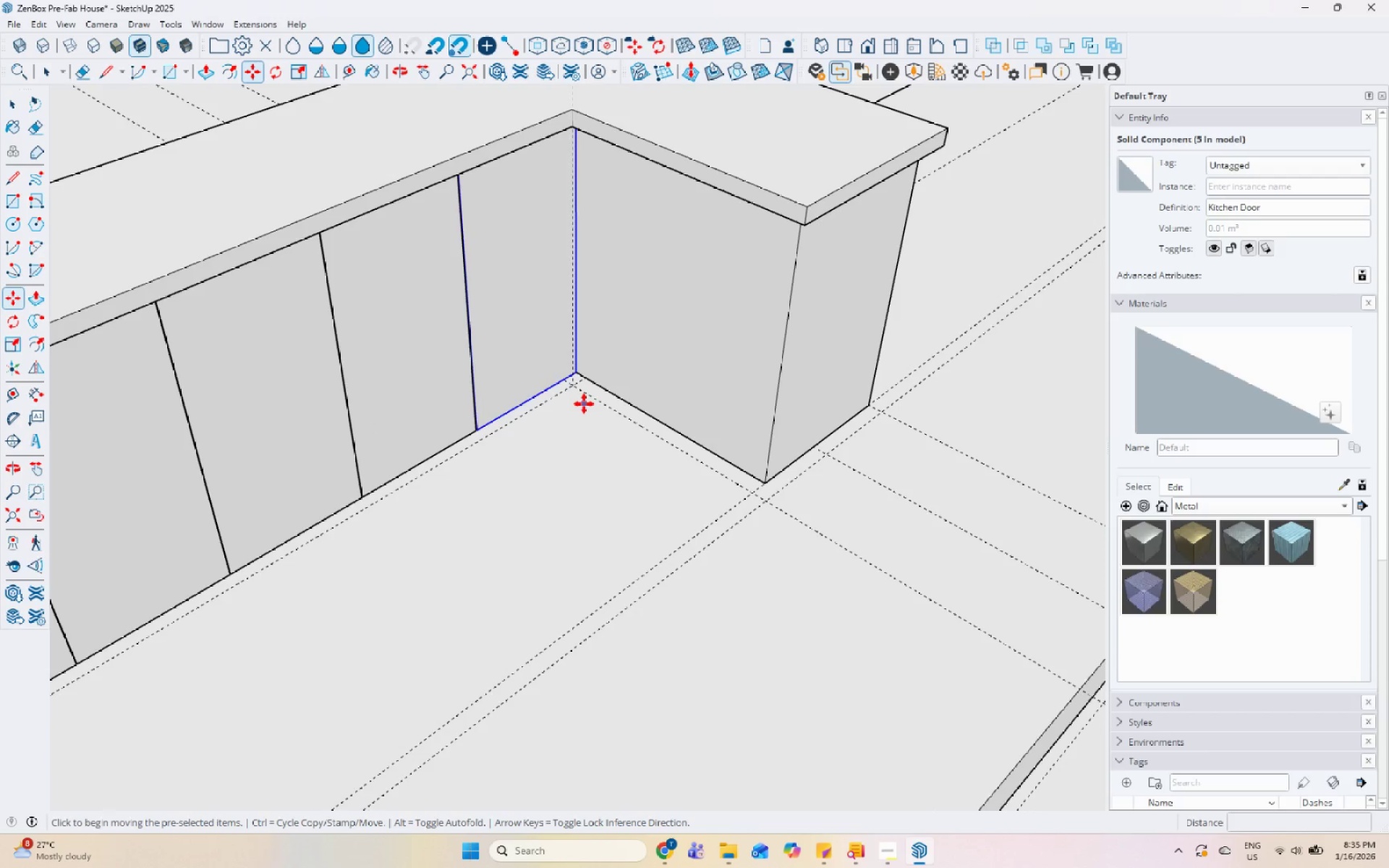 
key(Control+ControlLeft)
 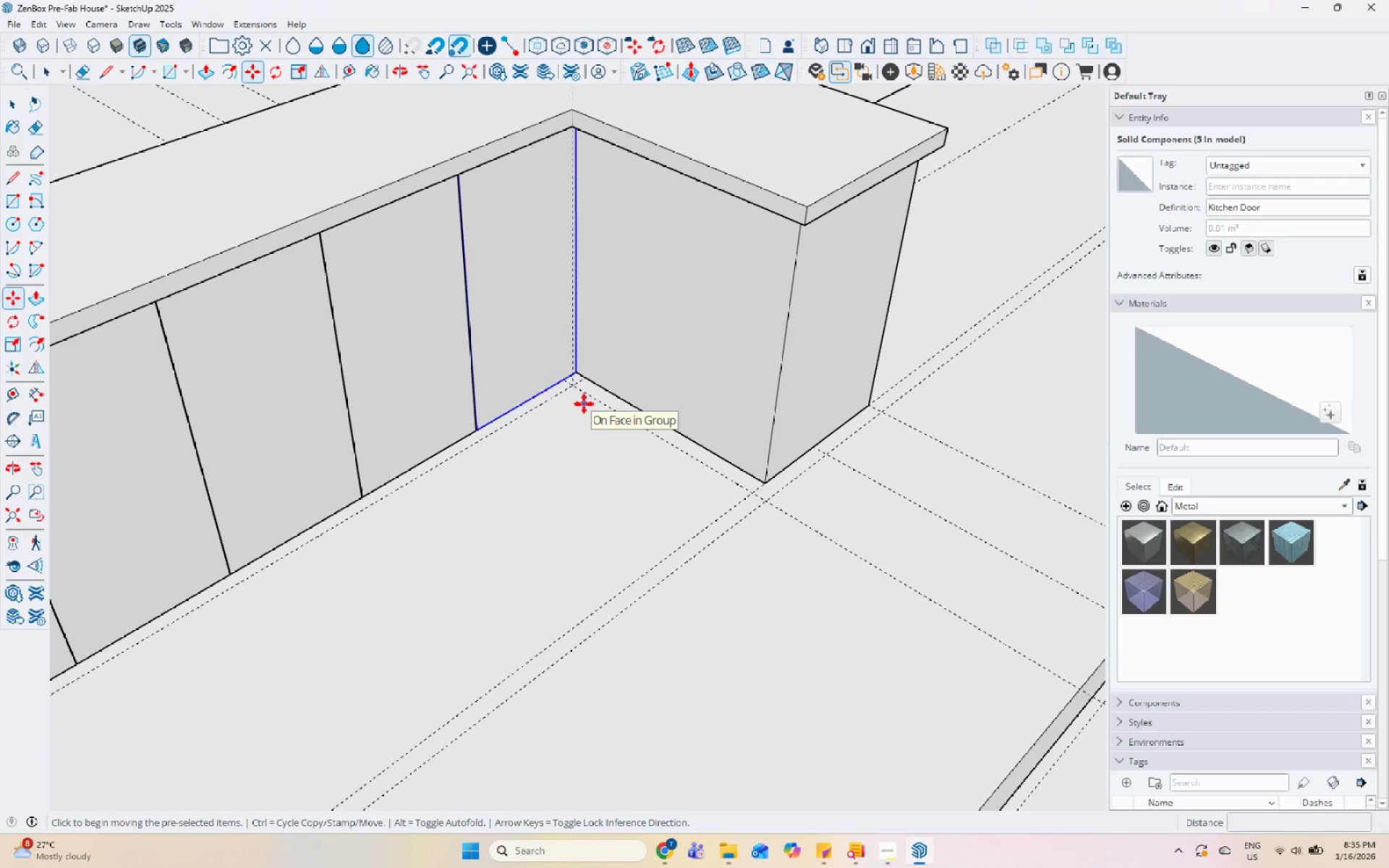 
left_click([585, 406])
 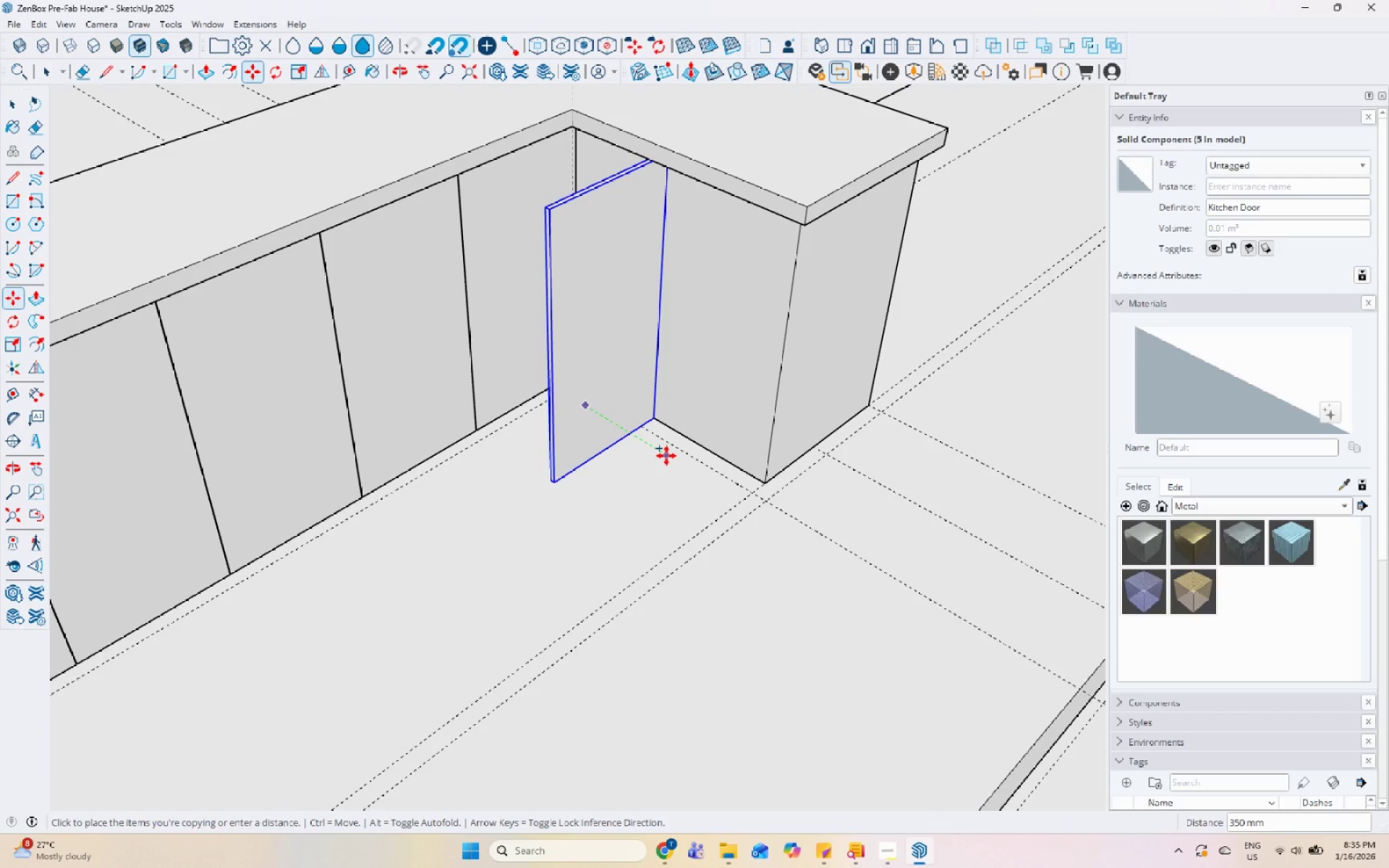 
left_click([676, 464])
 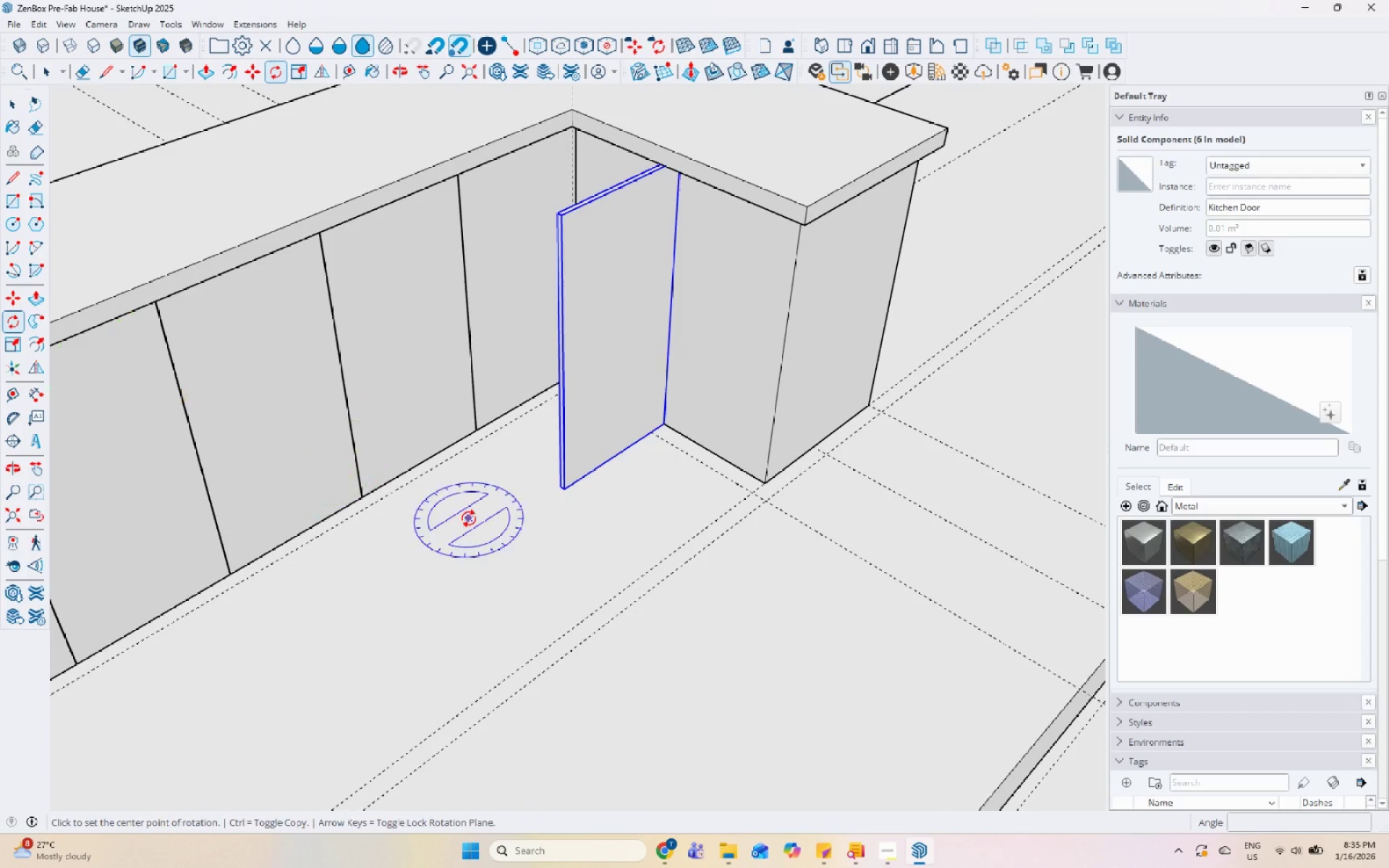 
double_click([490, 563])
 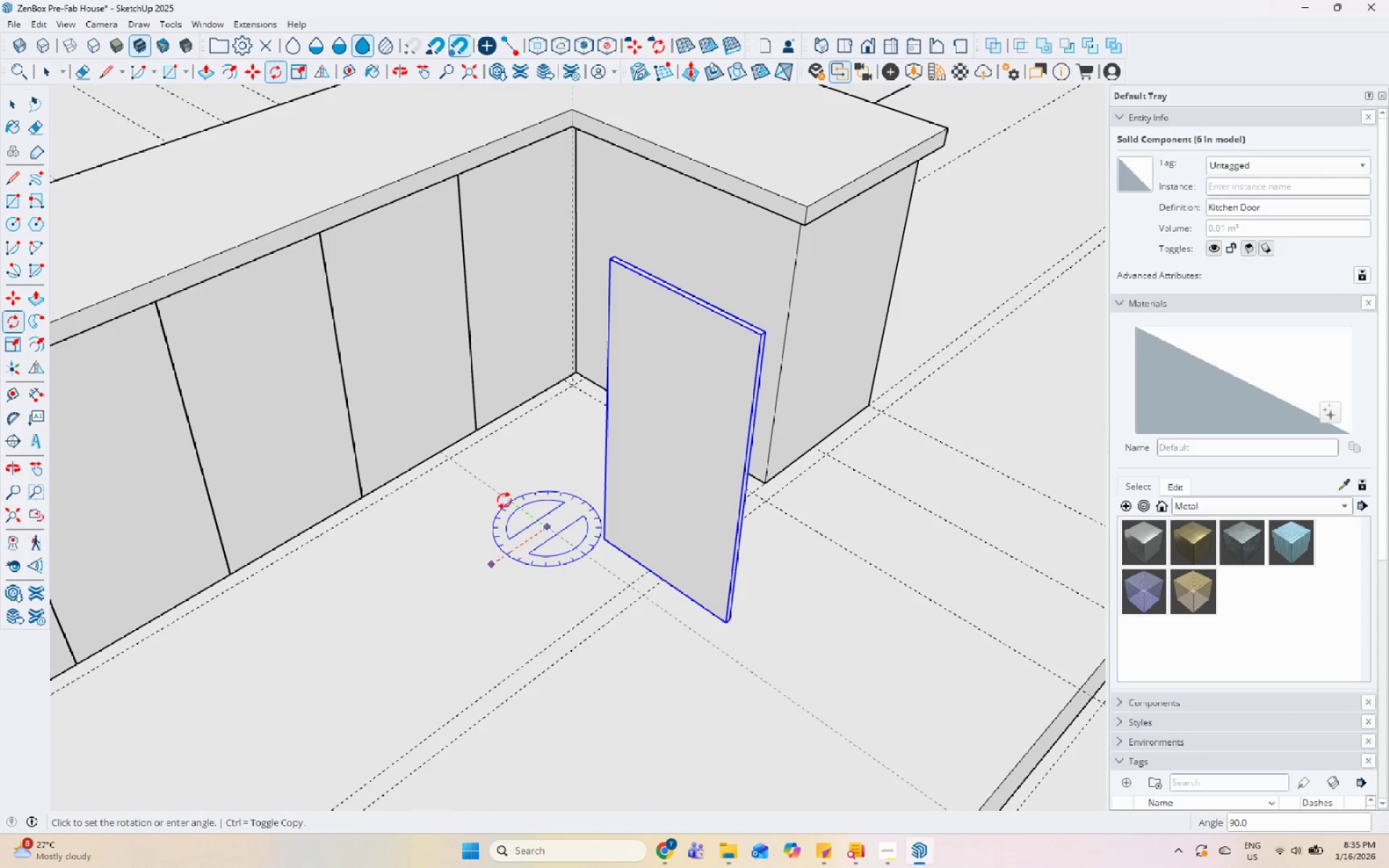 
scroll: coordinate [775, 612], scroll_direction: up, amount: 5.0
 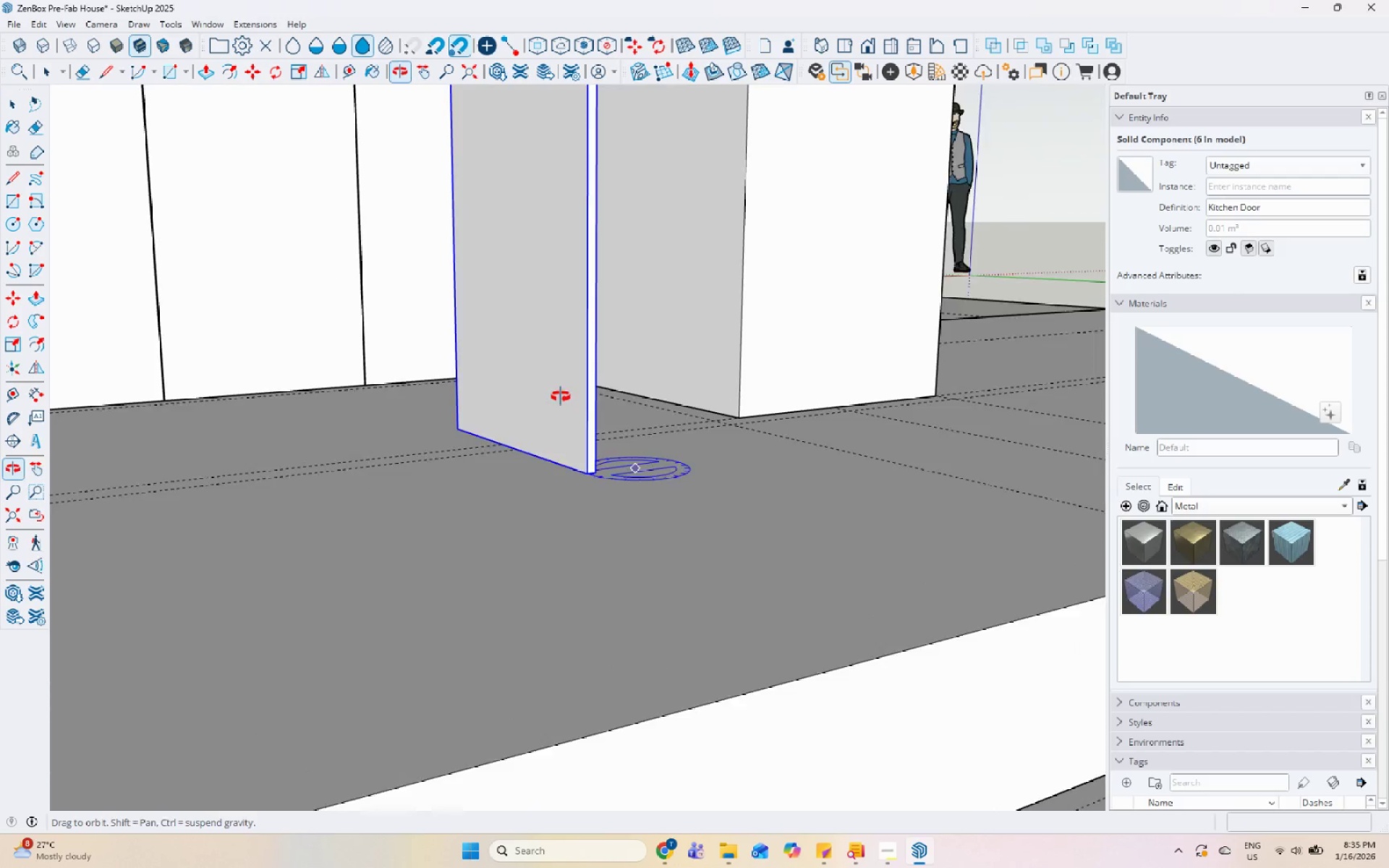 
key(M)
 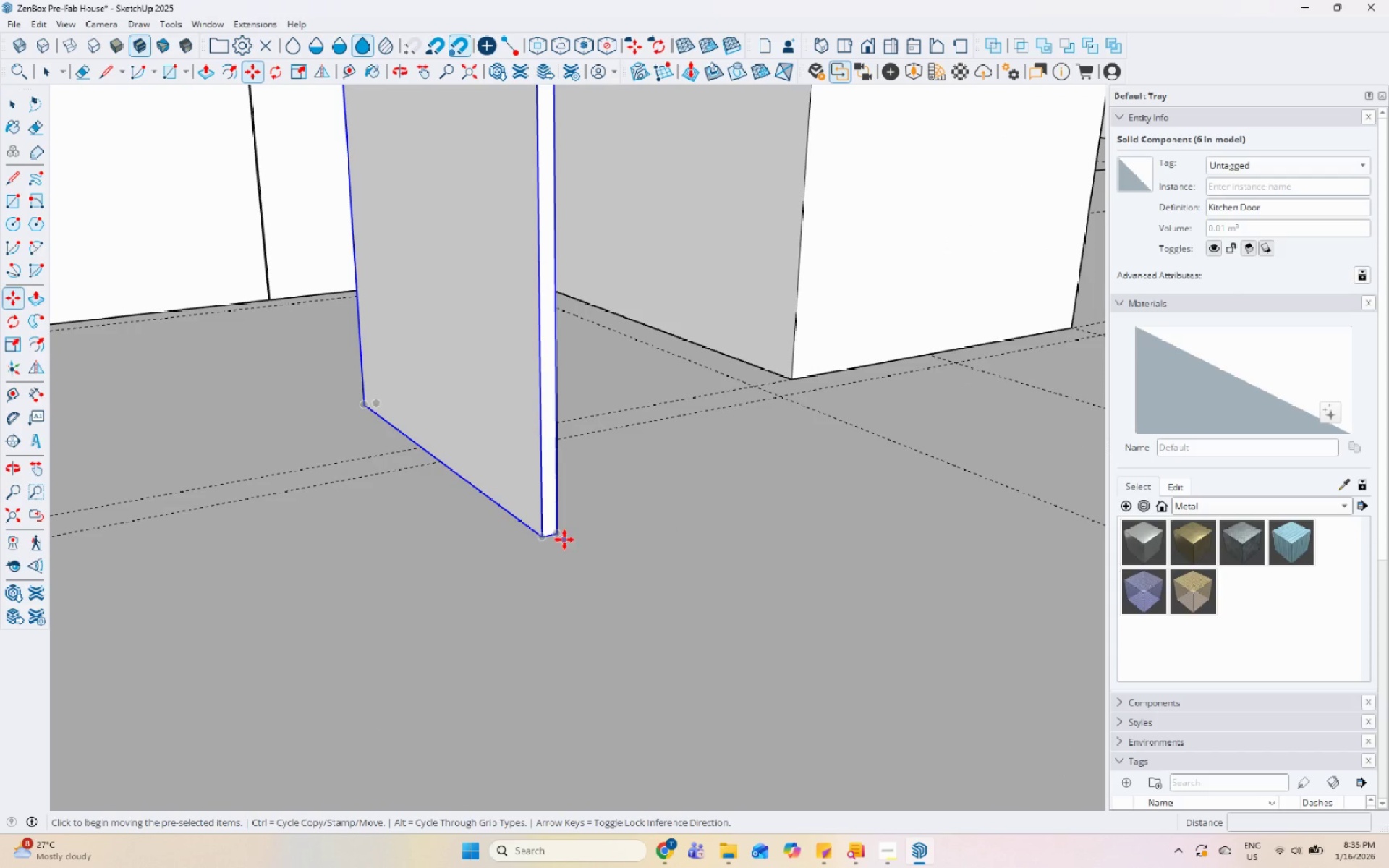 
scroll: coordinate [630, 526], scroll_direction: up, amount: 5.0
 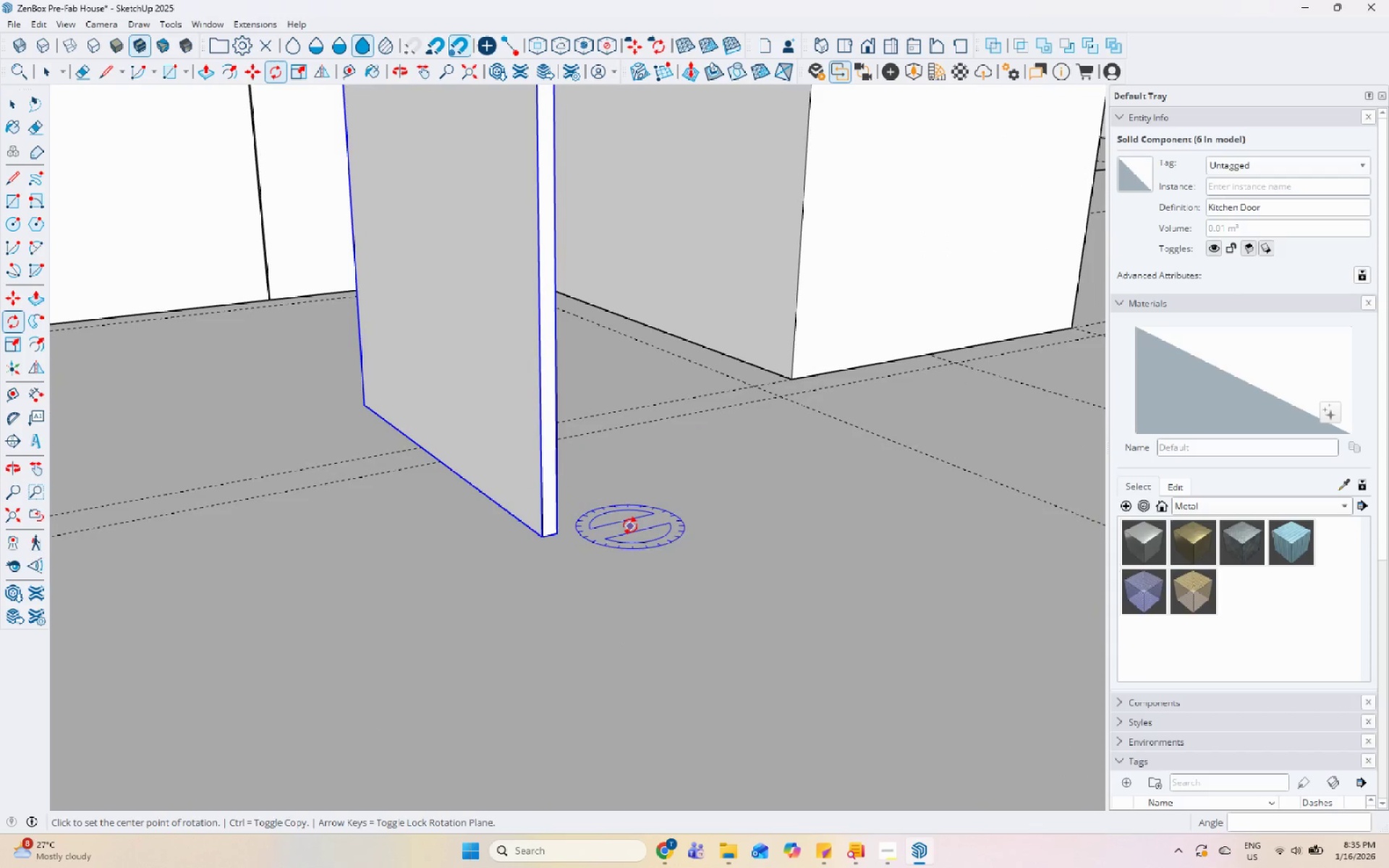 
left_click_drag(start_coordinate=[560, 538], to_coordinate=[564, 534])
 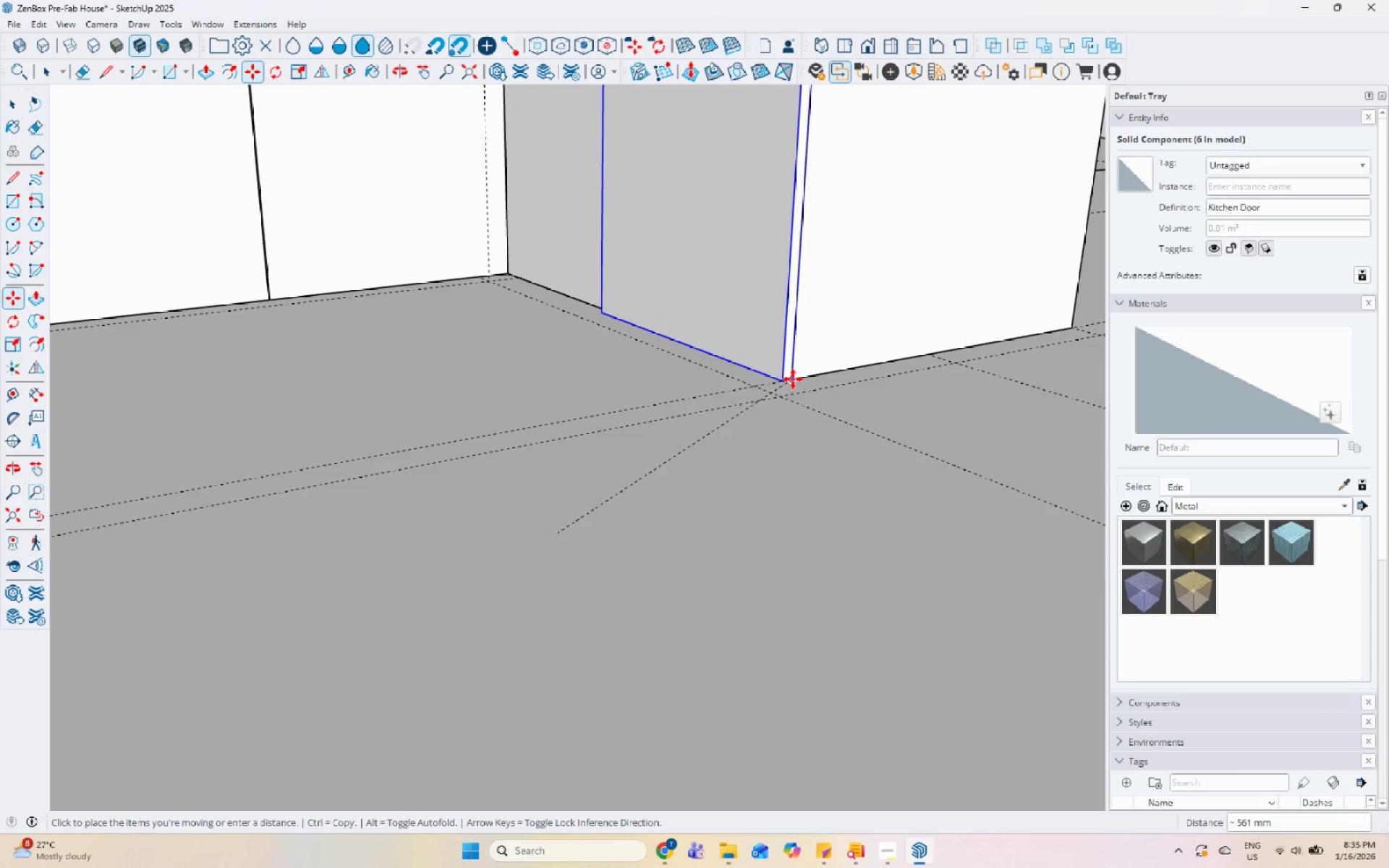 
scroll: coordinate [542, 515], scroll_direction: down, amount: 14.0
 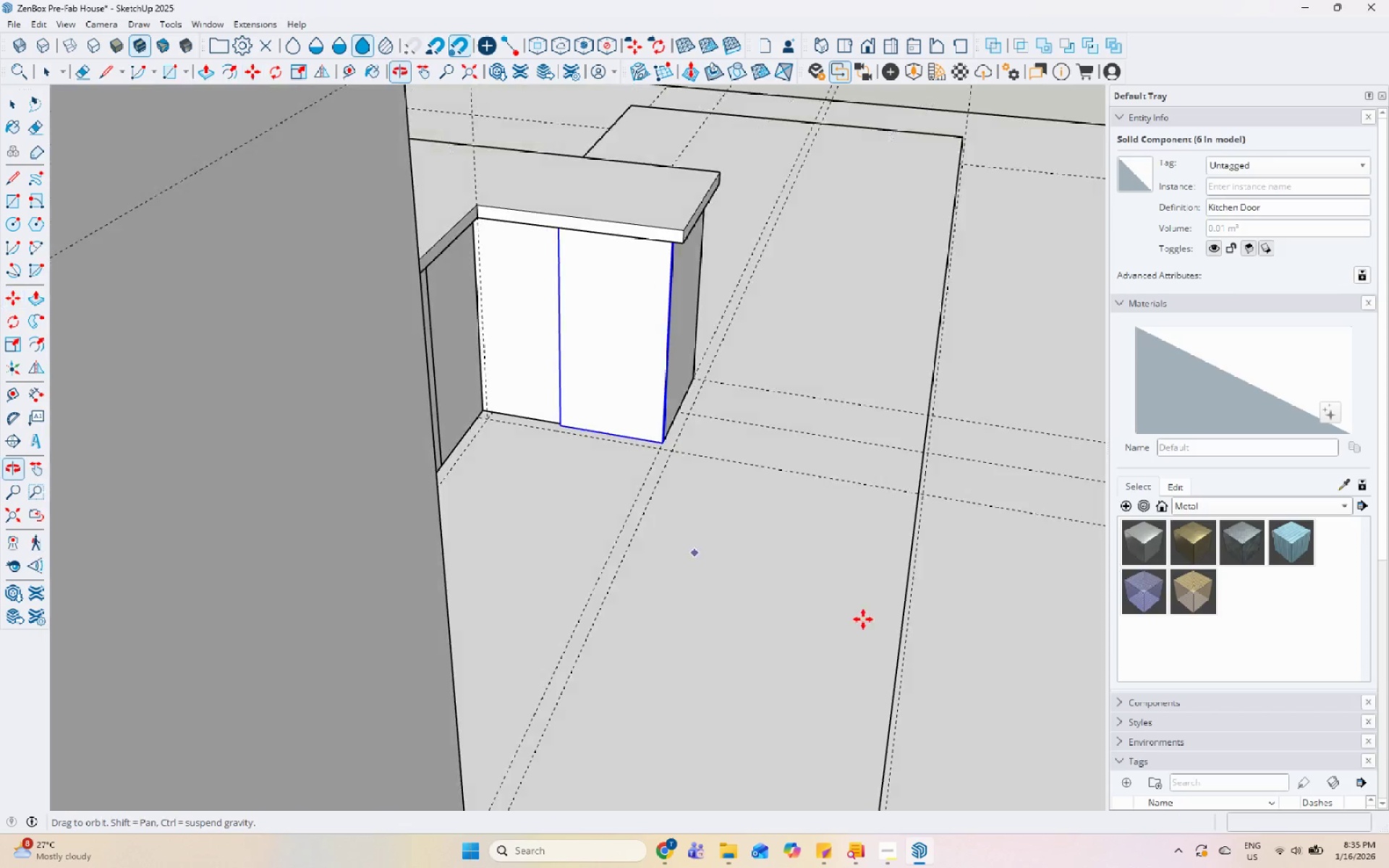 
scroll: coordinate [655, 587], scroll_direction: up, amount: 8.0
 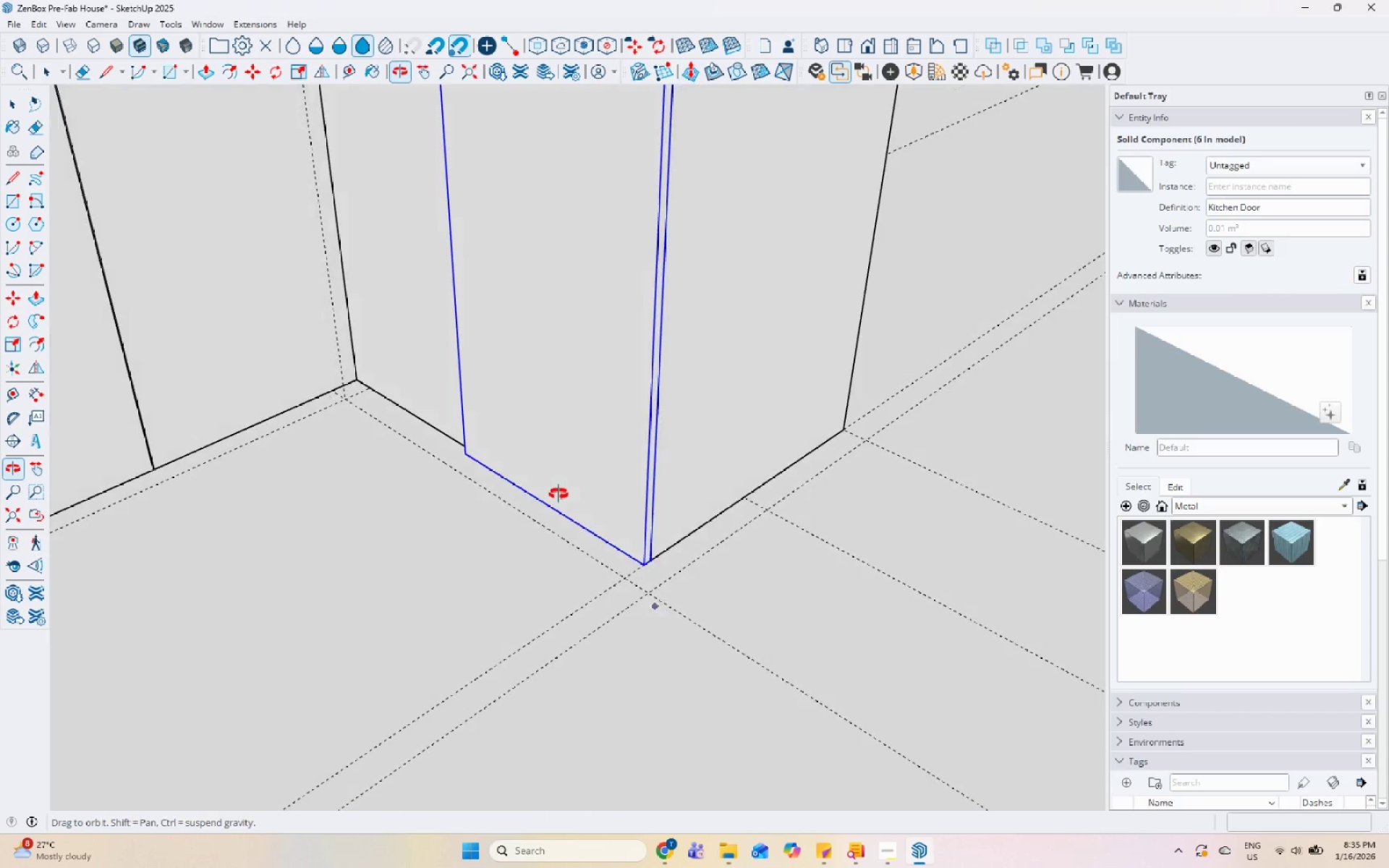 
key(M)
 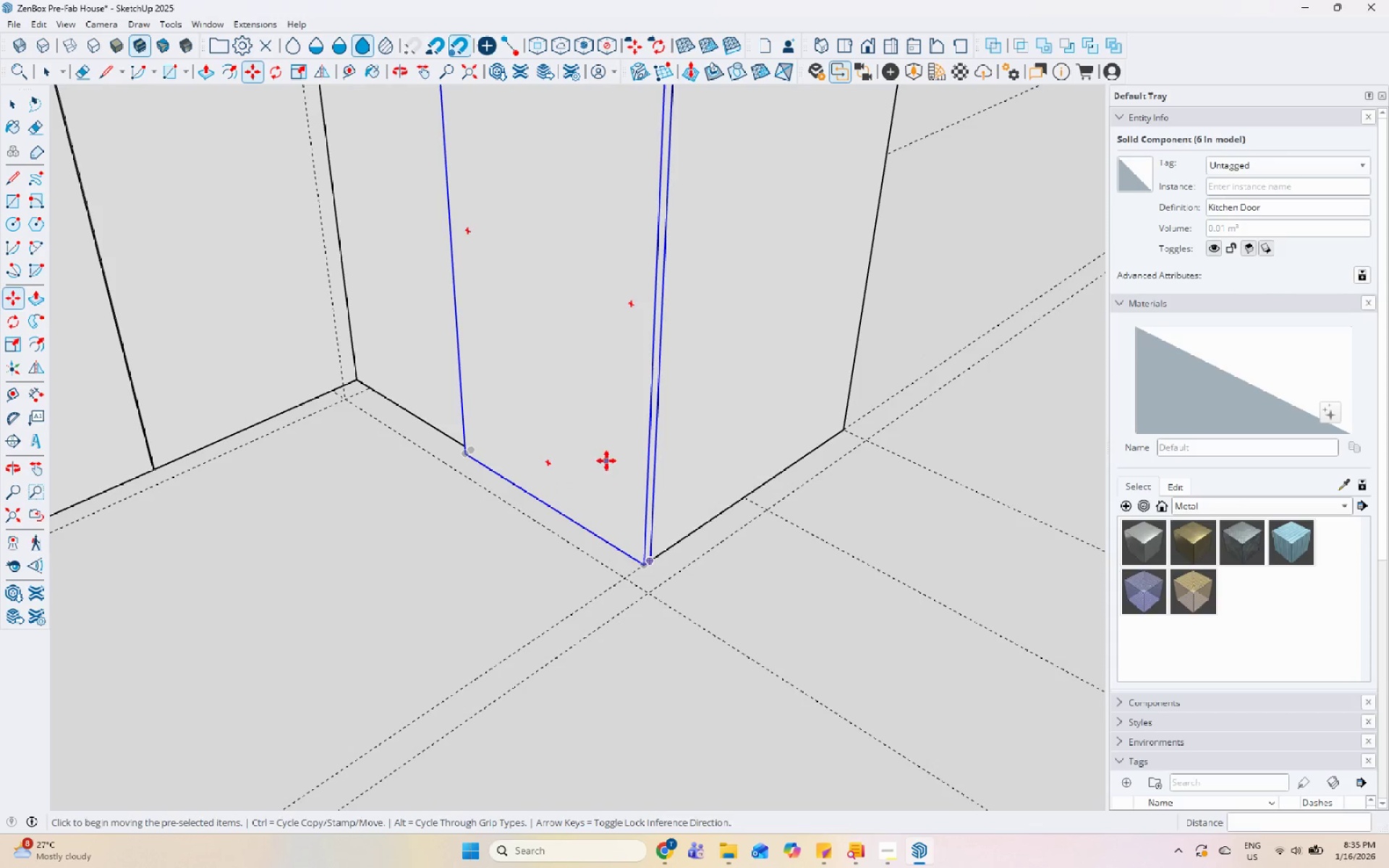 
key(Space)
 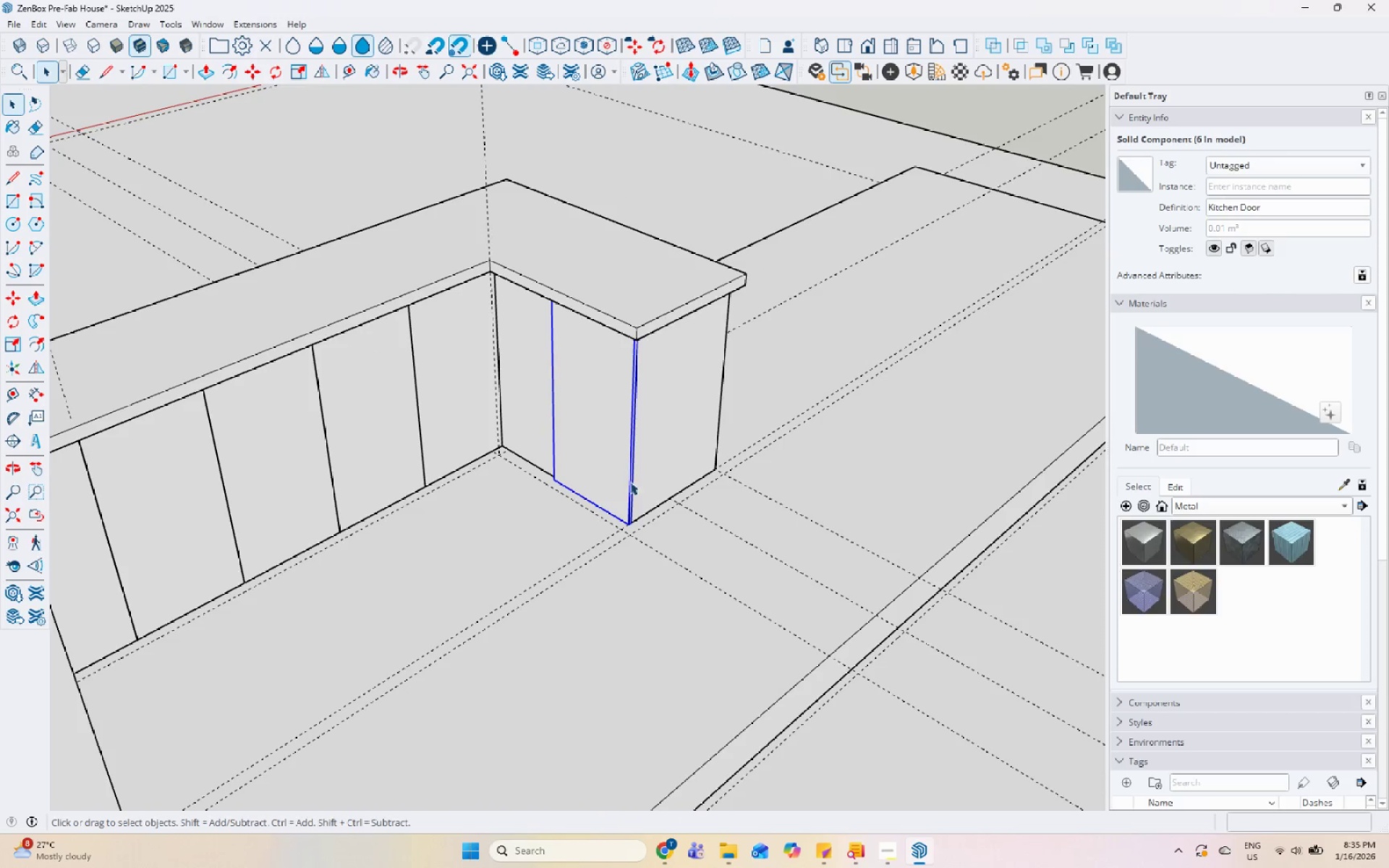 
scroll: coordinate [626, 522], scroll_direction: down, amount: 10.0
 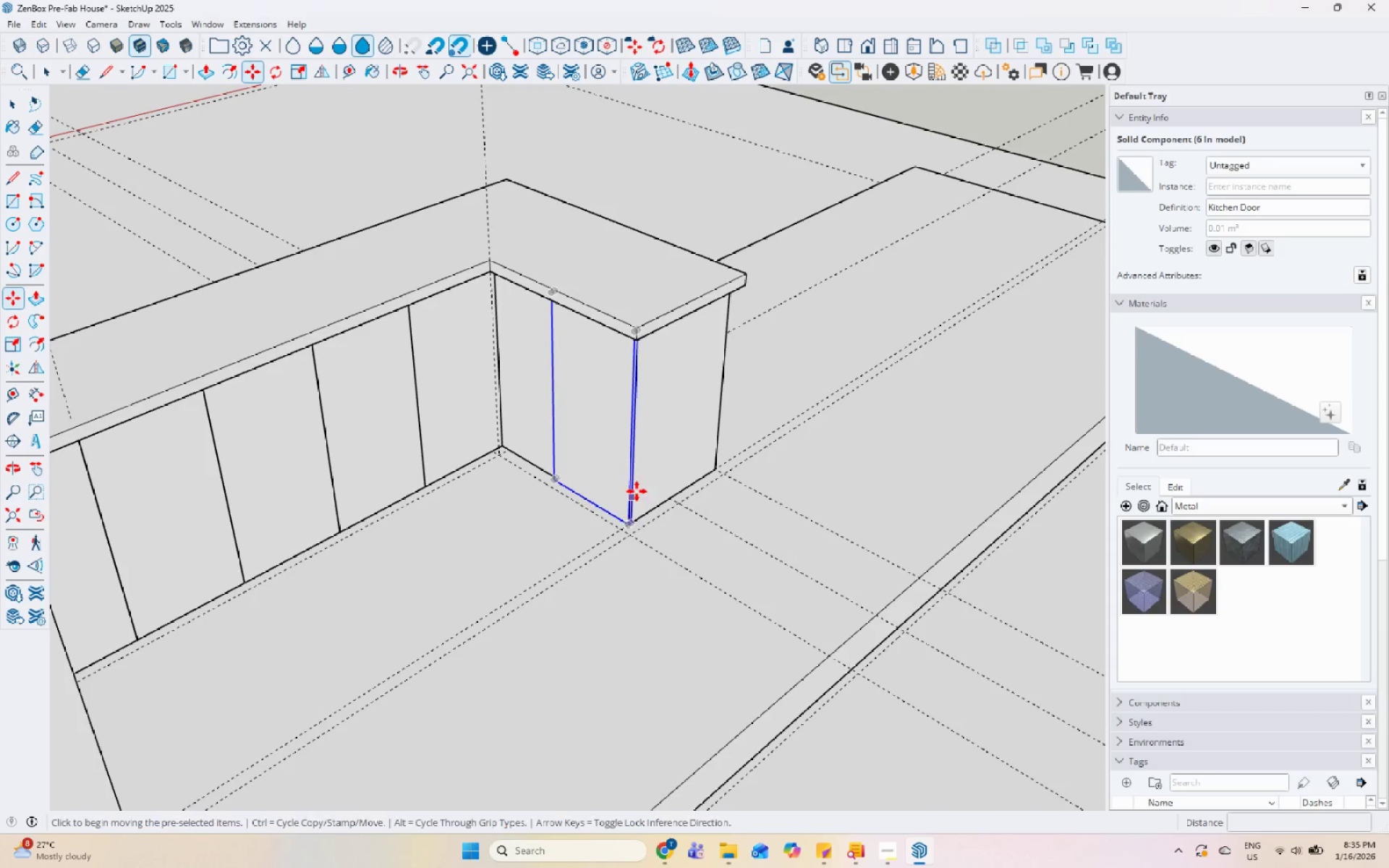 
scroll: coordinate [592, 469], scroll_direction: up, amount: 5.0
 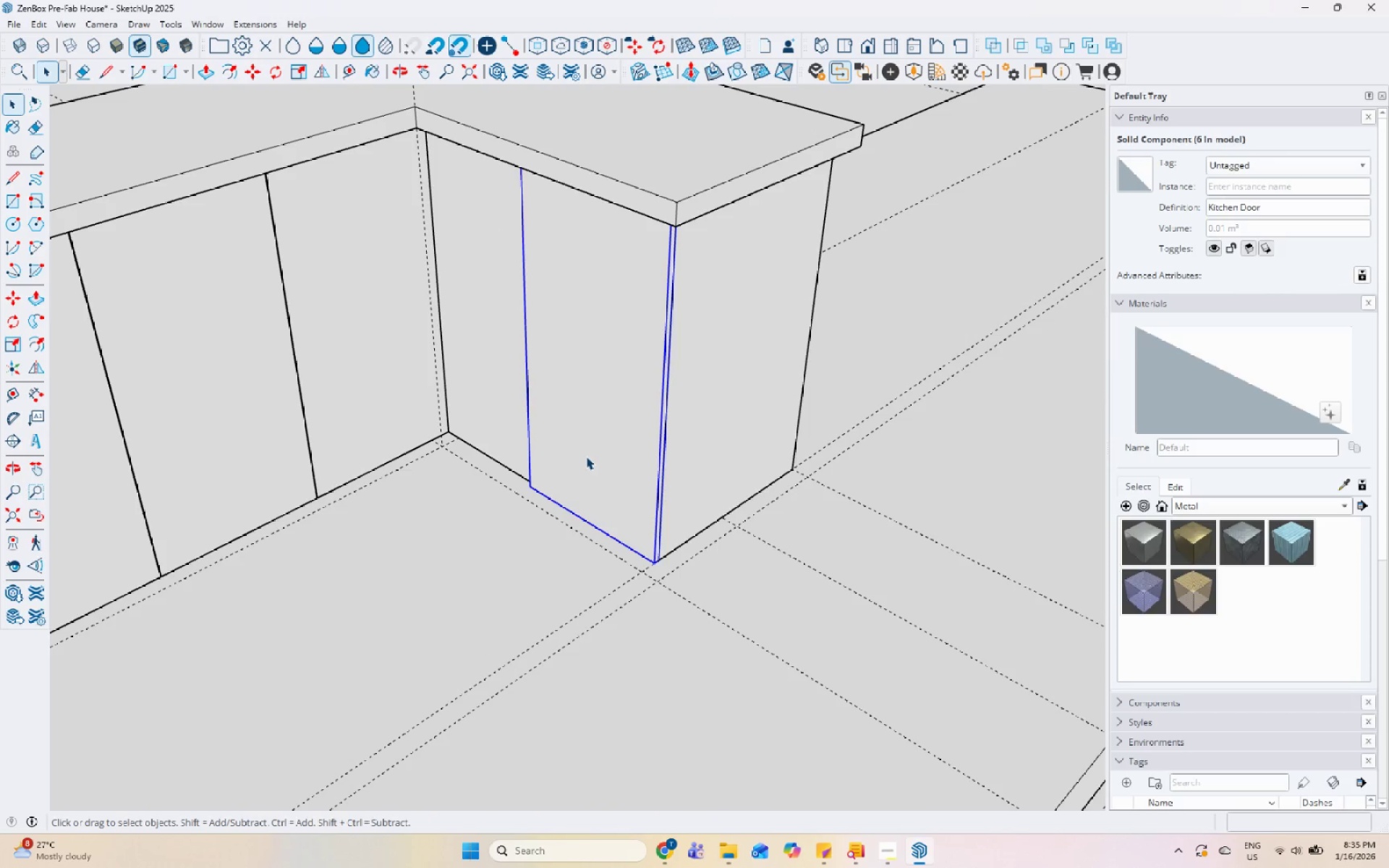 
key(M)
 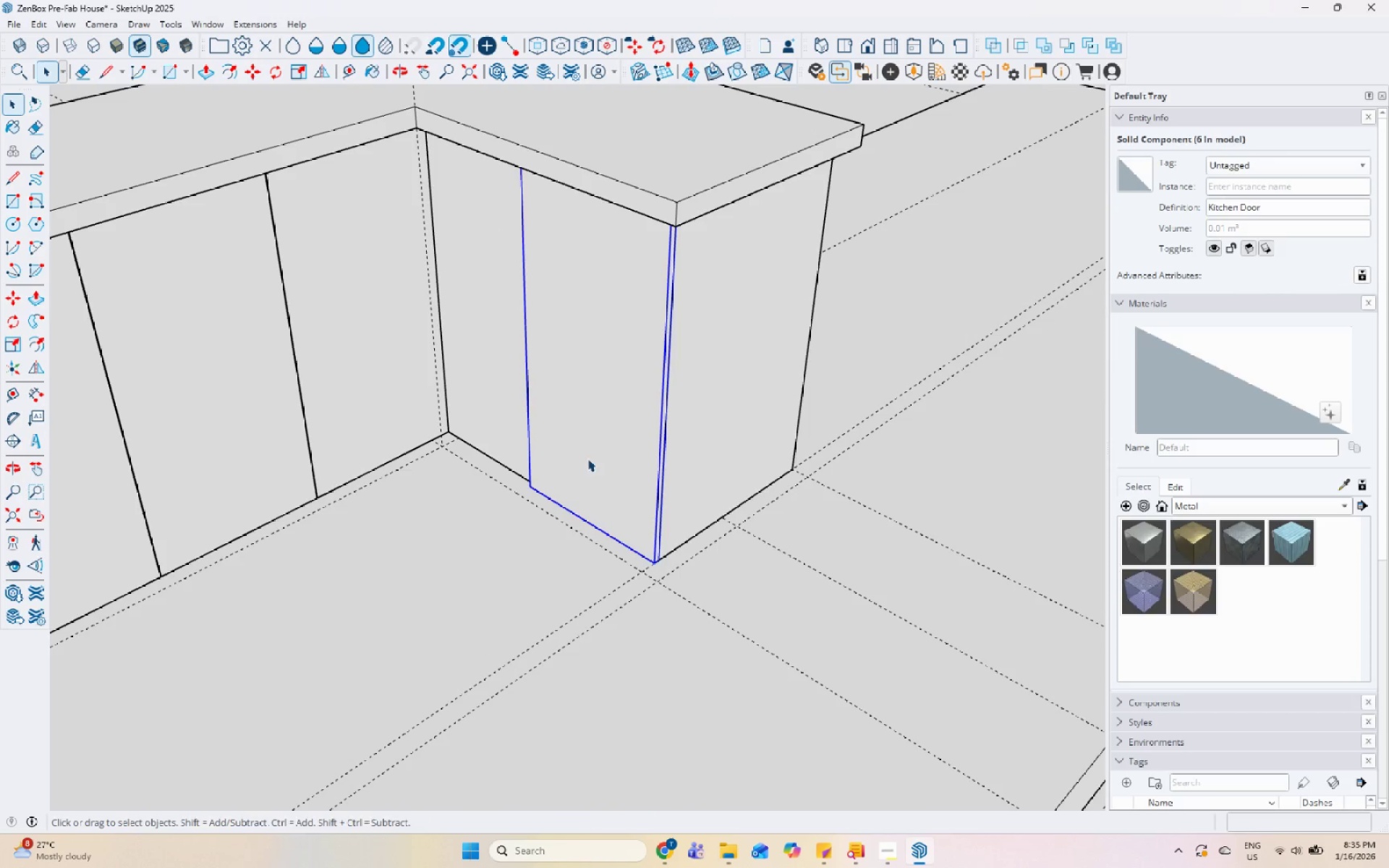 
scroll: coordinate [689, 517], scroll_direction: up, amount: 5.0
 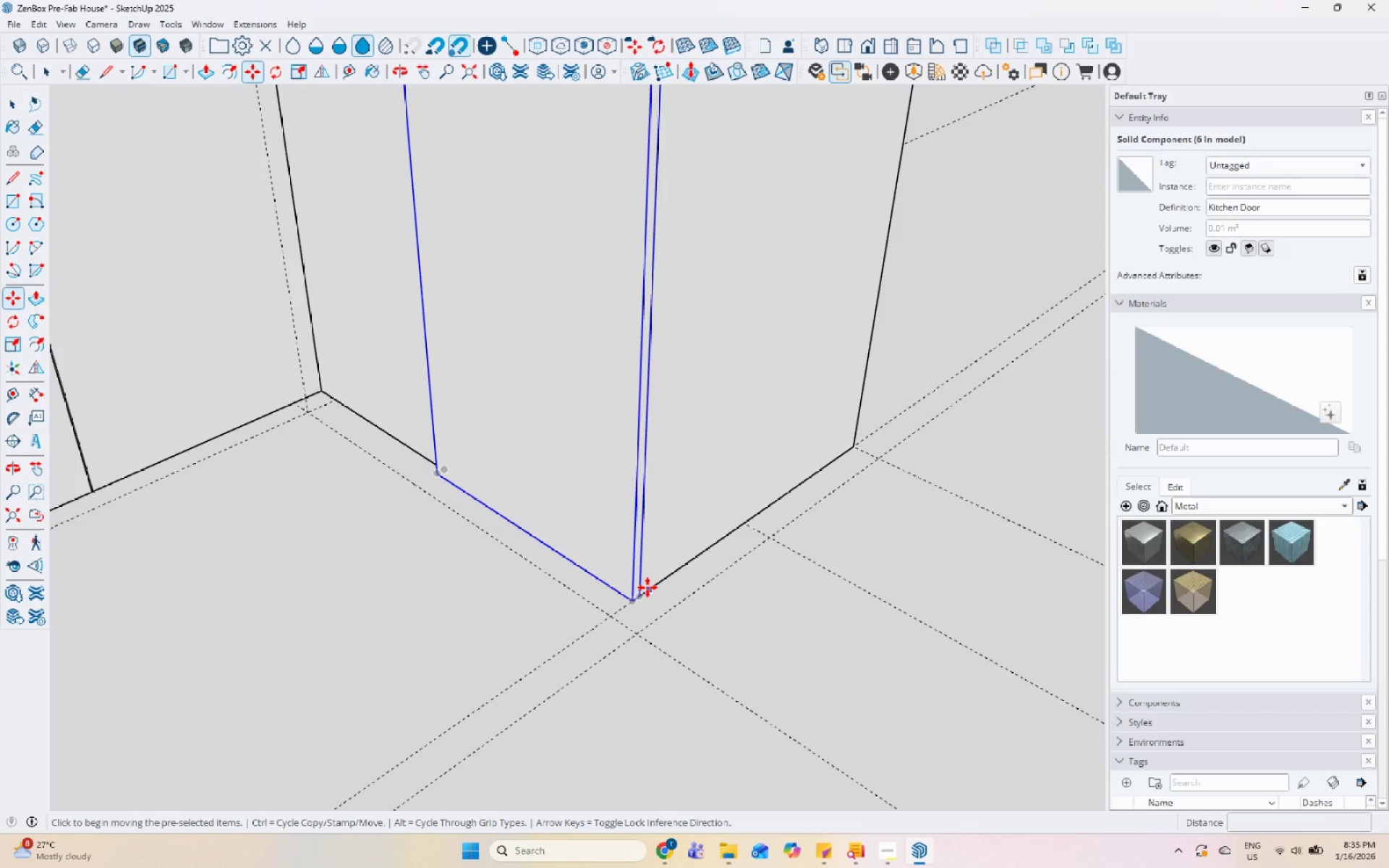 
key(Control+ControlLeft)
 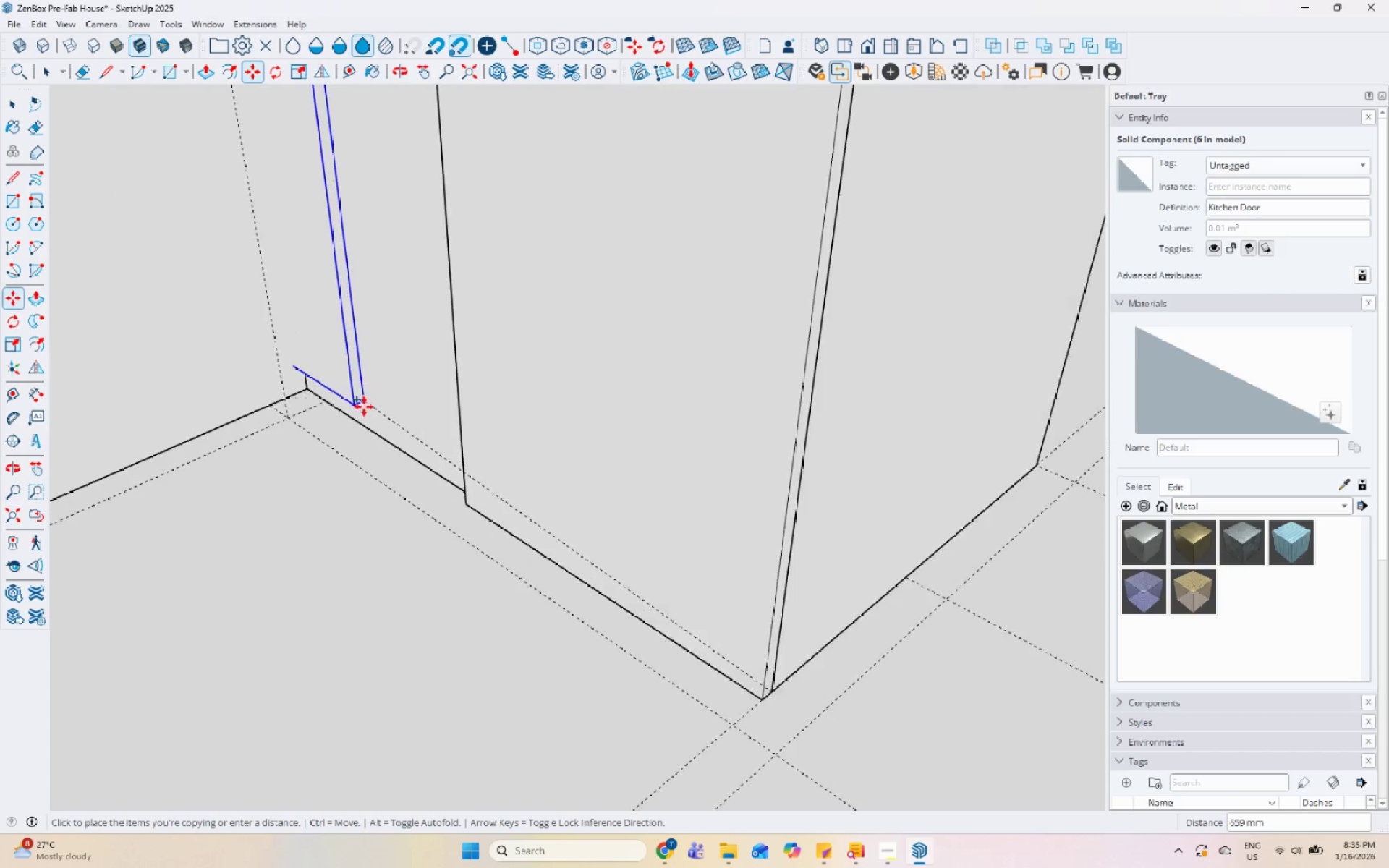 
left_click([641, 592])
 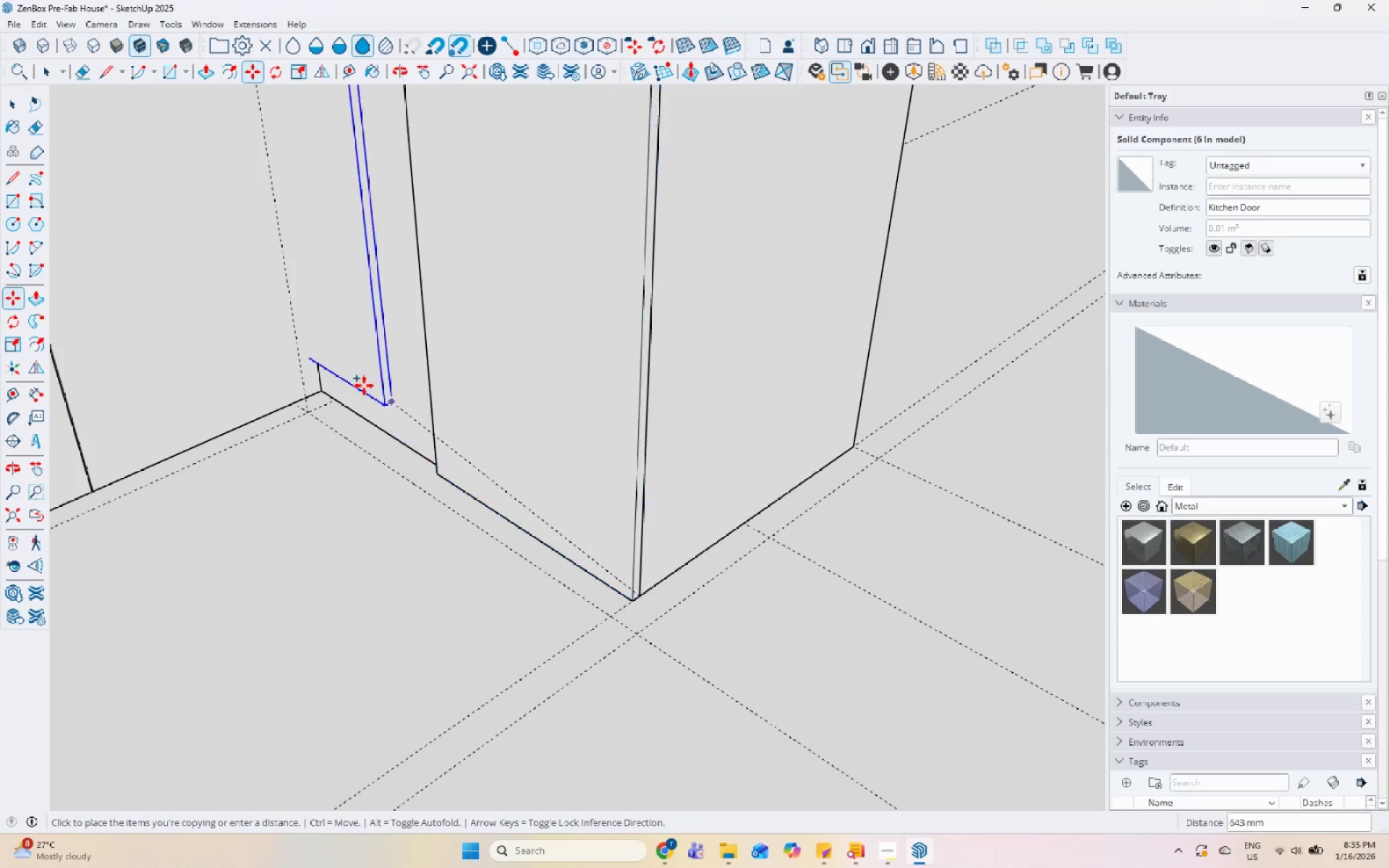 
scroll: coordinate [740, 558], scroll_direction: up, amount: 22.0
 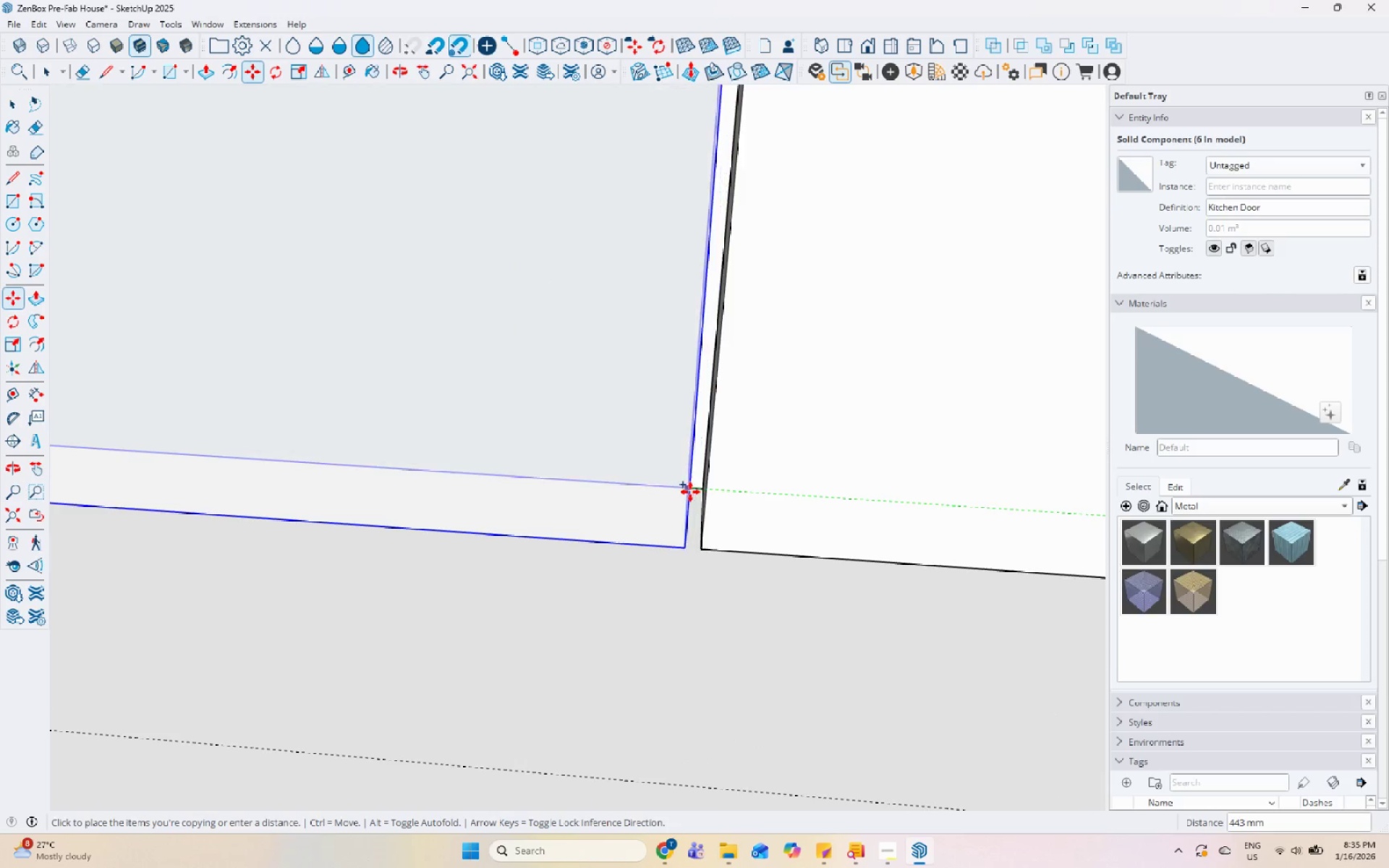 
left_click([690, 492])
 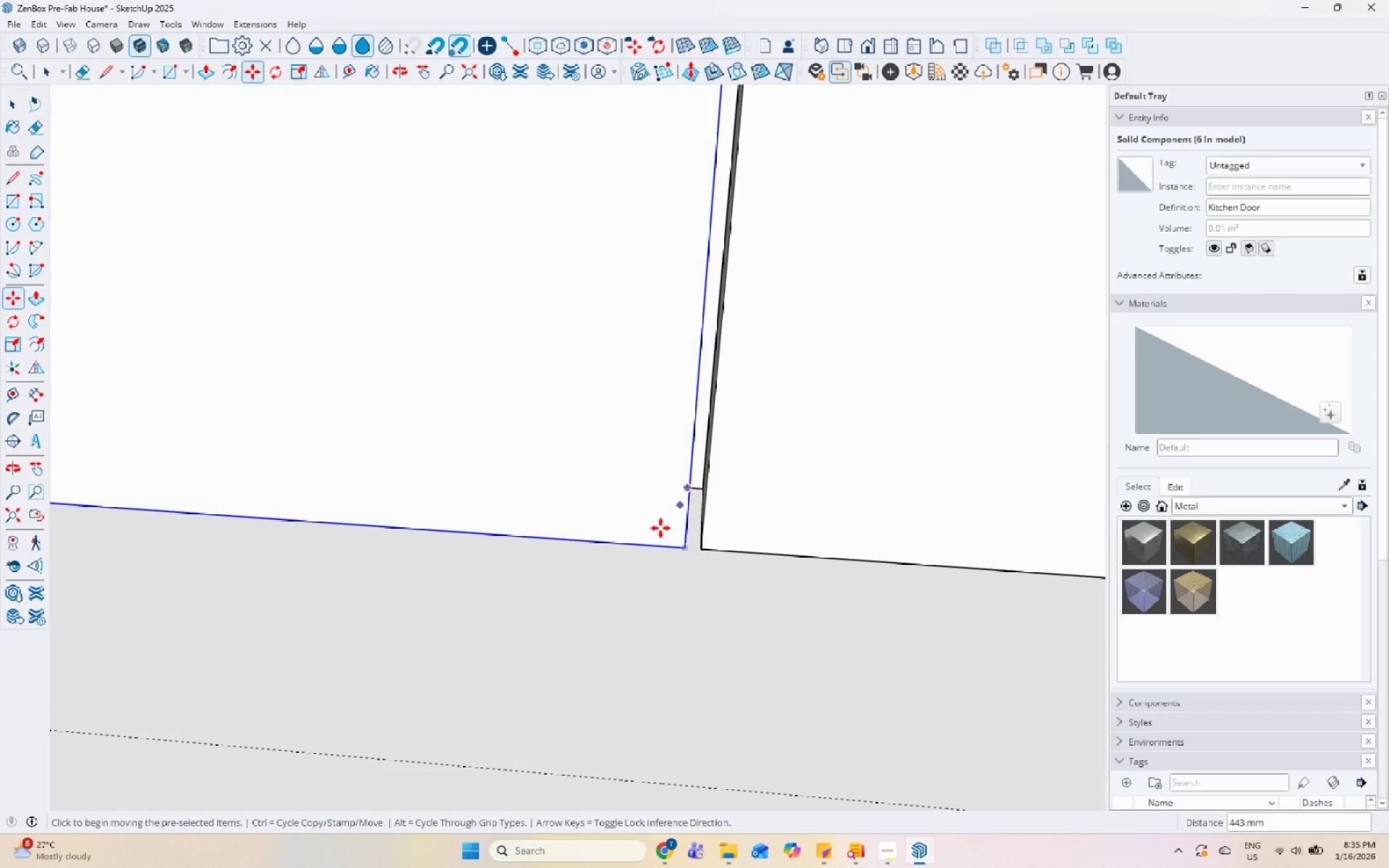 
key(Space)
 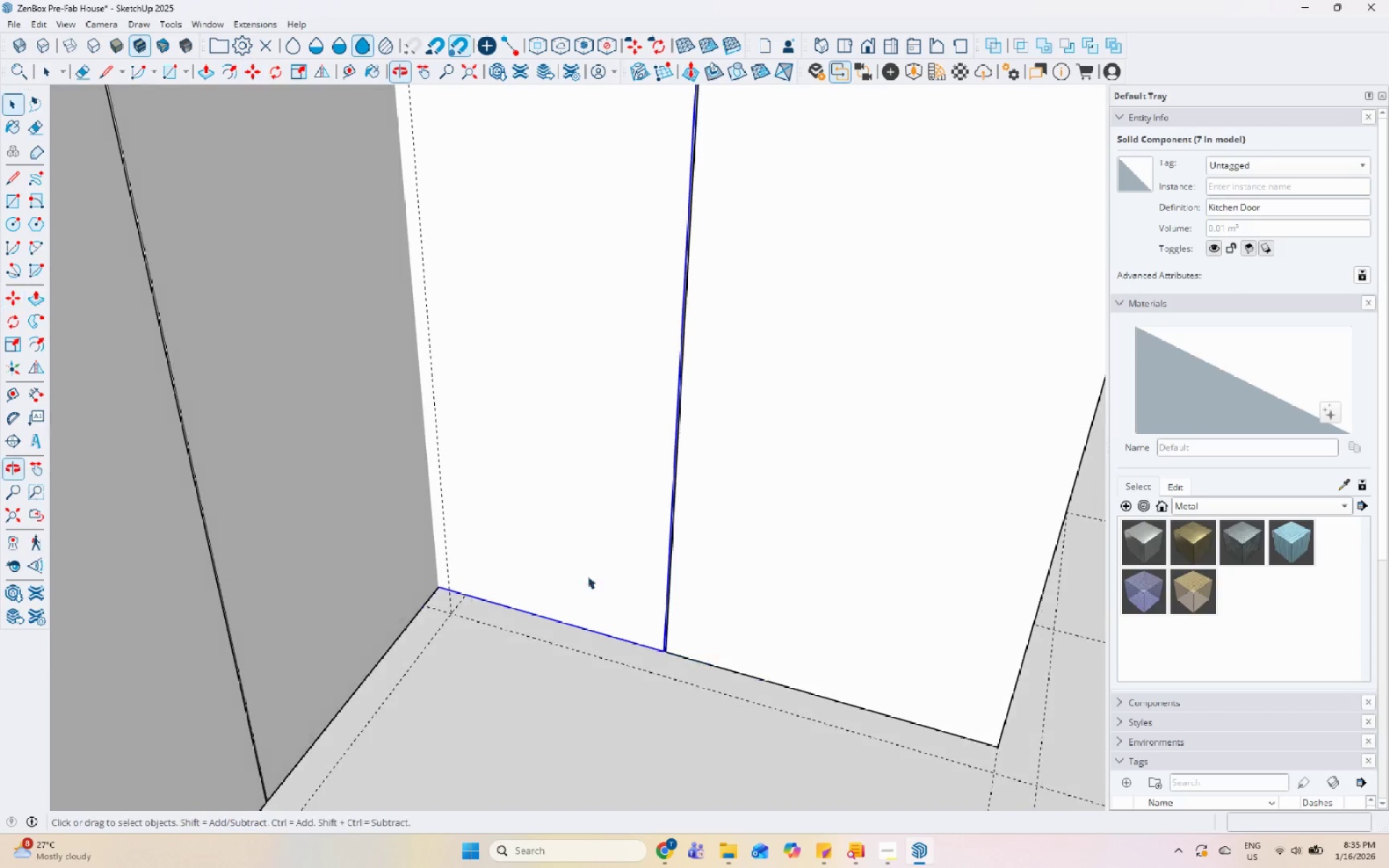 
scroll: coordinate [684, 630], scroll_direction: down, amount: 25.0
 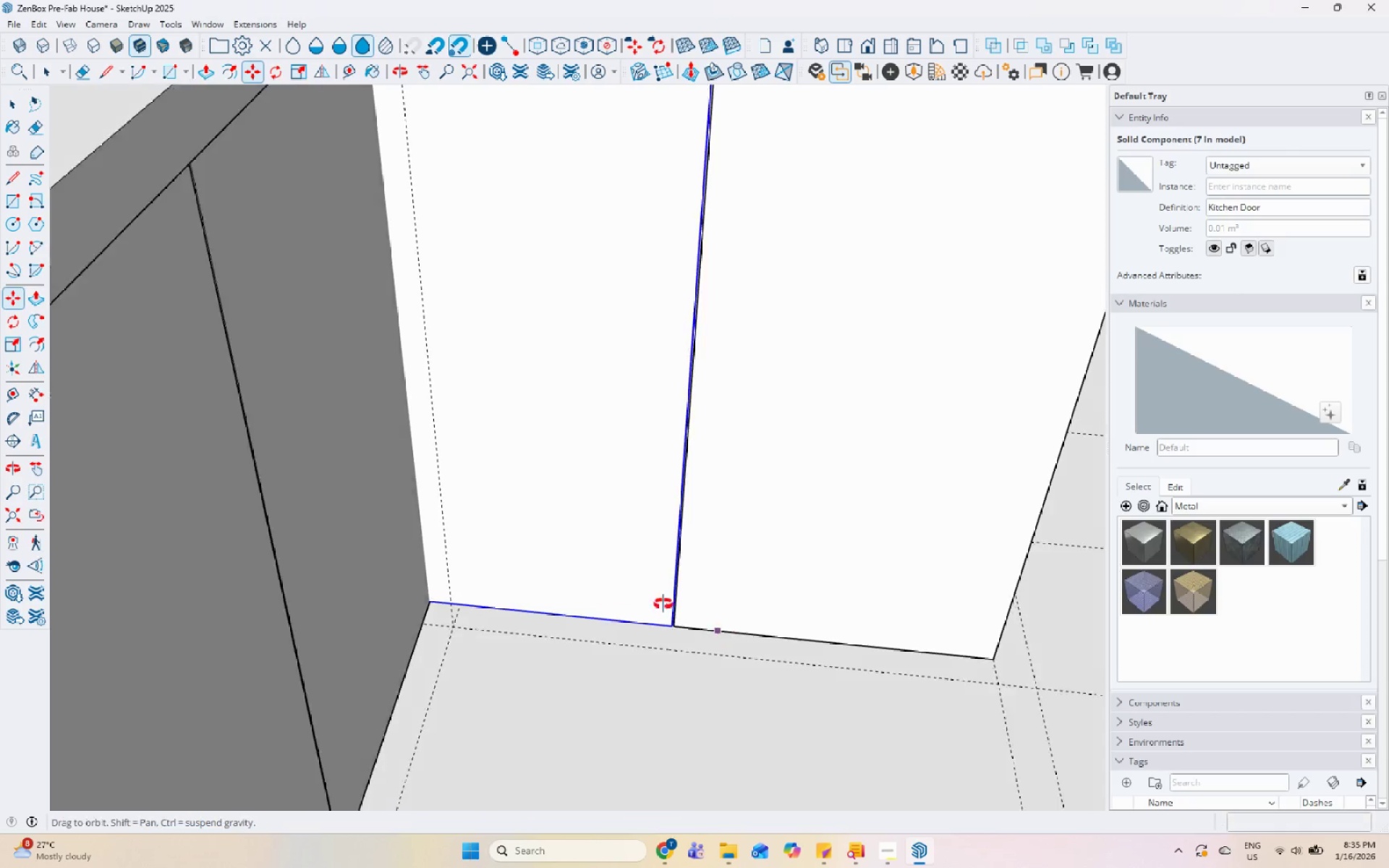 
hold_key(key=ShiftLeft, duration=0.52)
left_click([691, 529])
 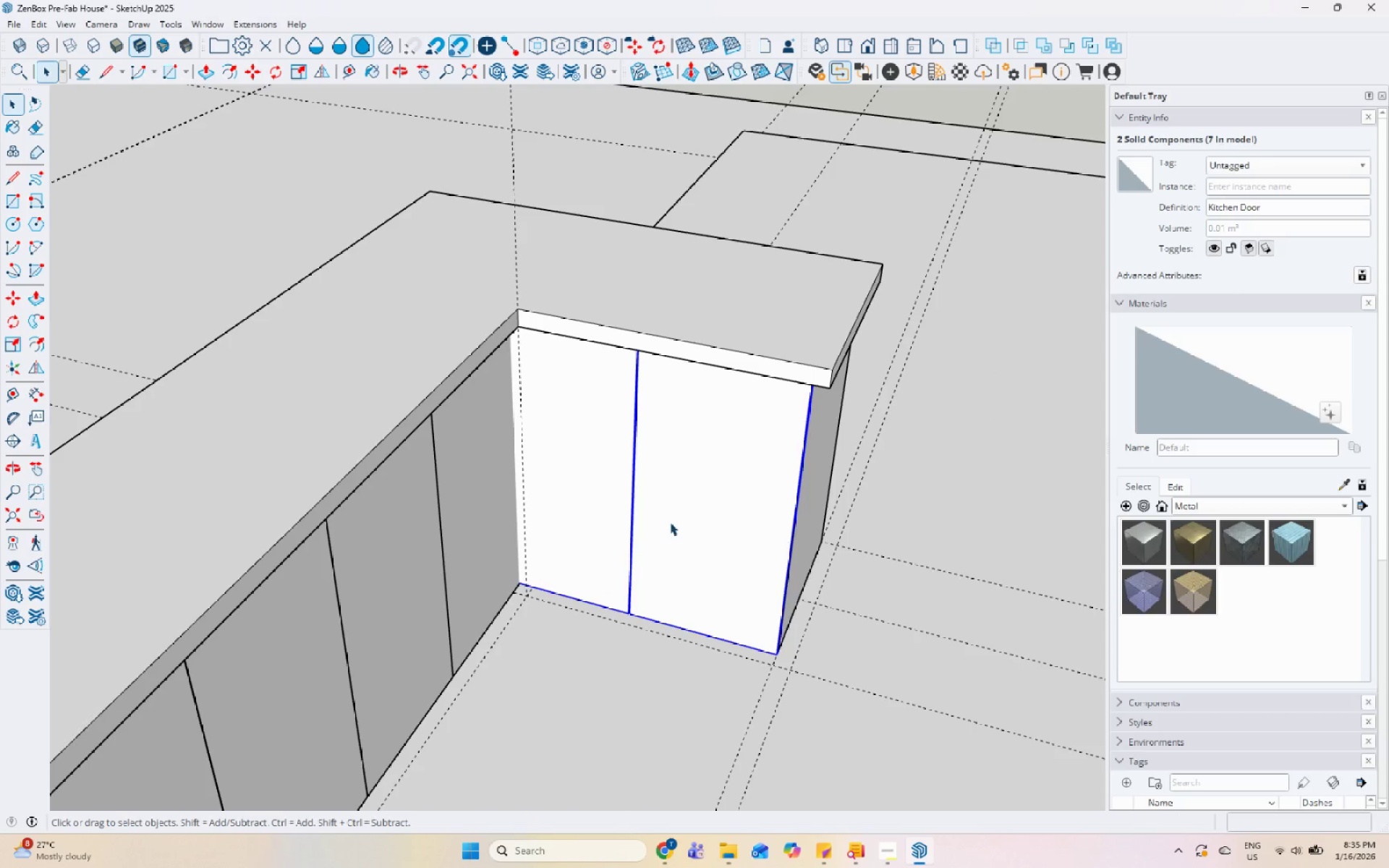 
scroll: coordinate [596, 582], scroll_direction: down, amount: 8.0
 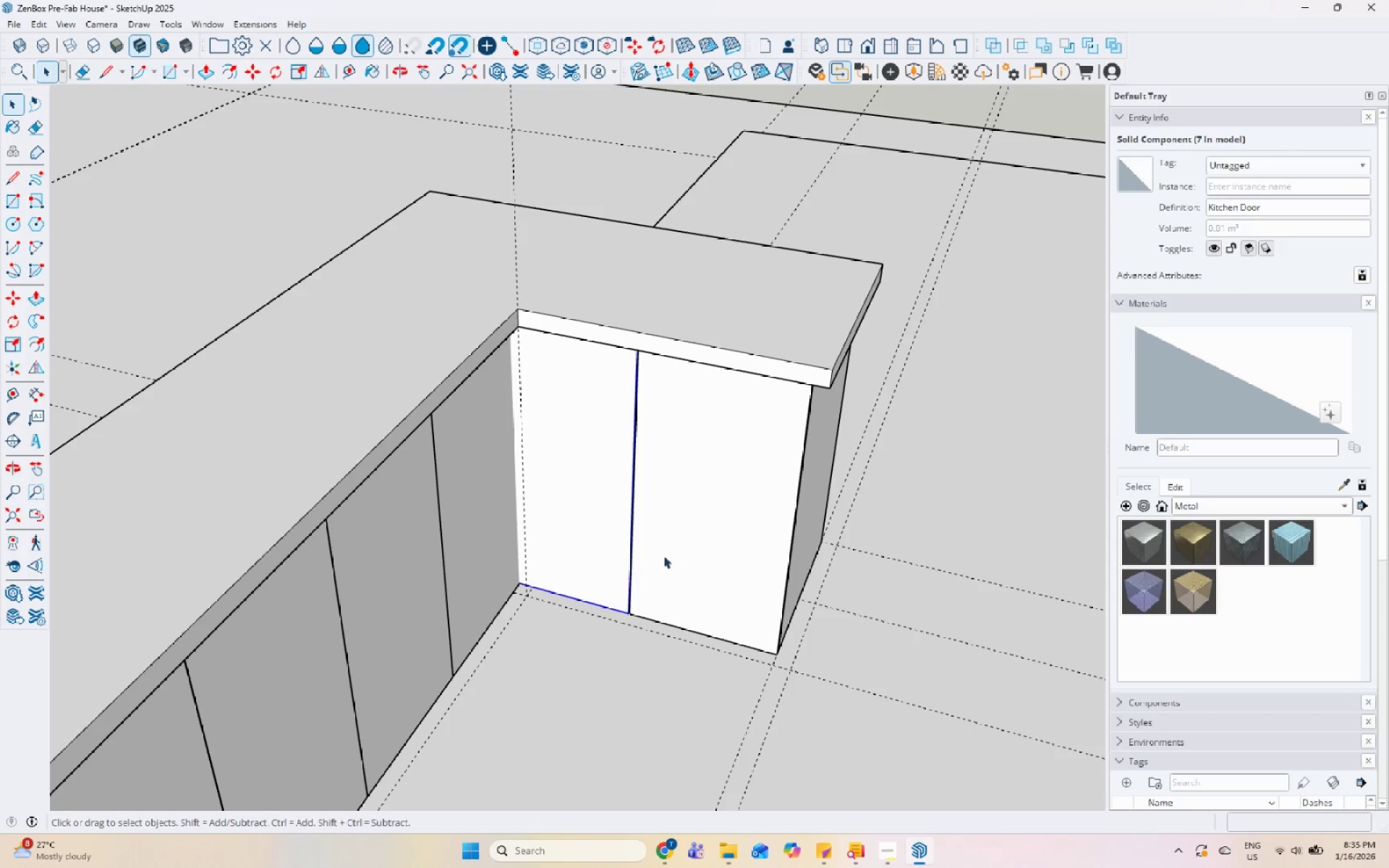 
key(S)
 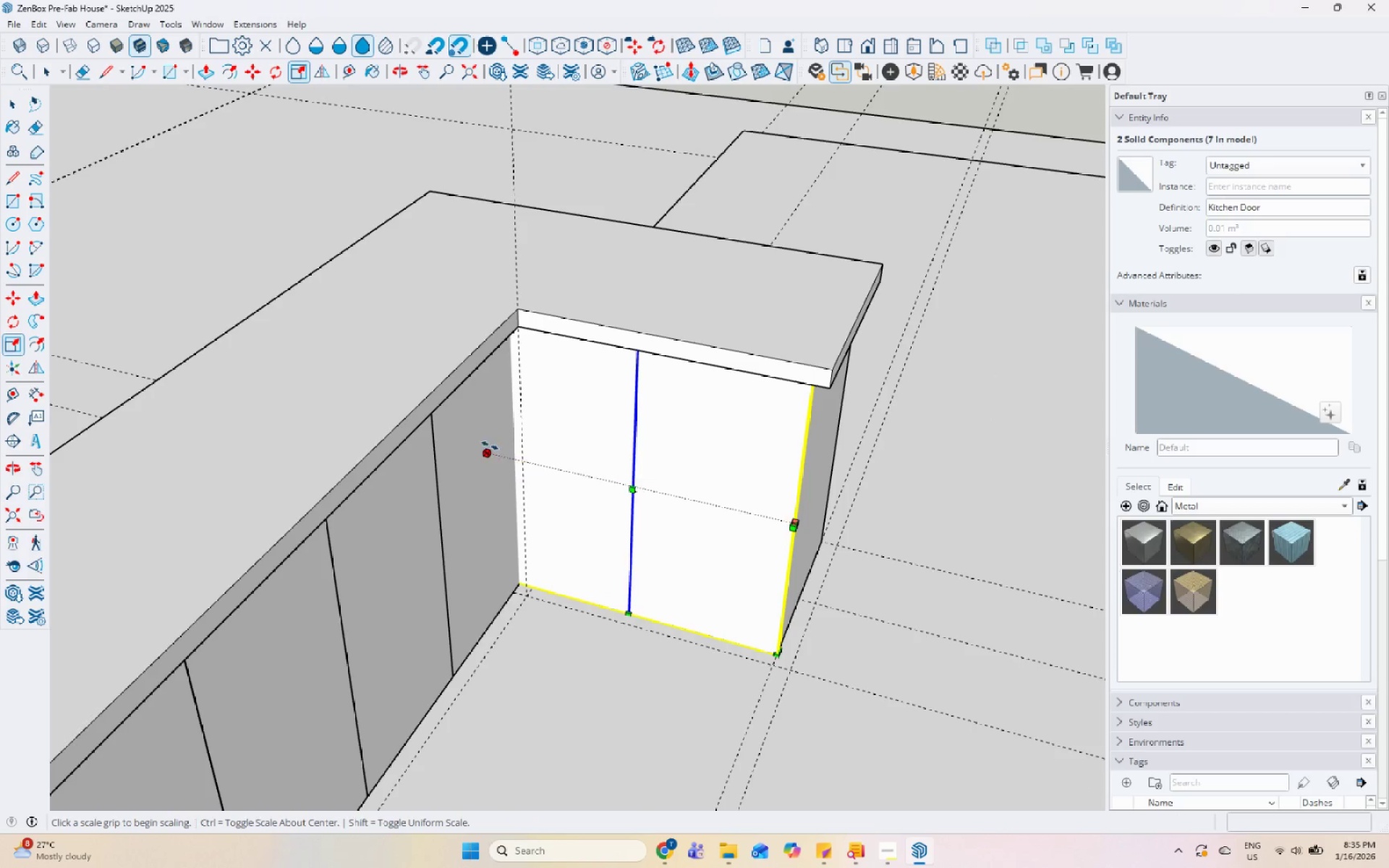 
wait(6.25)
 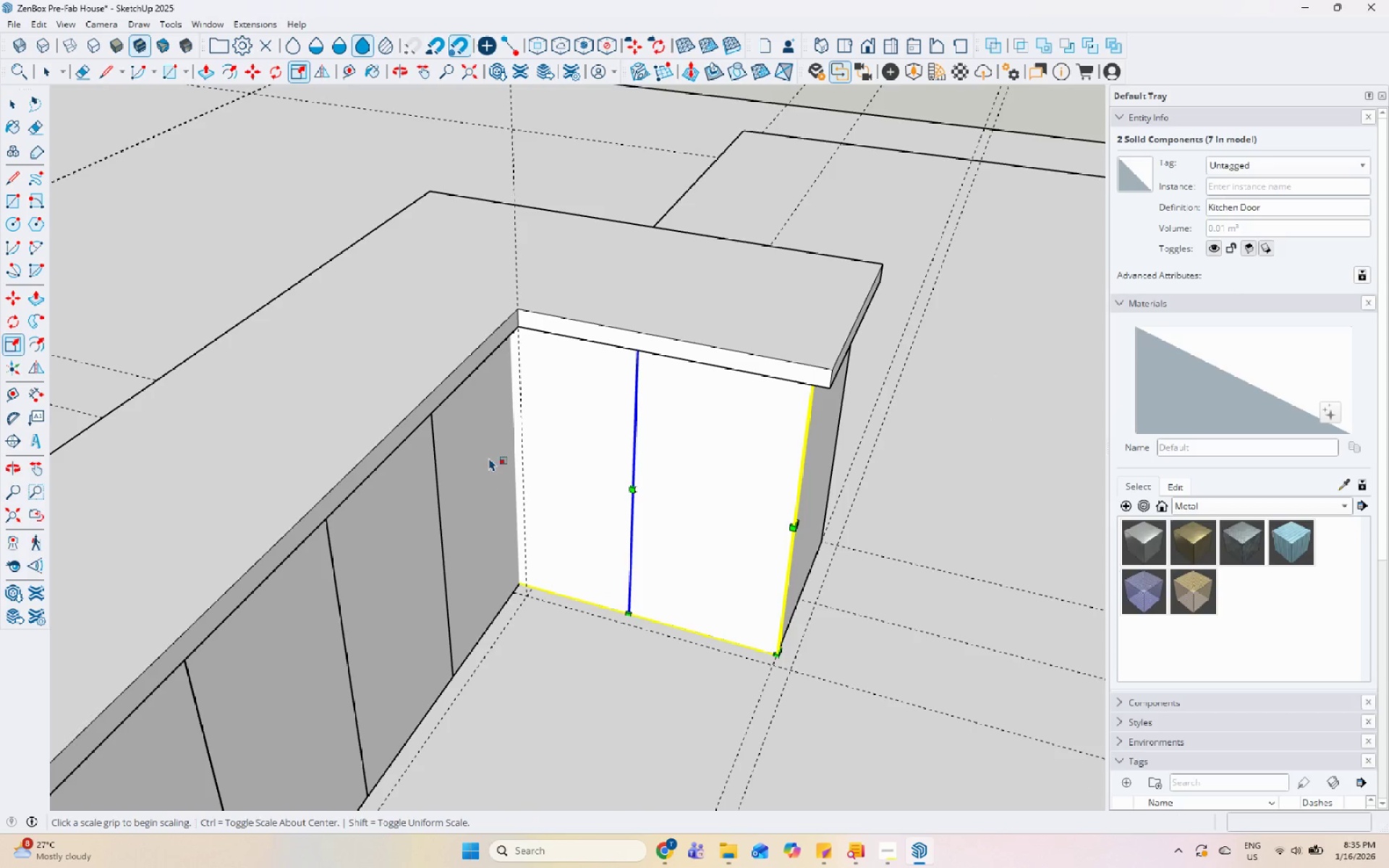 
left_click([488, 446])
 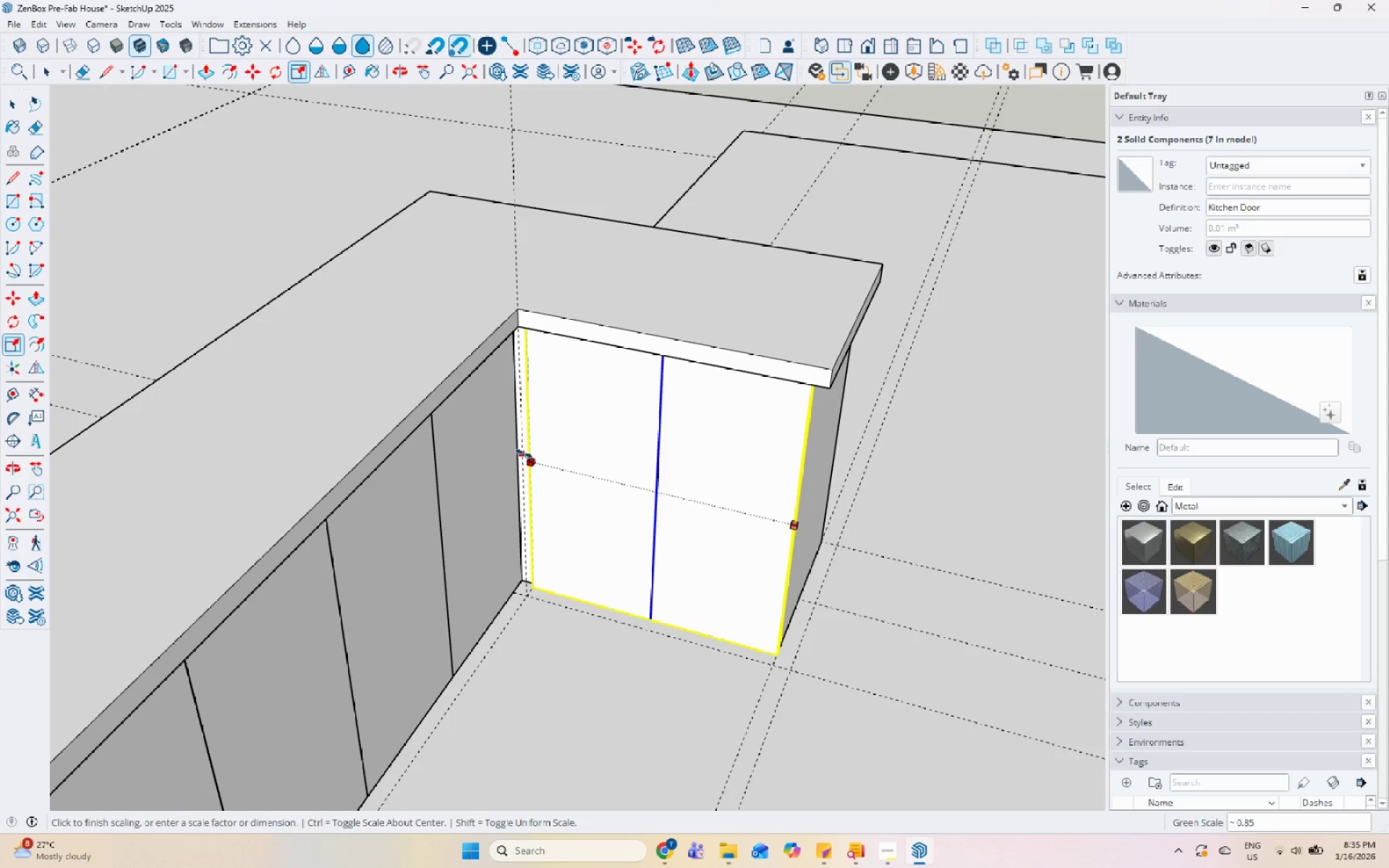 
left_click([517, 446])
 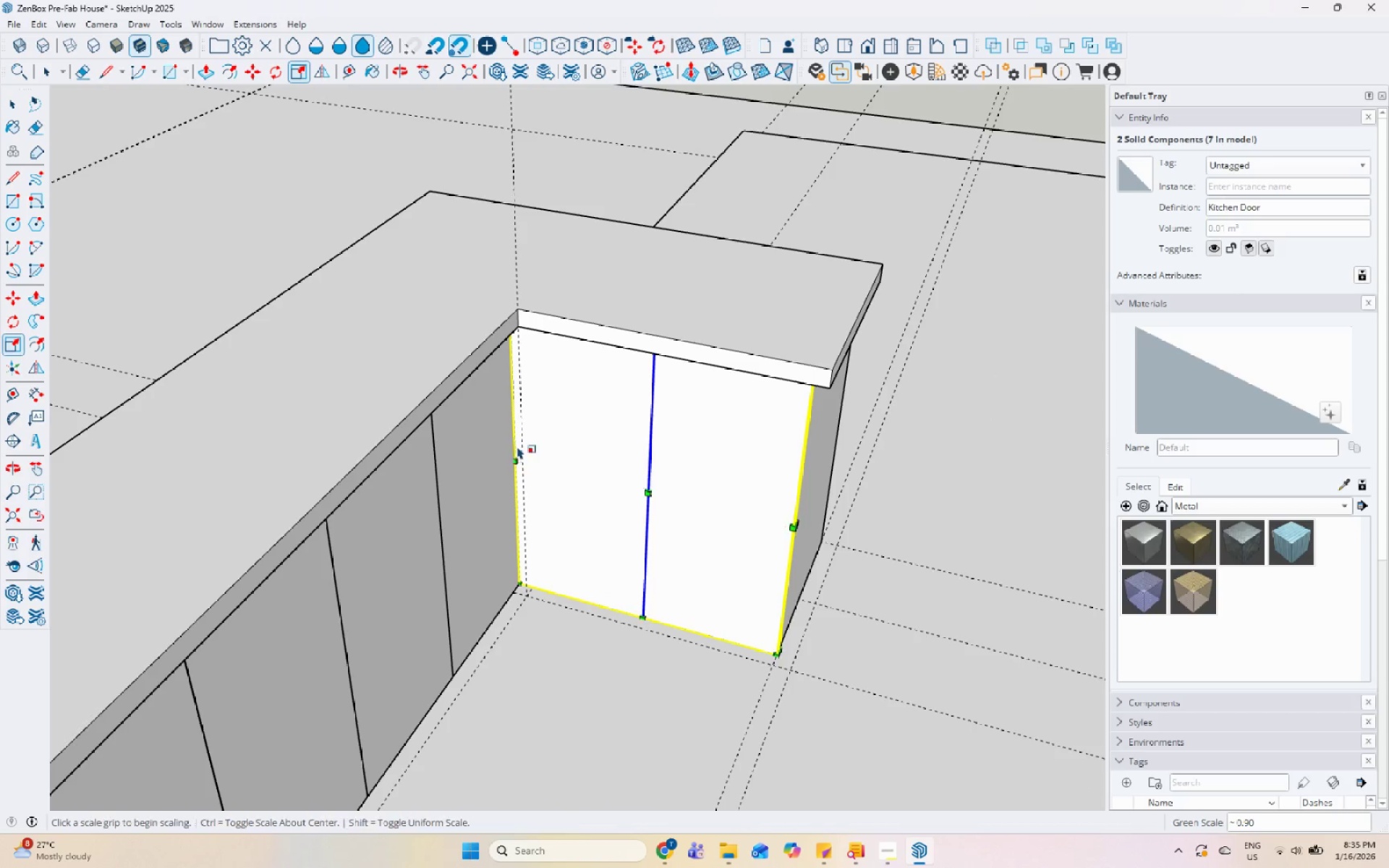 
scroll: coordinate [512, 466], scroll_direction: down, amount: 7.0
 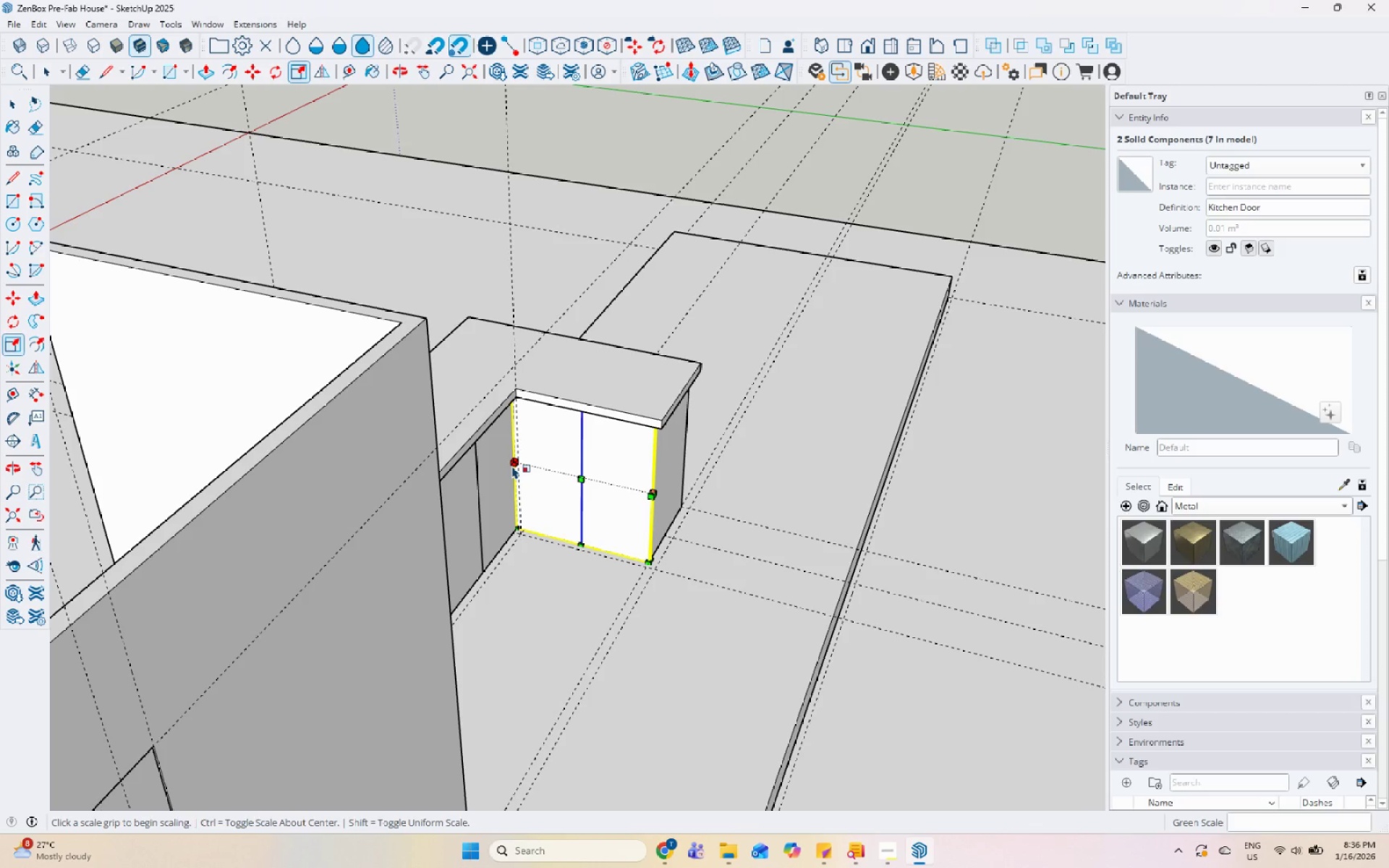 
wait(50.14)
 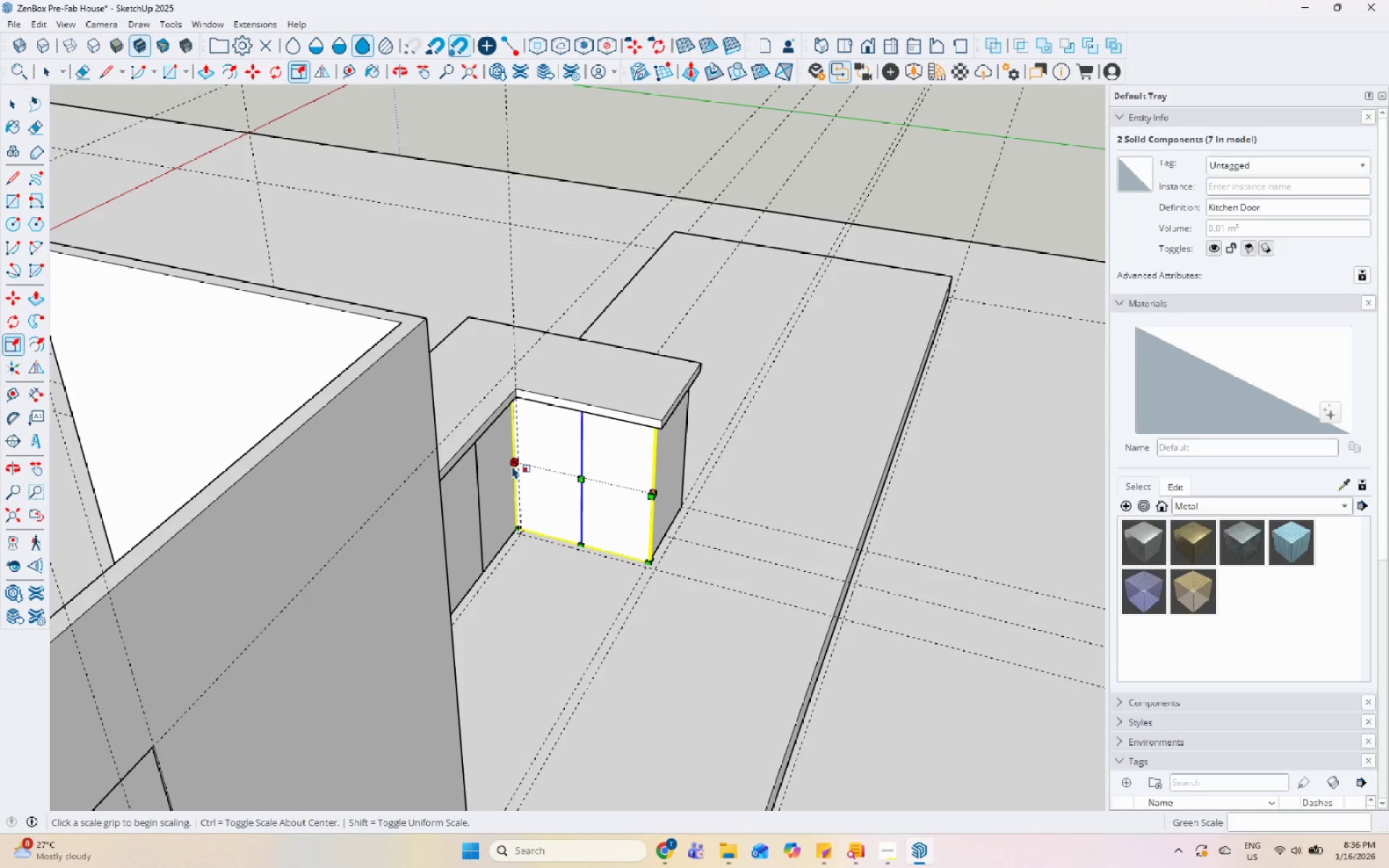 
scroll: coordinate [515, 469], scroll_direction: up, amount: 16.0
 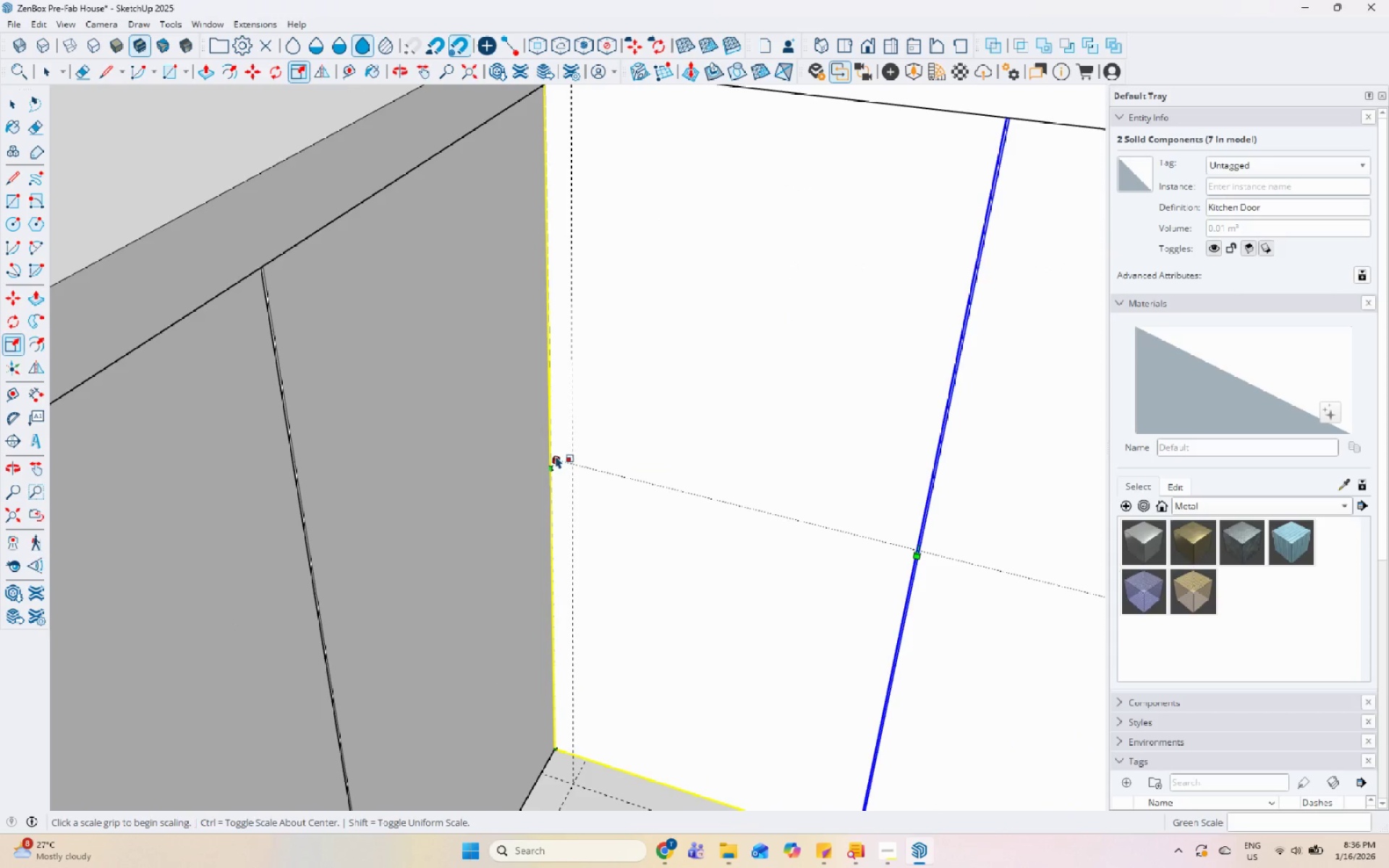 
left_click([554, 458])
 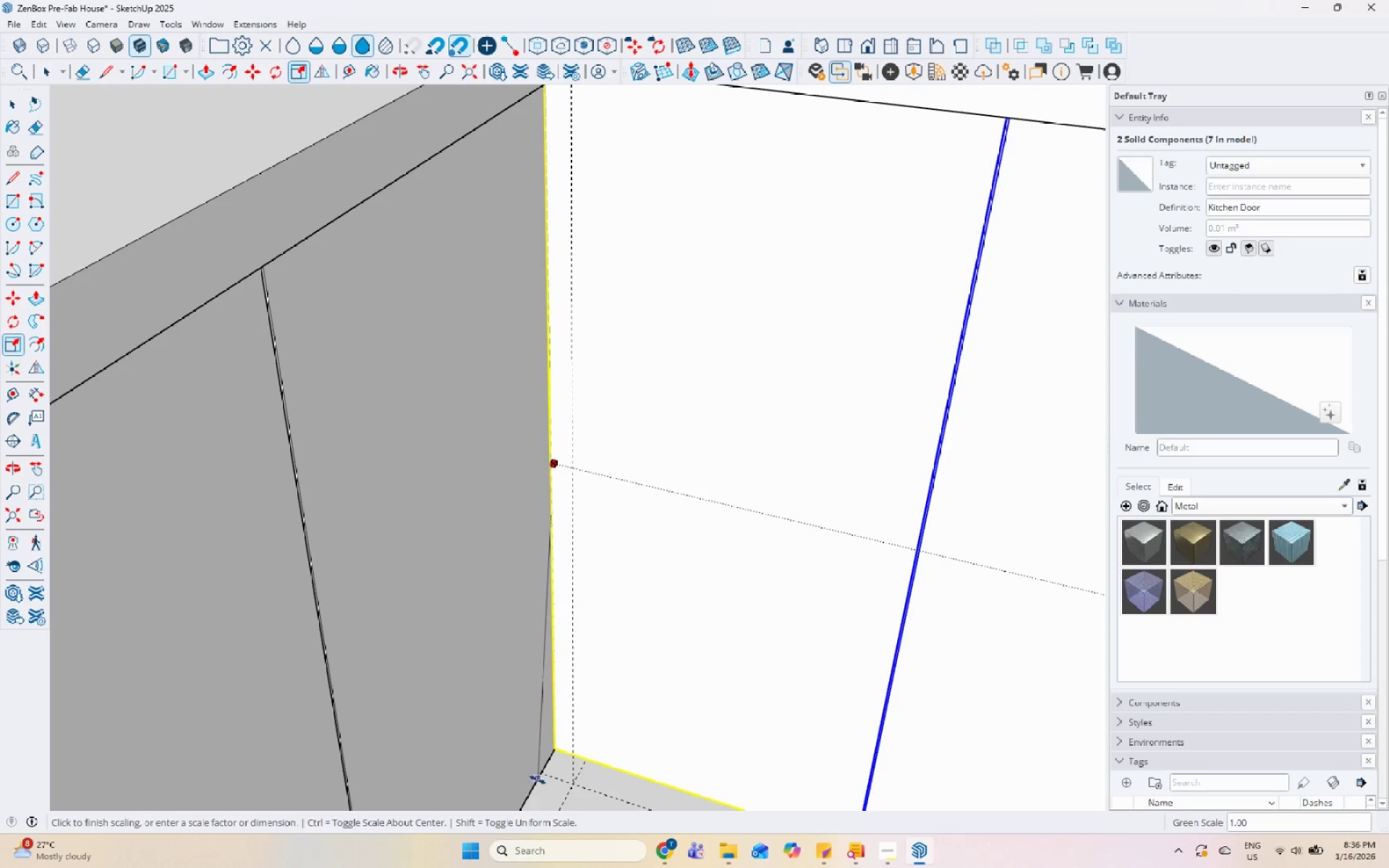 
left_click([545, 766])
 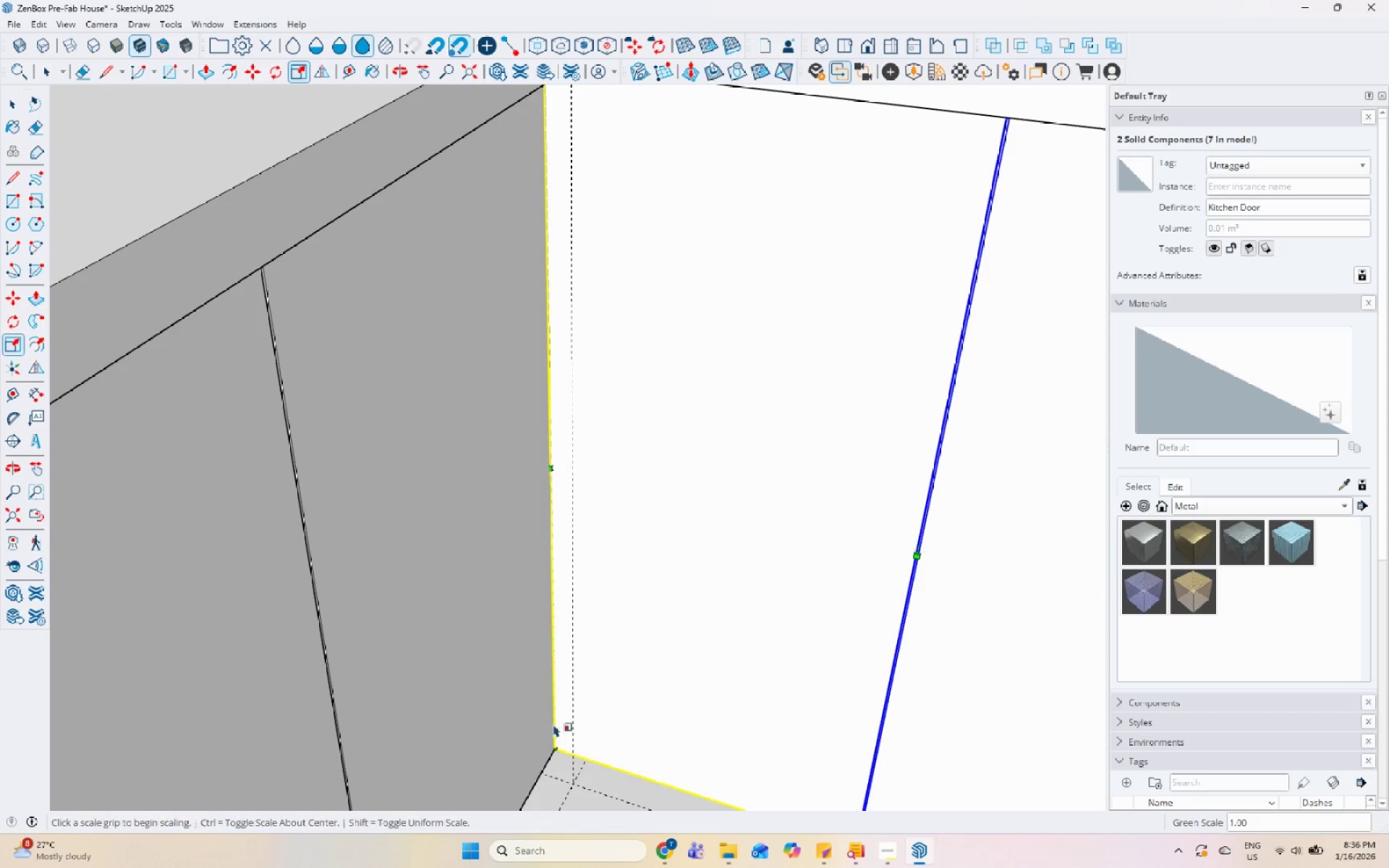 
key(Space)
 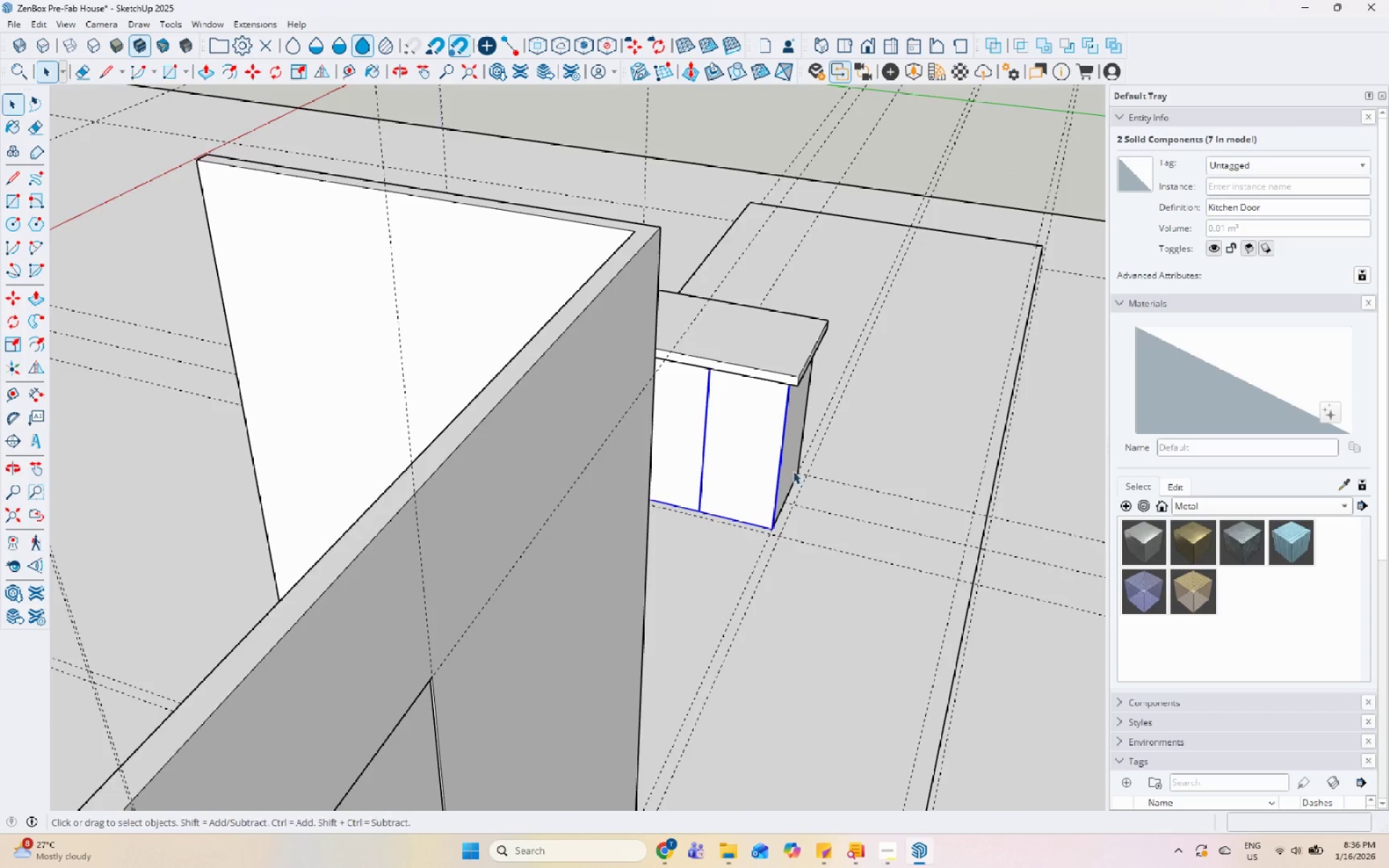 
key(Space)
 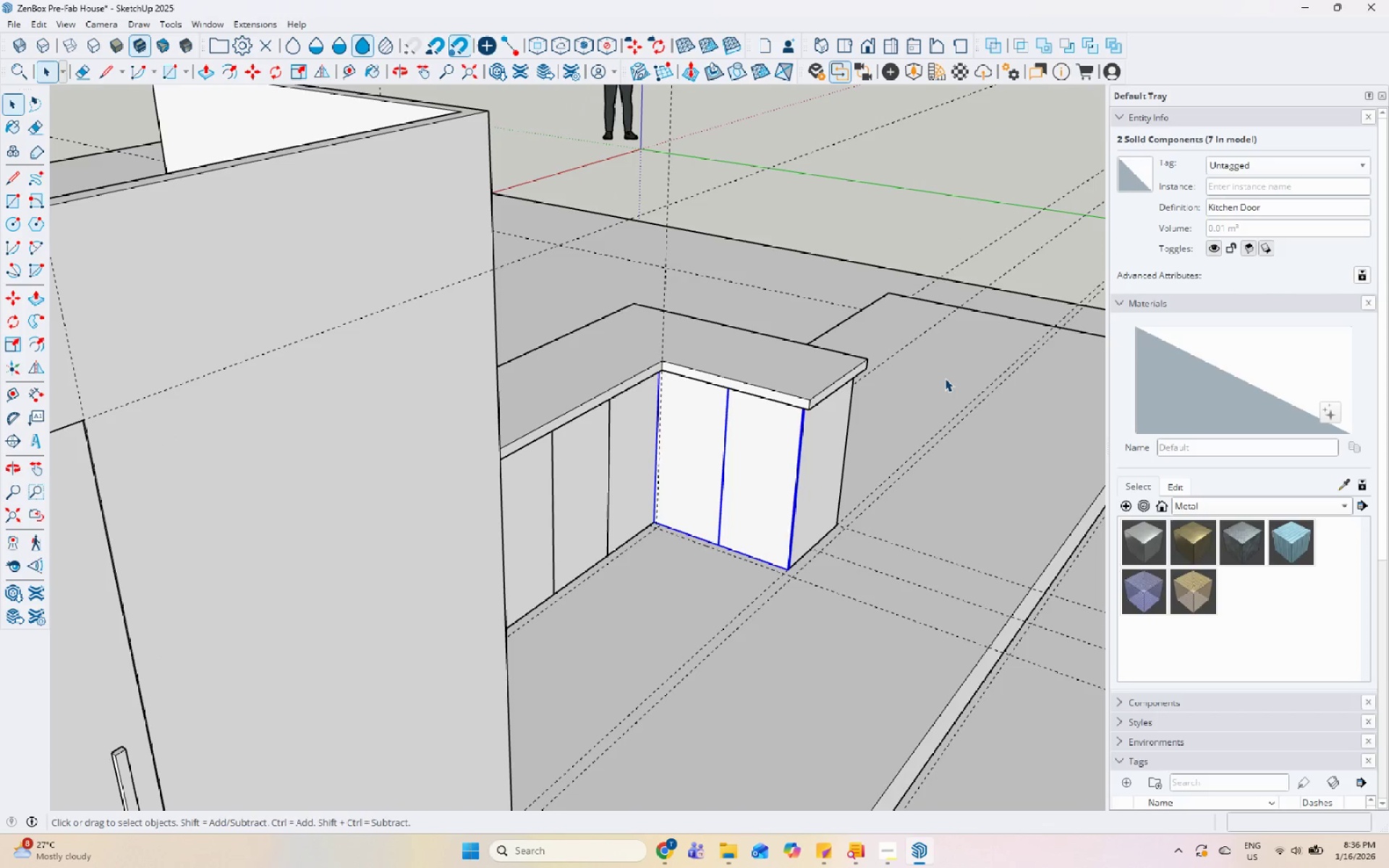 
scroll: coordinate [671, 459], scroll_direction: down, amount: 17.0
 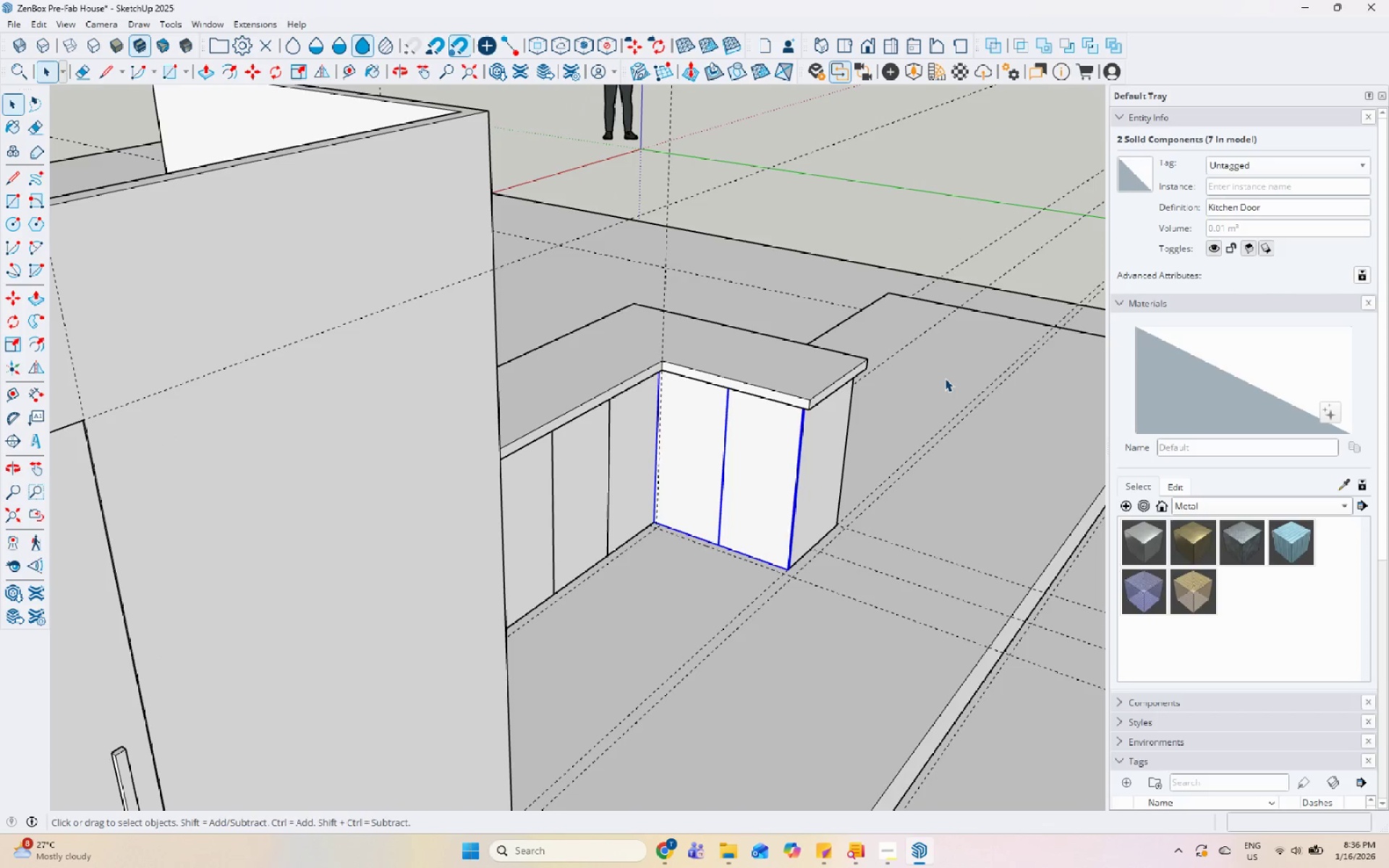 
left_click([940, 375])
 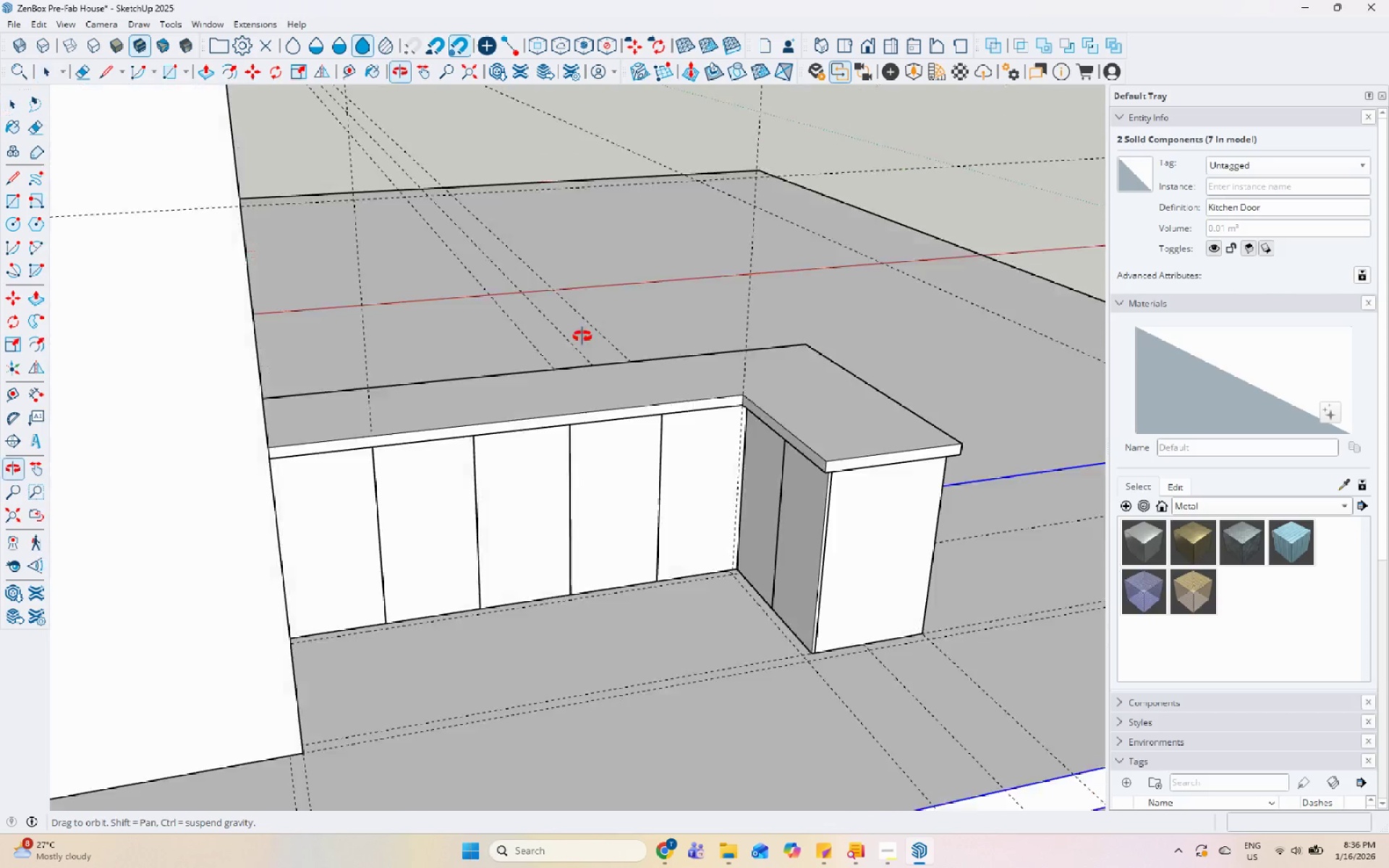 
scroll: coordinate [587, 326], scroll_direction: down, amount: 7.0
 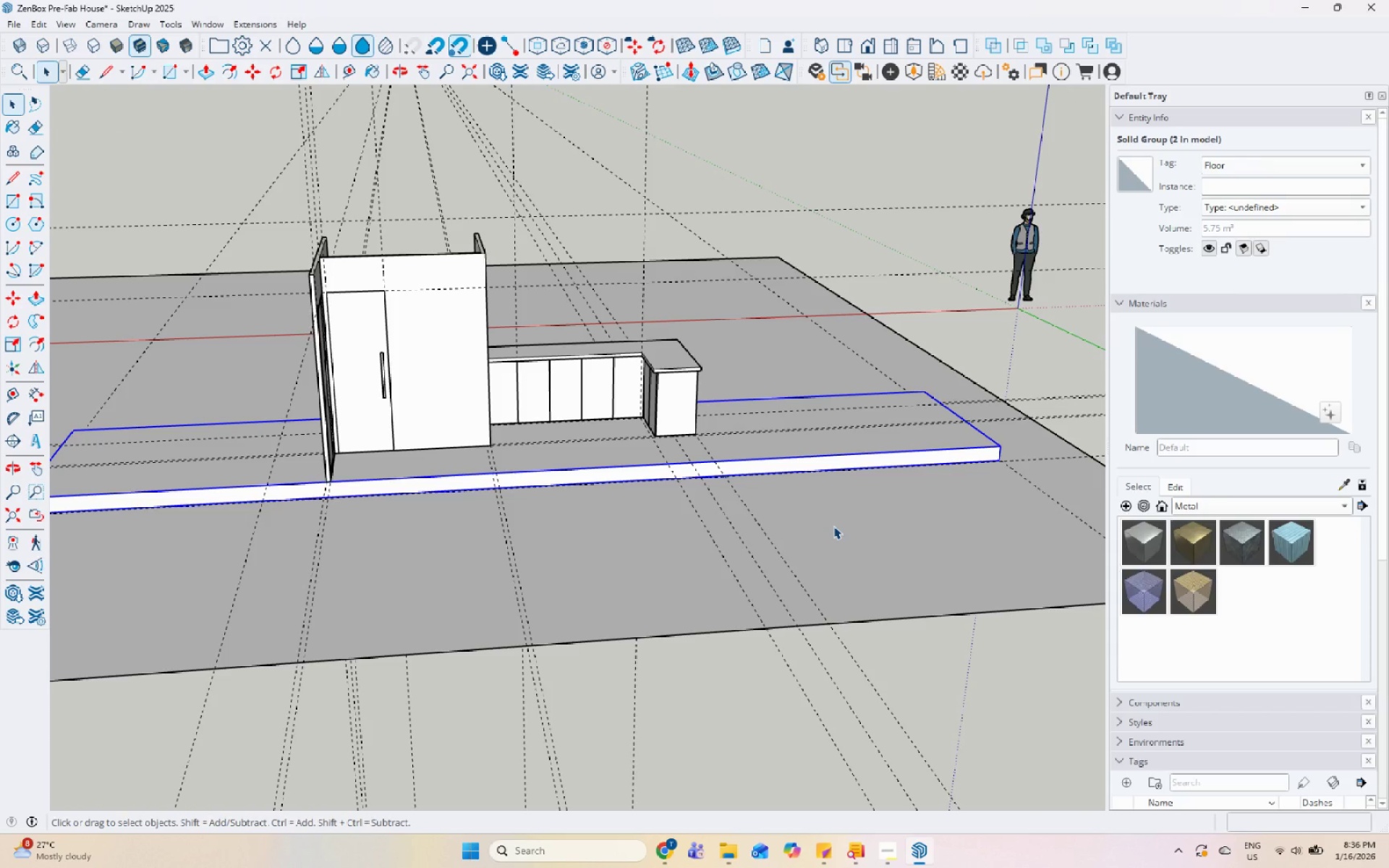 
scroll: coordinate [570, 460], scroll_direction: up, amount: 5.0
 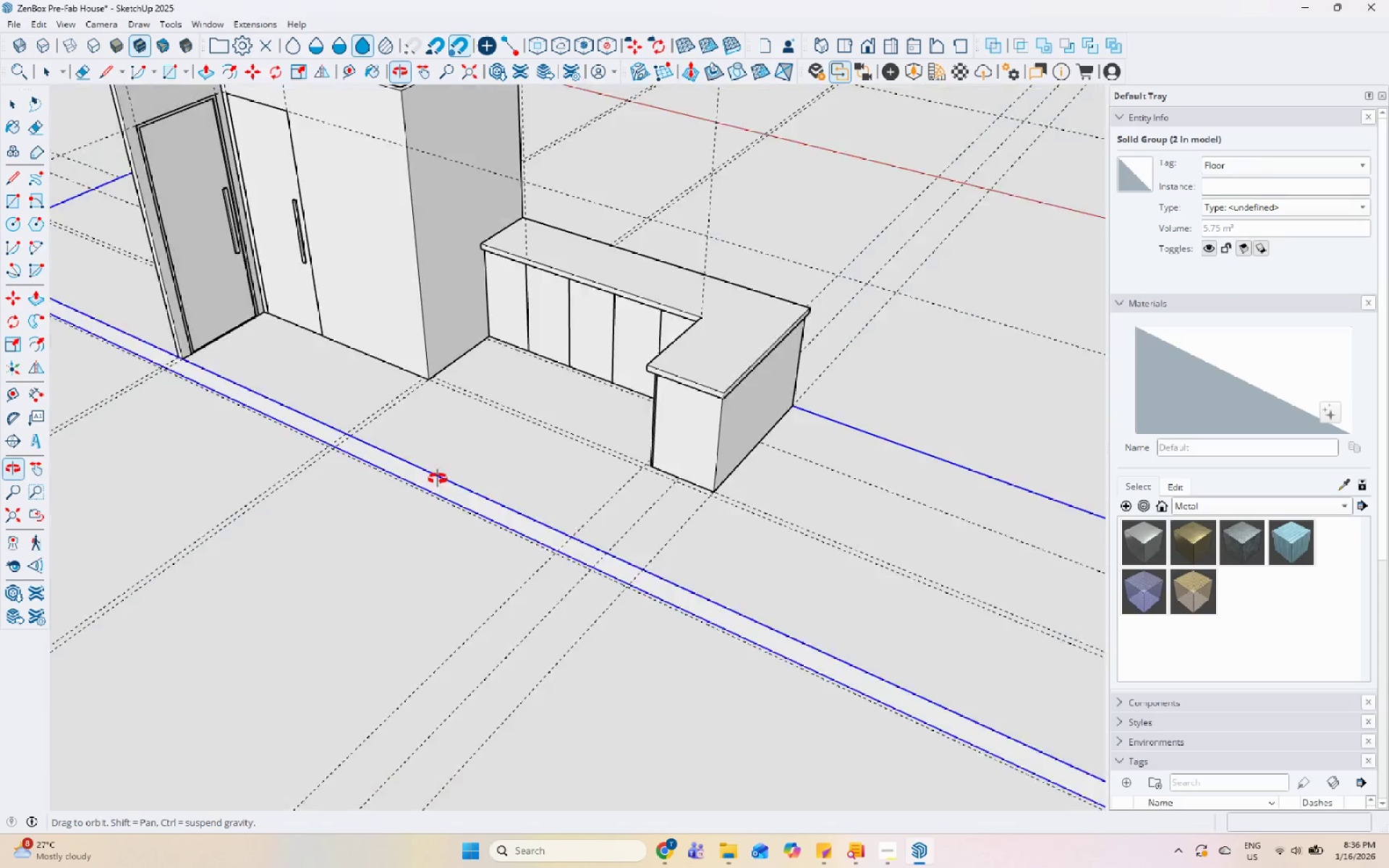 
scroll: coordinate [527, 511], scroll_direction: down, amount: 10.0
 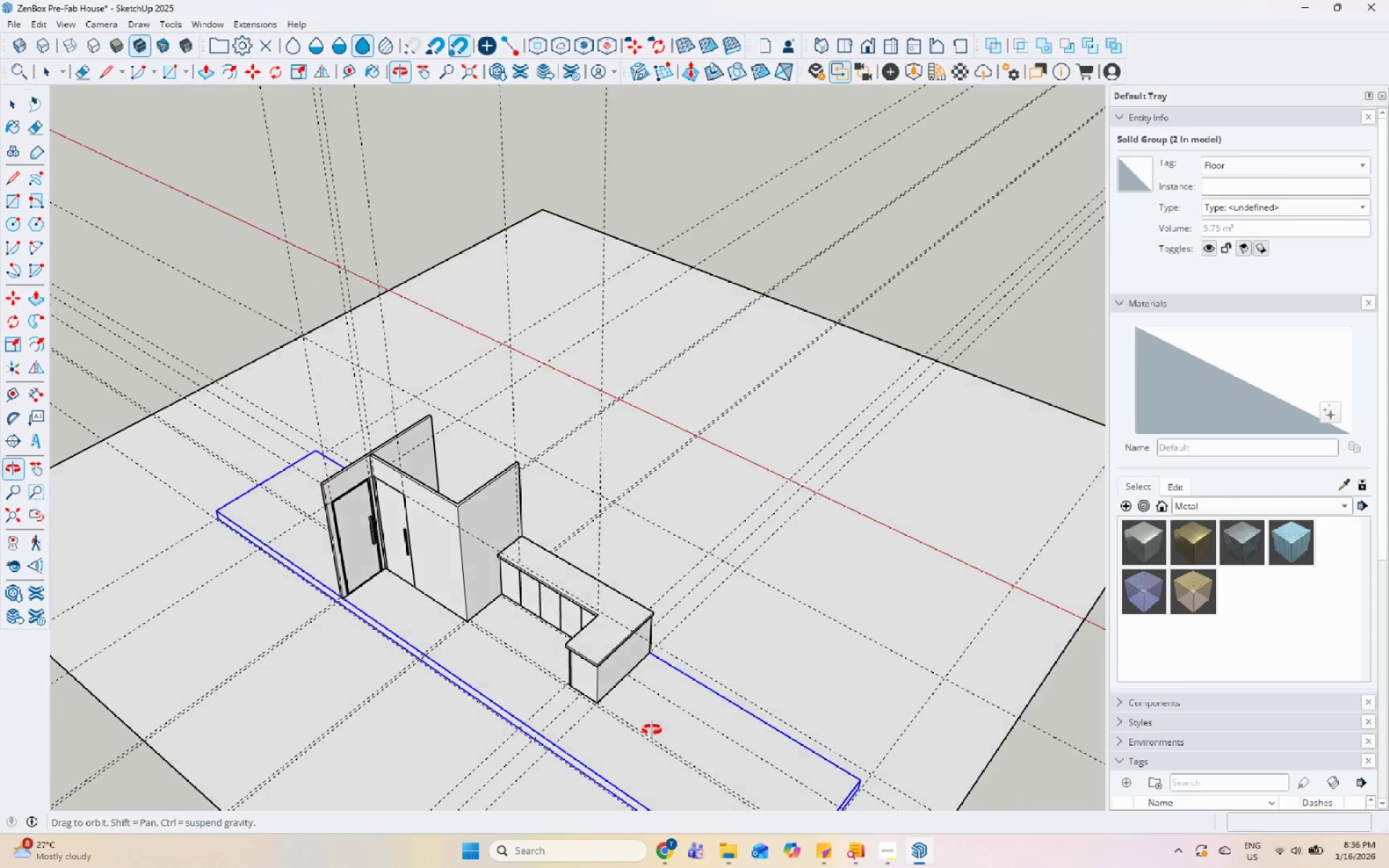 
scroll: coordinate [815, 433], scroll_direction: up, amount: 10.0
 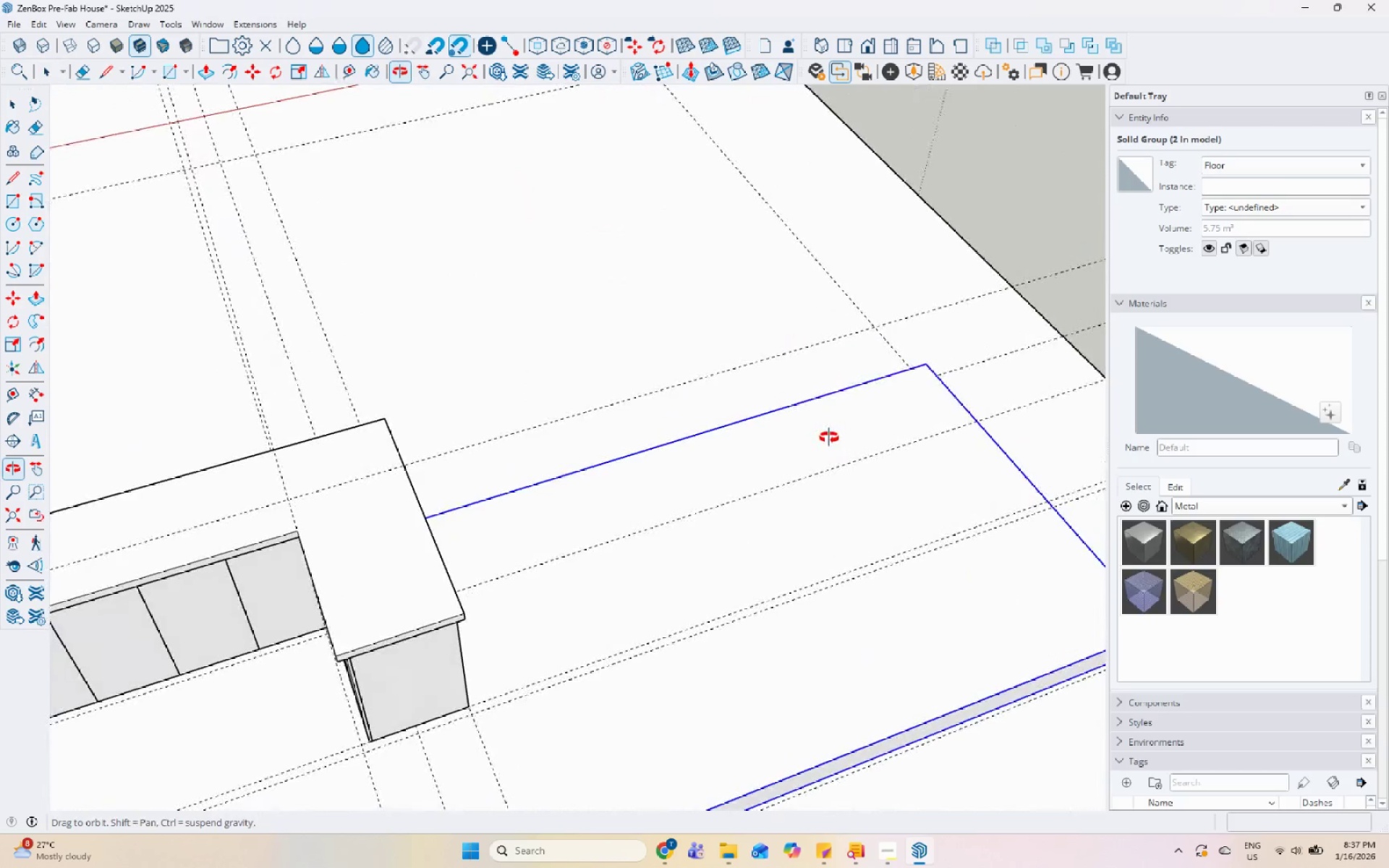 
scroll: coordinate [682, 461], scroll_direction: down, amount: 5.0
 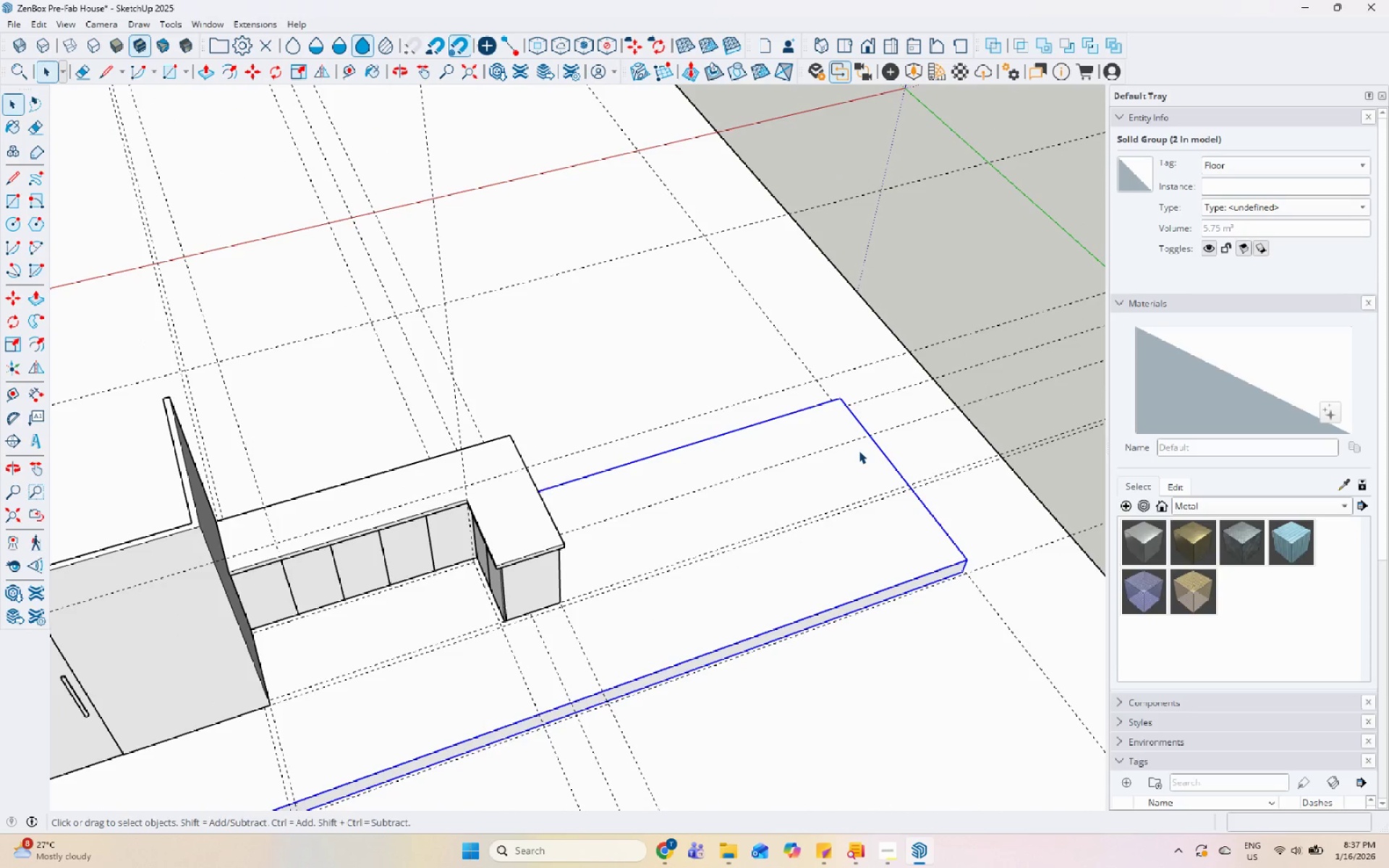 
wait(5.56)
 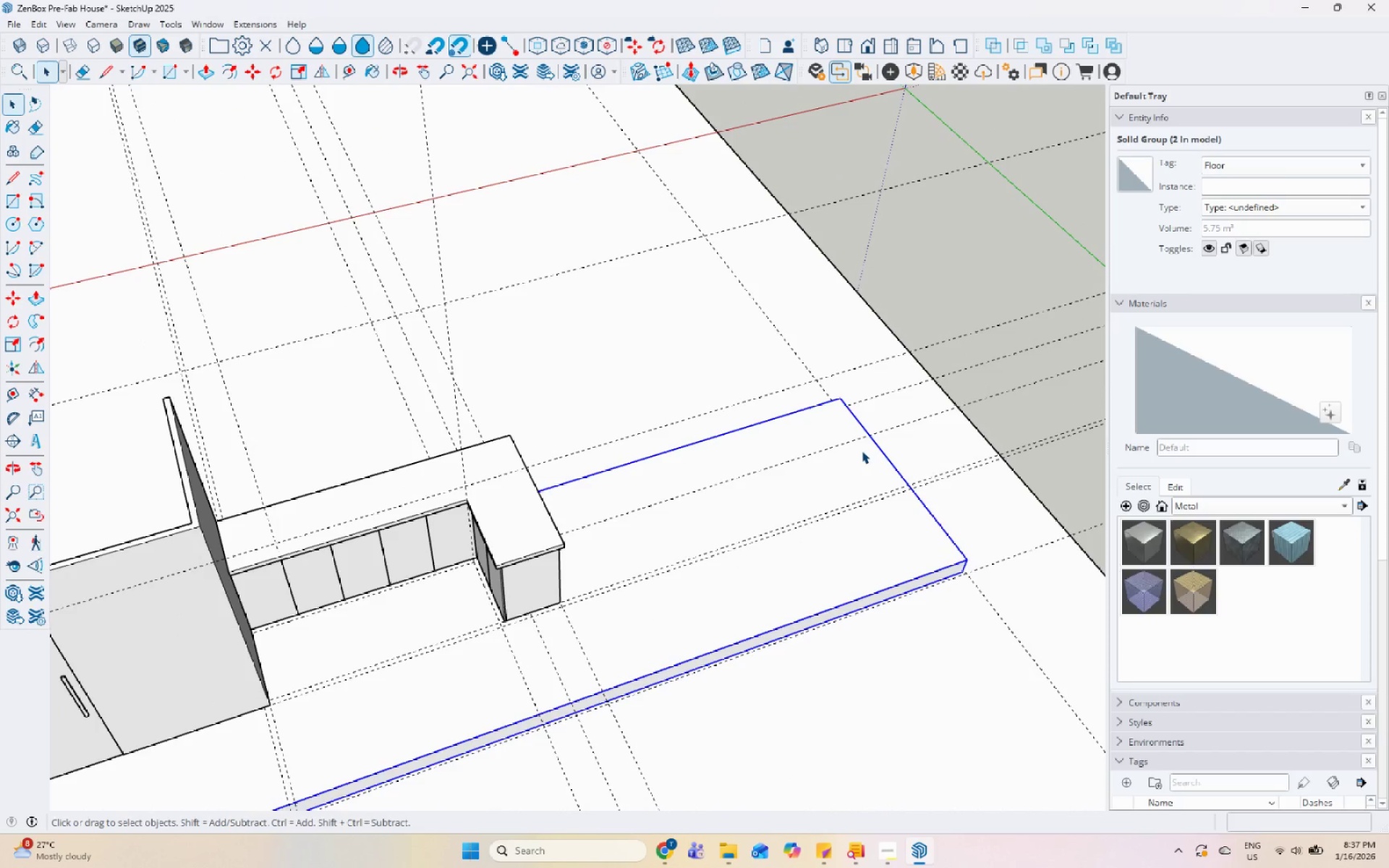 
scroll: coordinate [870, 445], scroll_direction: up, amount: 4.0
 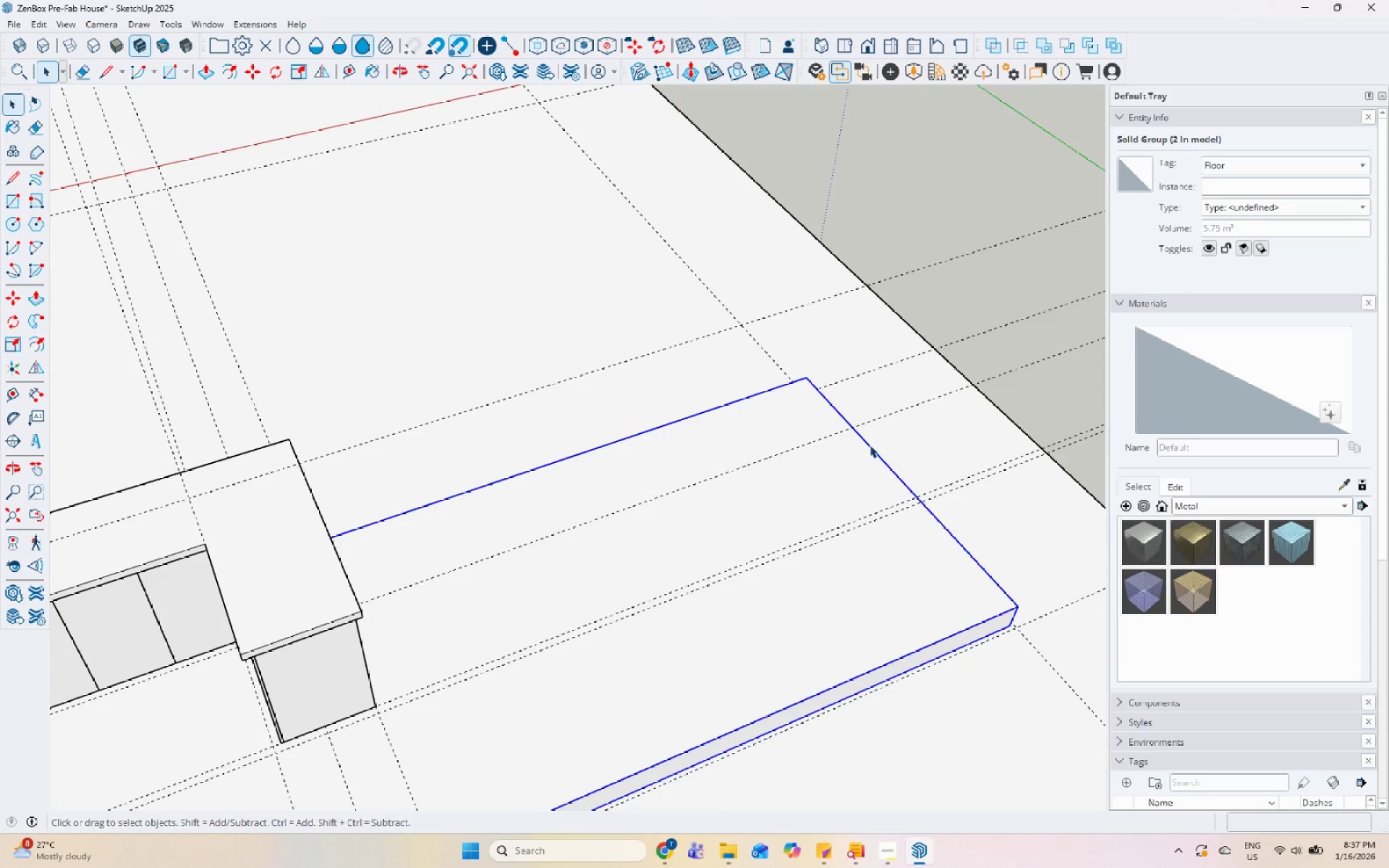 
scroll: coordinate [765, 503], scroll_direction: down, amount: 8.0
 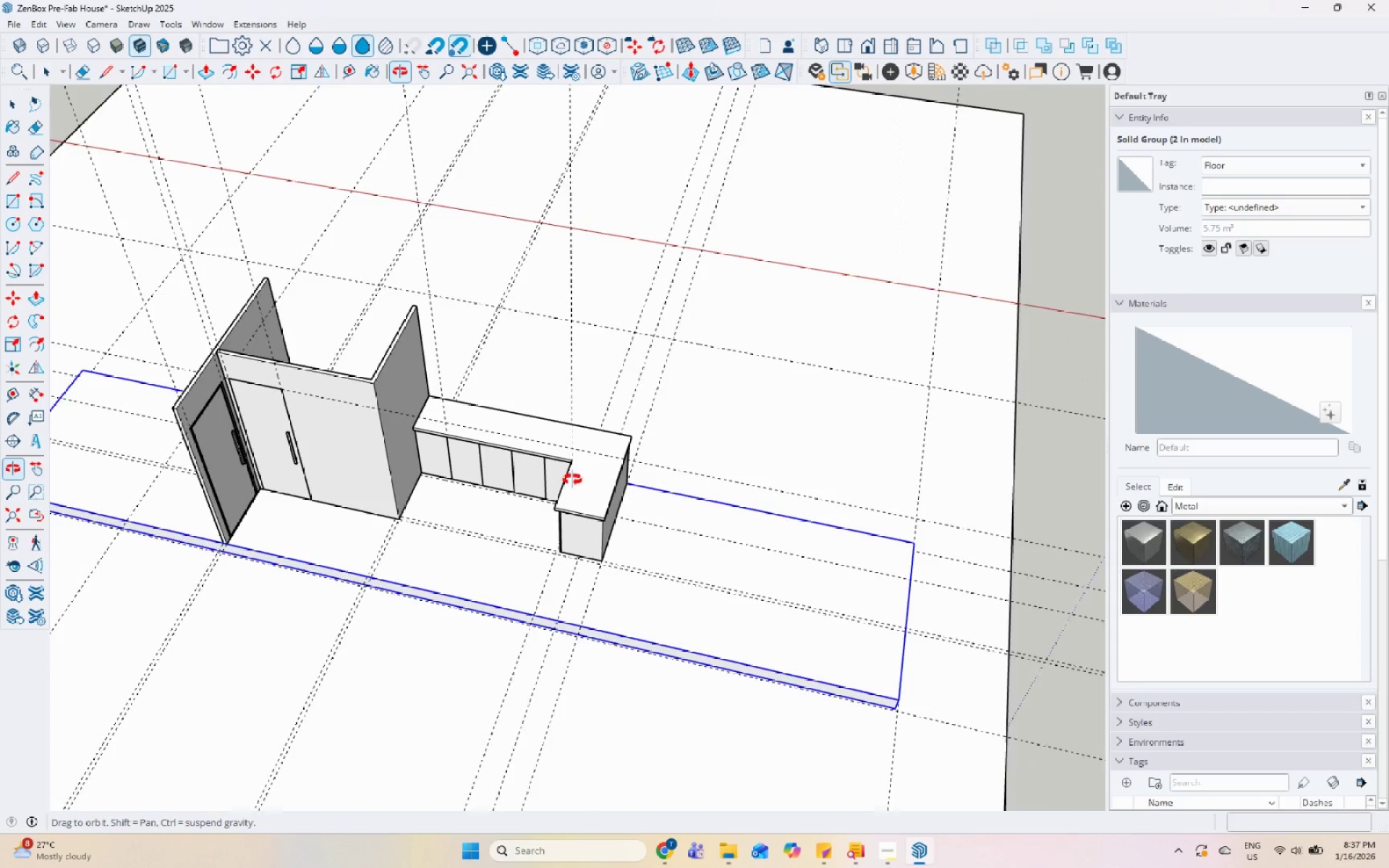 
scroll: coordinate [572, 480], scroll_direction: up, amount: 2.0
 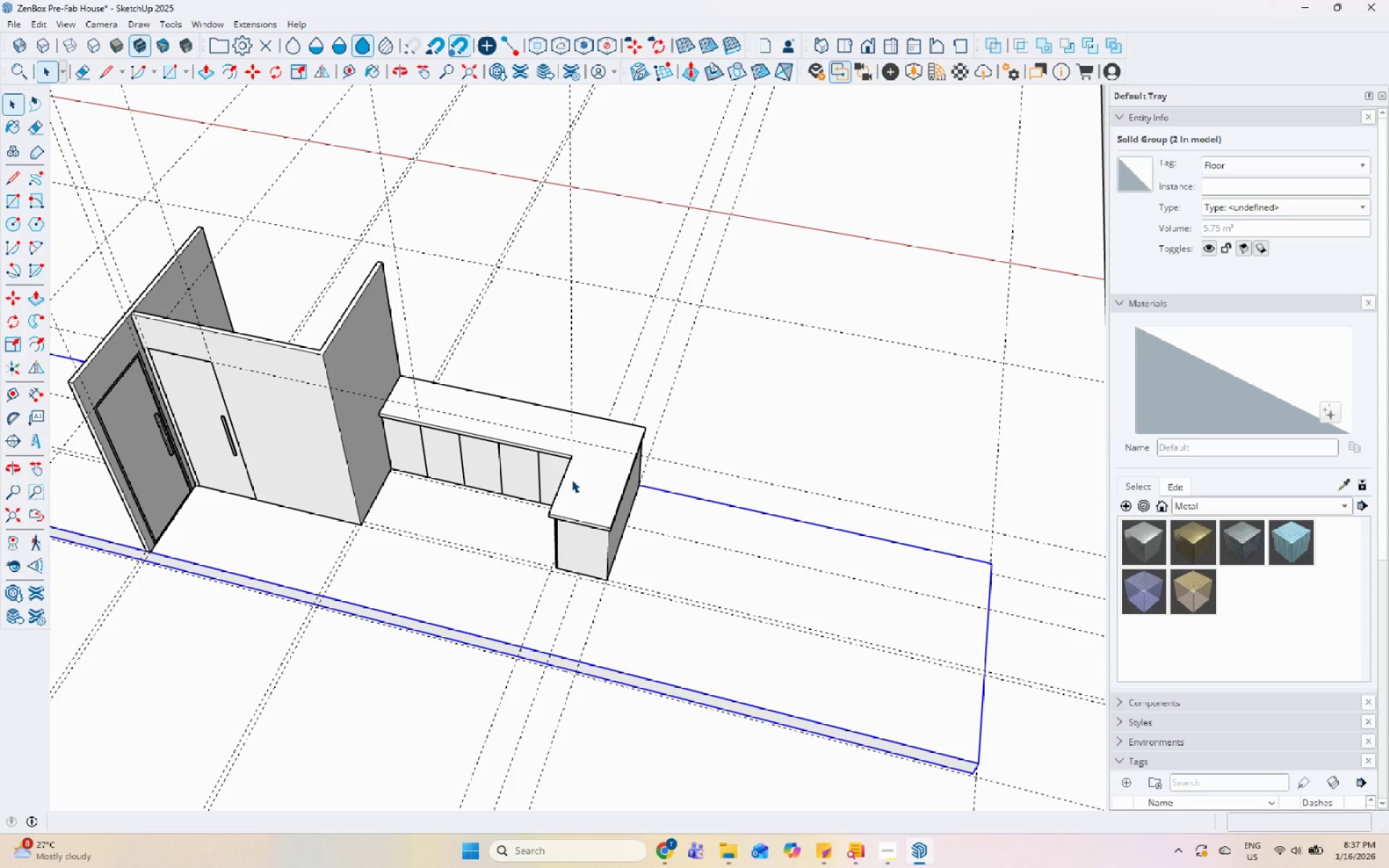 
wait(20.38)
 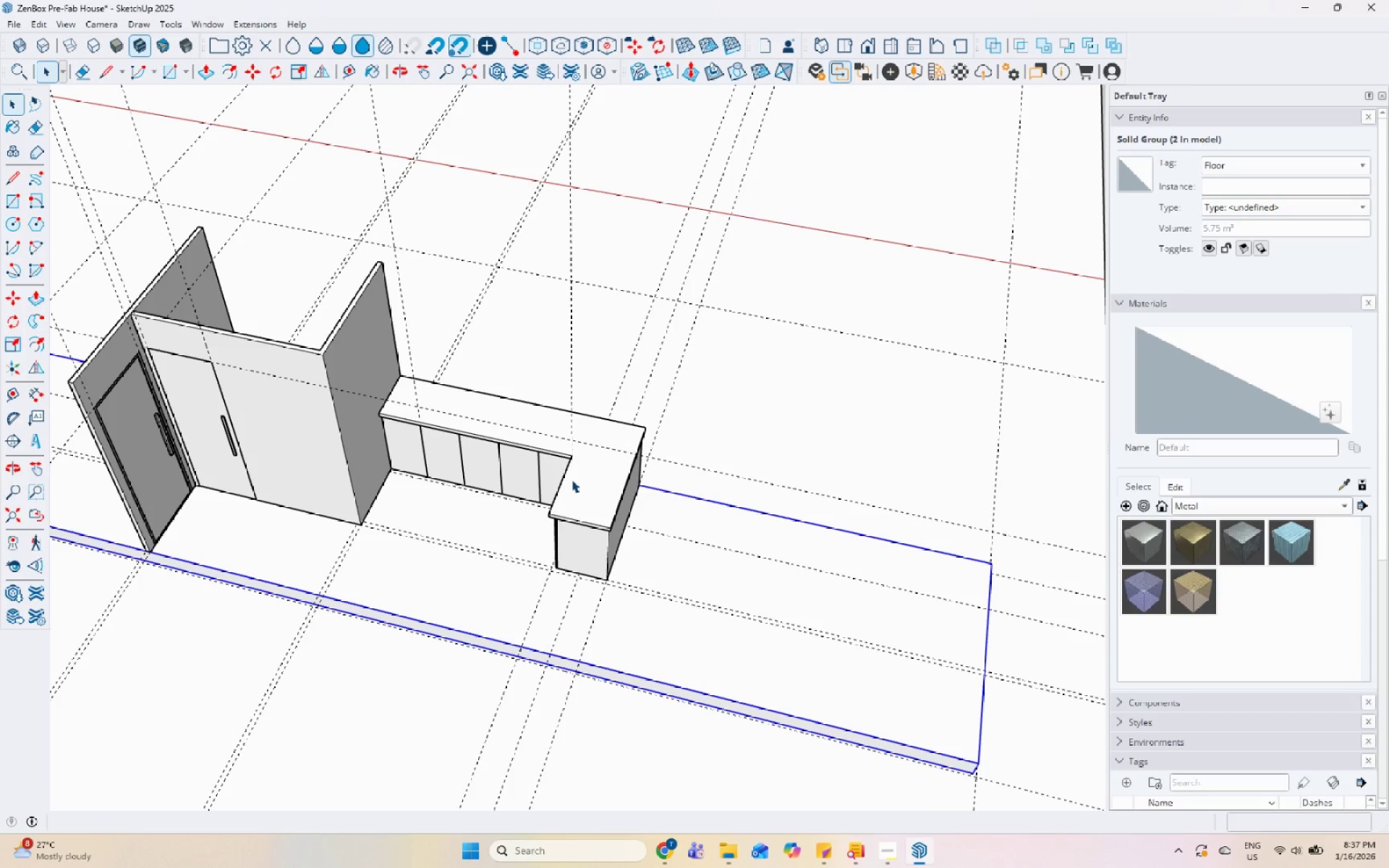 
scroll: coordinate [1008, 505], scroll_direction: up, amount: 4.0
 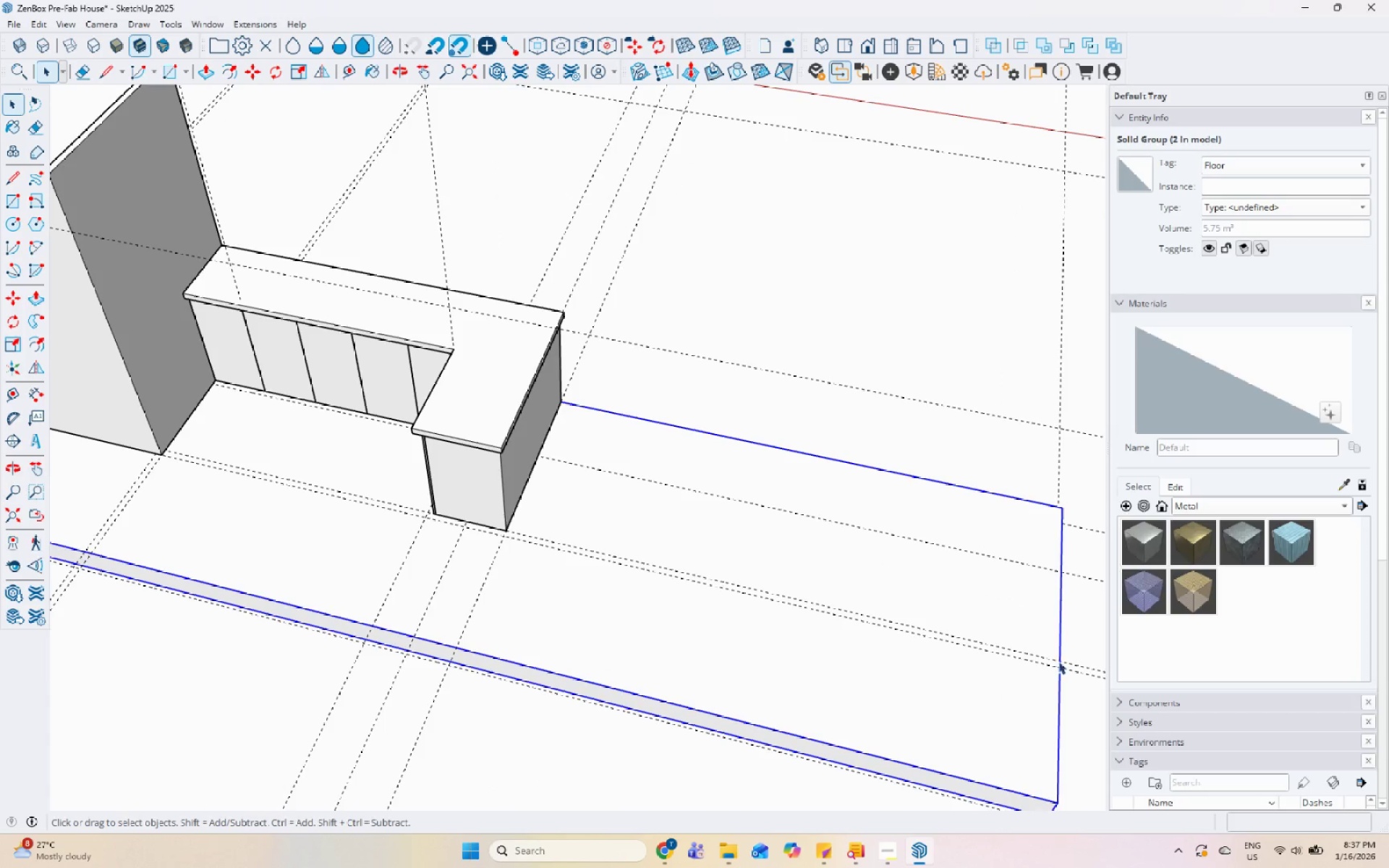 
scroll: coordinate [640, 556], scroll_direction: down, amount: 7.0
 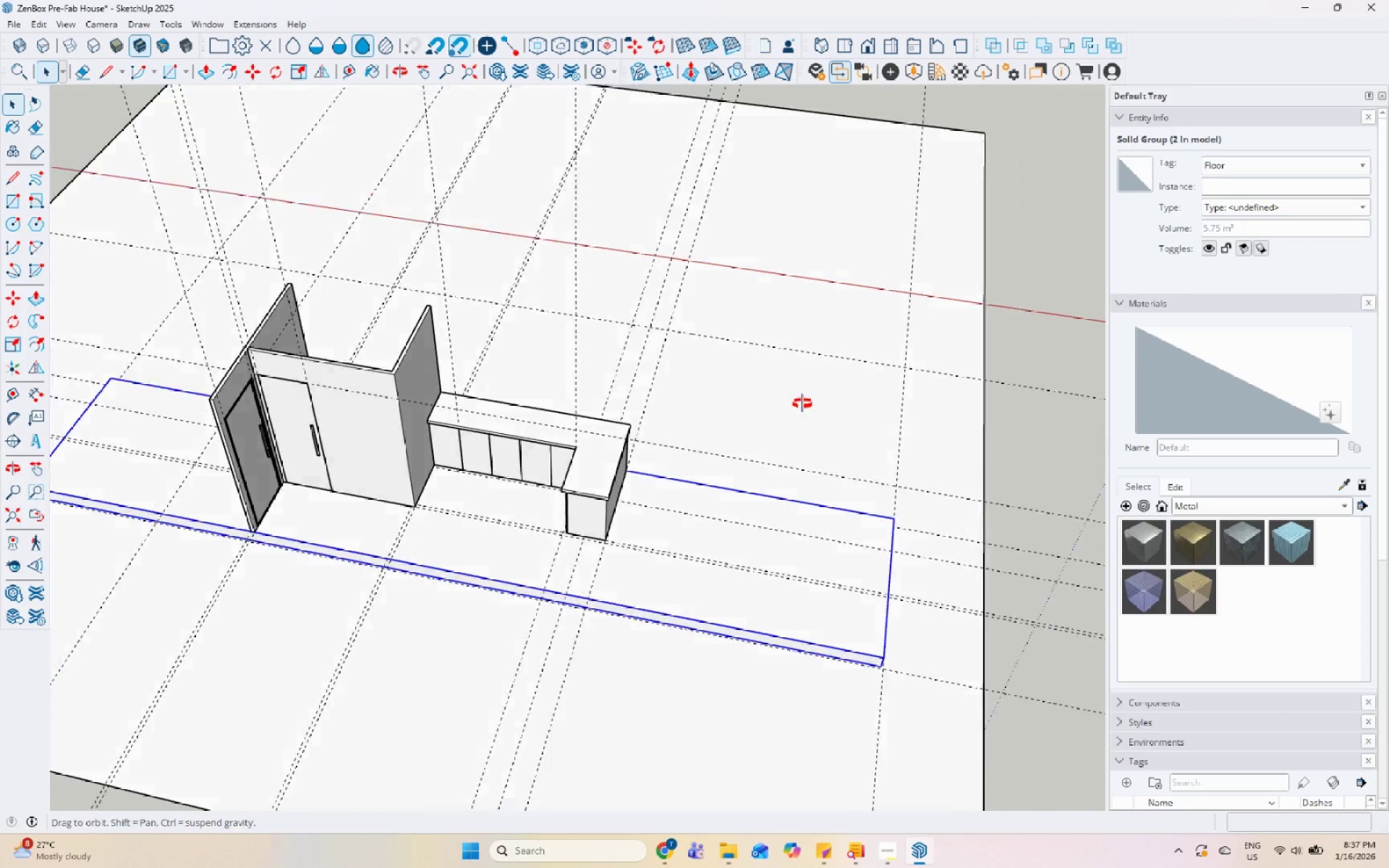 
scroll: coordinate [598, 499], scroll_direction: up, amount: 5.0
 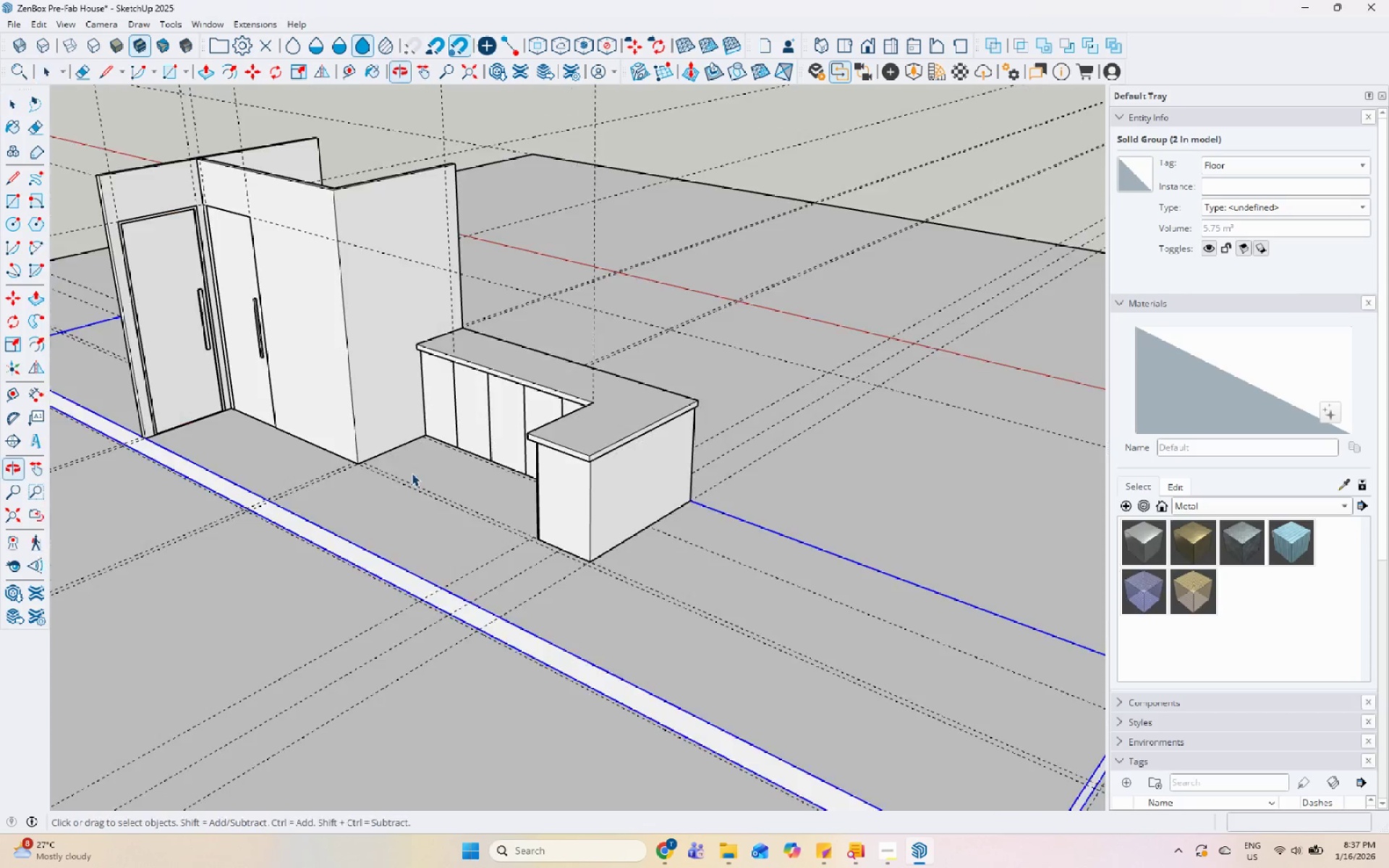 
left_click([396, 454])
 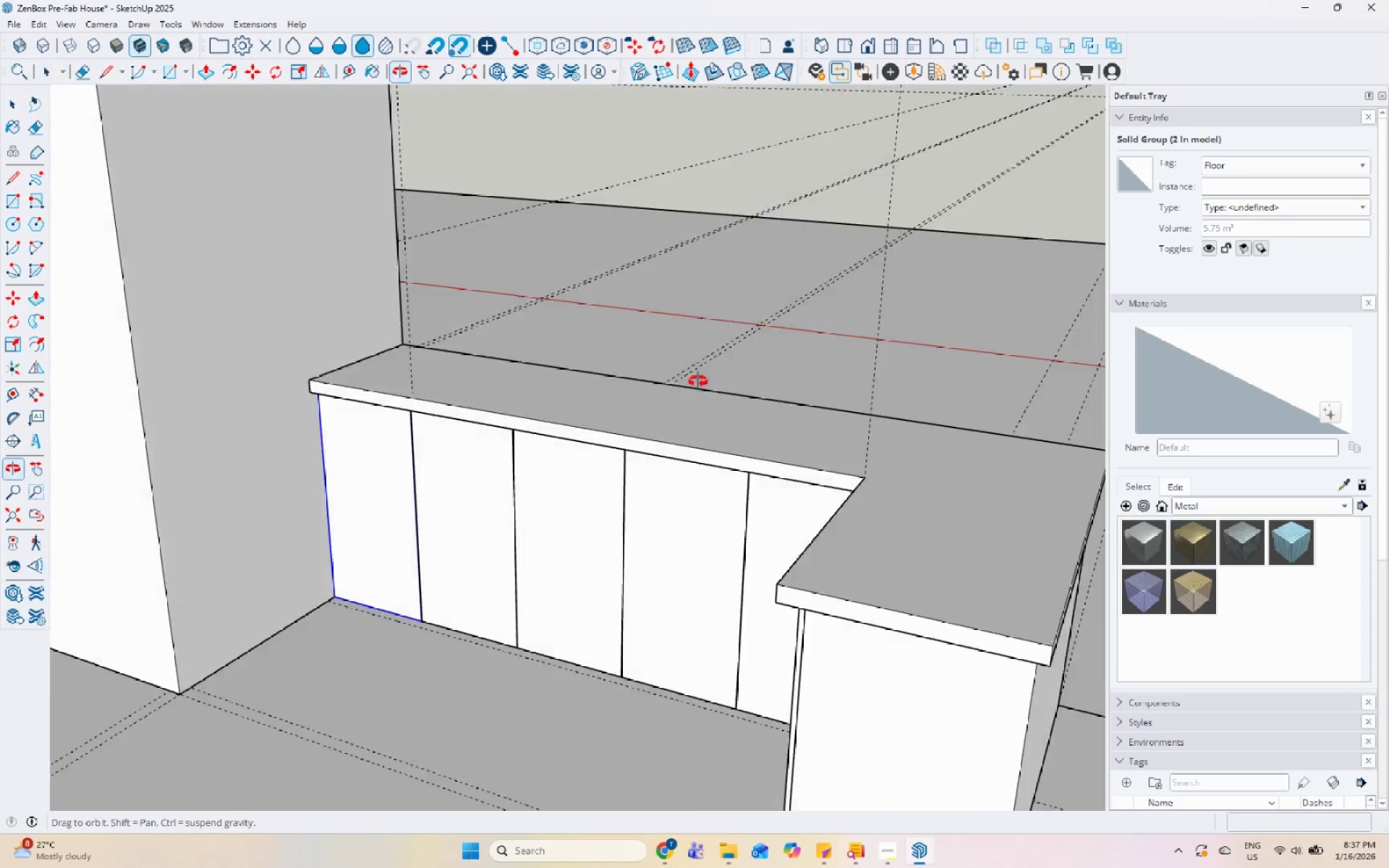 
scroll: coordinate [450, 385], scroll_direction: up, amount: 7.0
 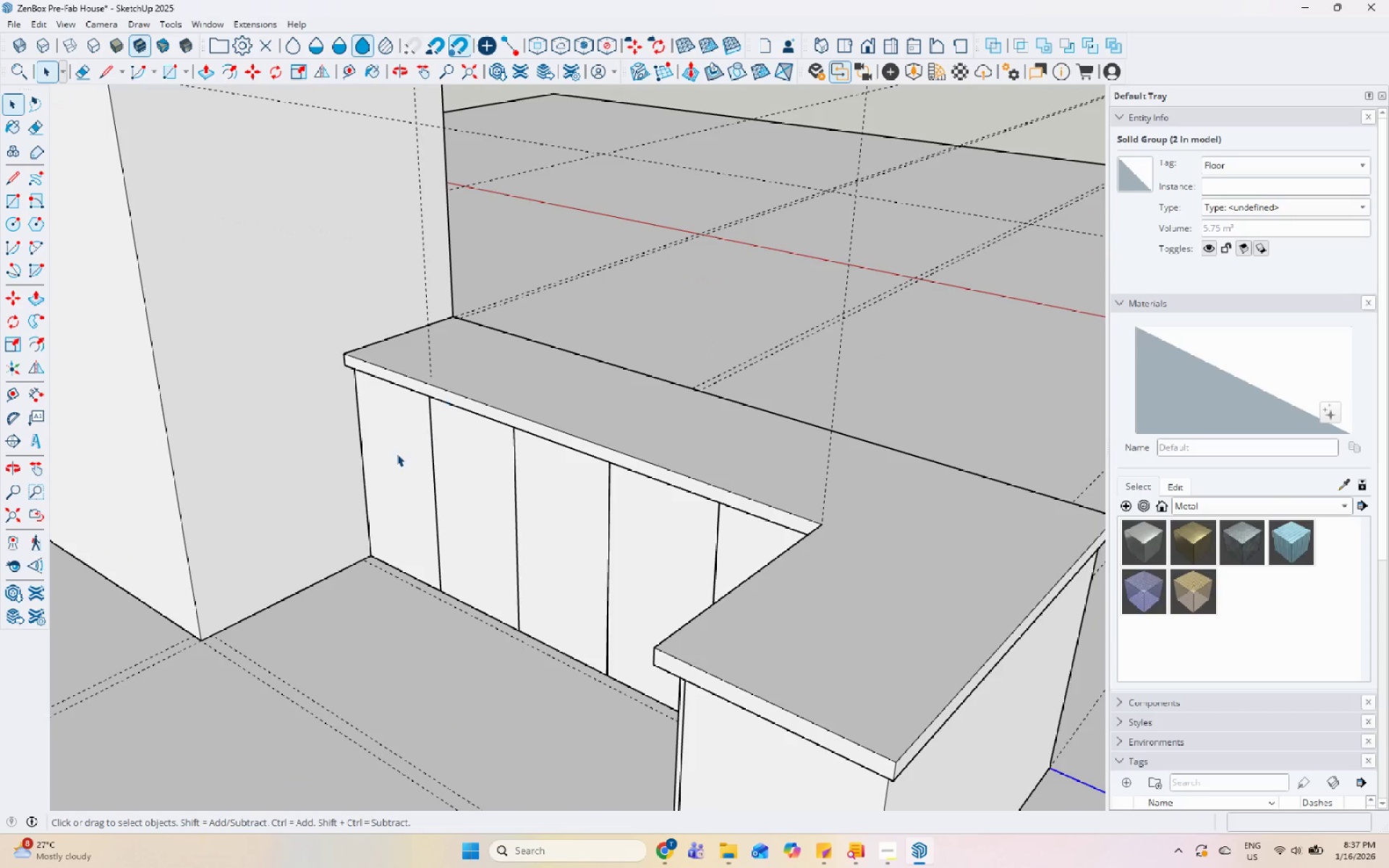 
hold_key(key=ShiftLeft, duration=1.5)
left_click([426, 604])
 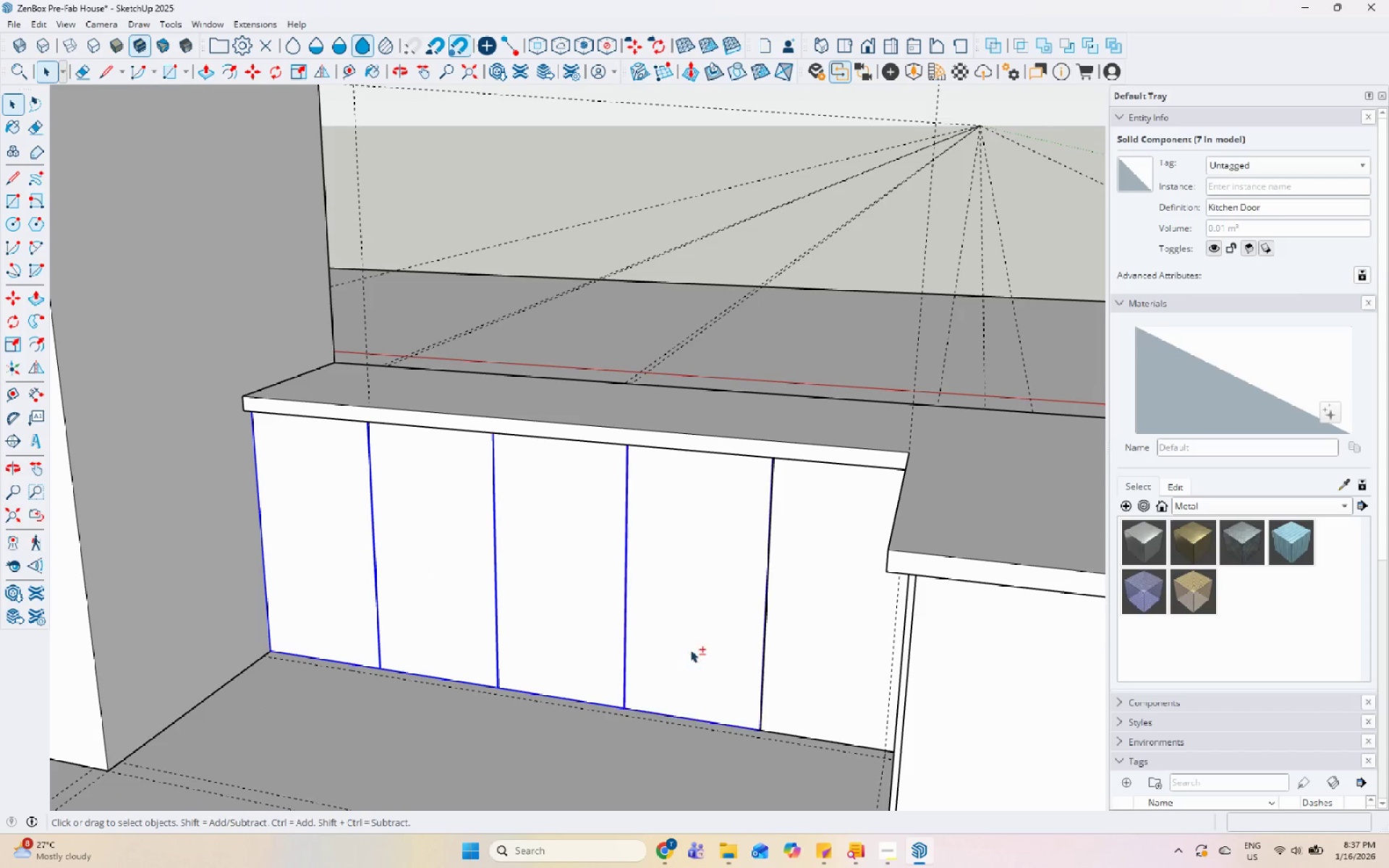 
scroll: coordinate [698, 401], scroll_direction: up, amount: 1.0
 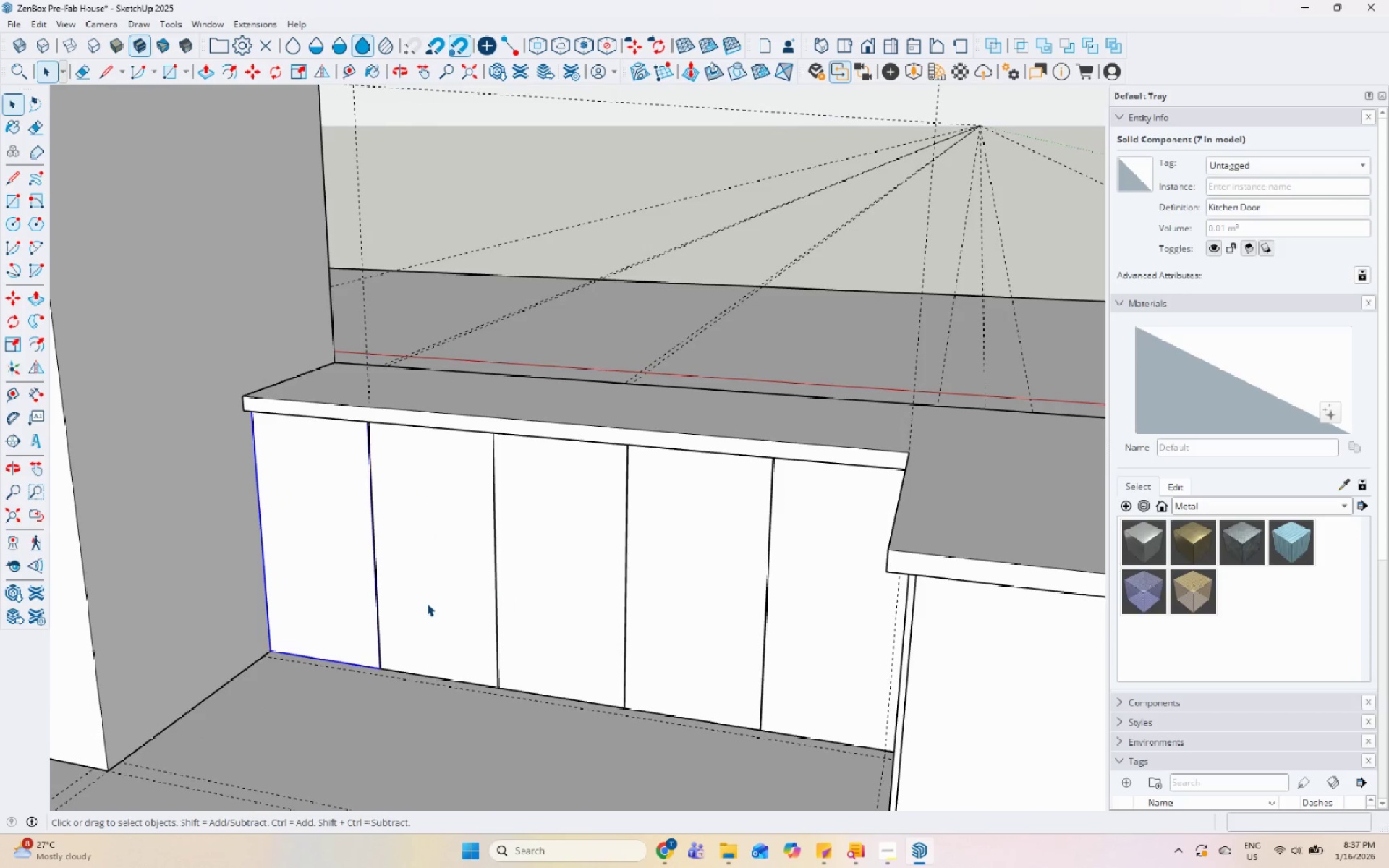 
key(Shift+ShiftLeft)
 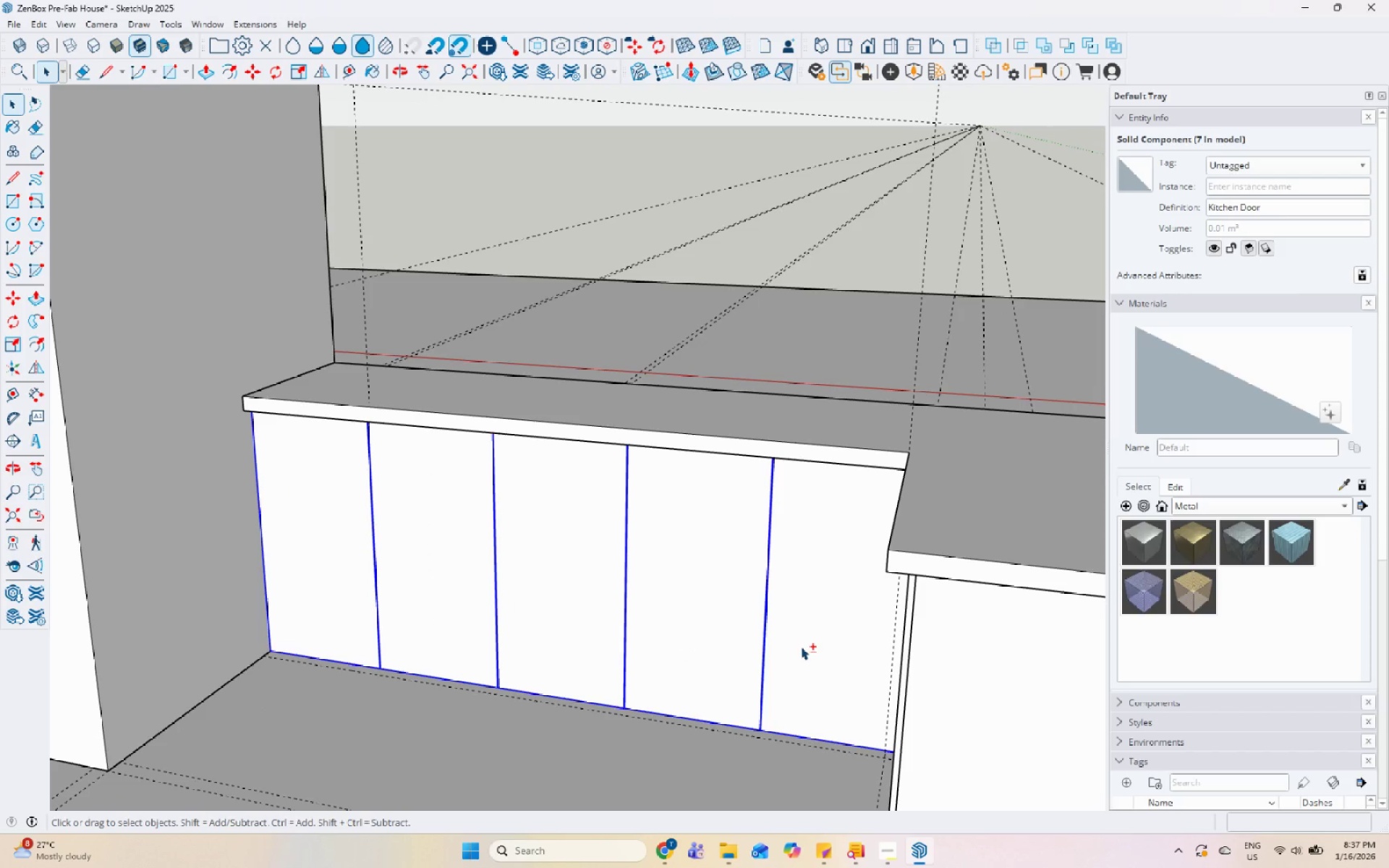 
key(Shift+ShiftLeft)
 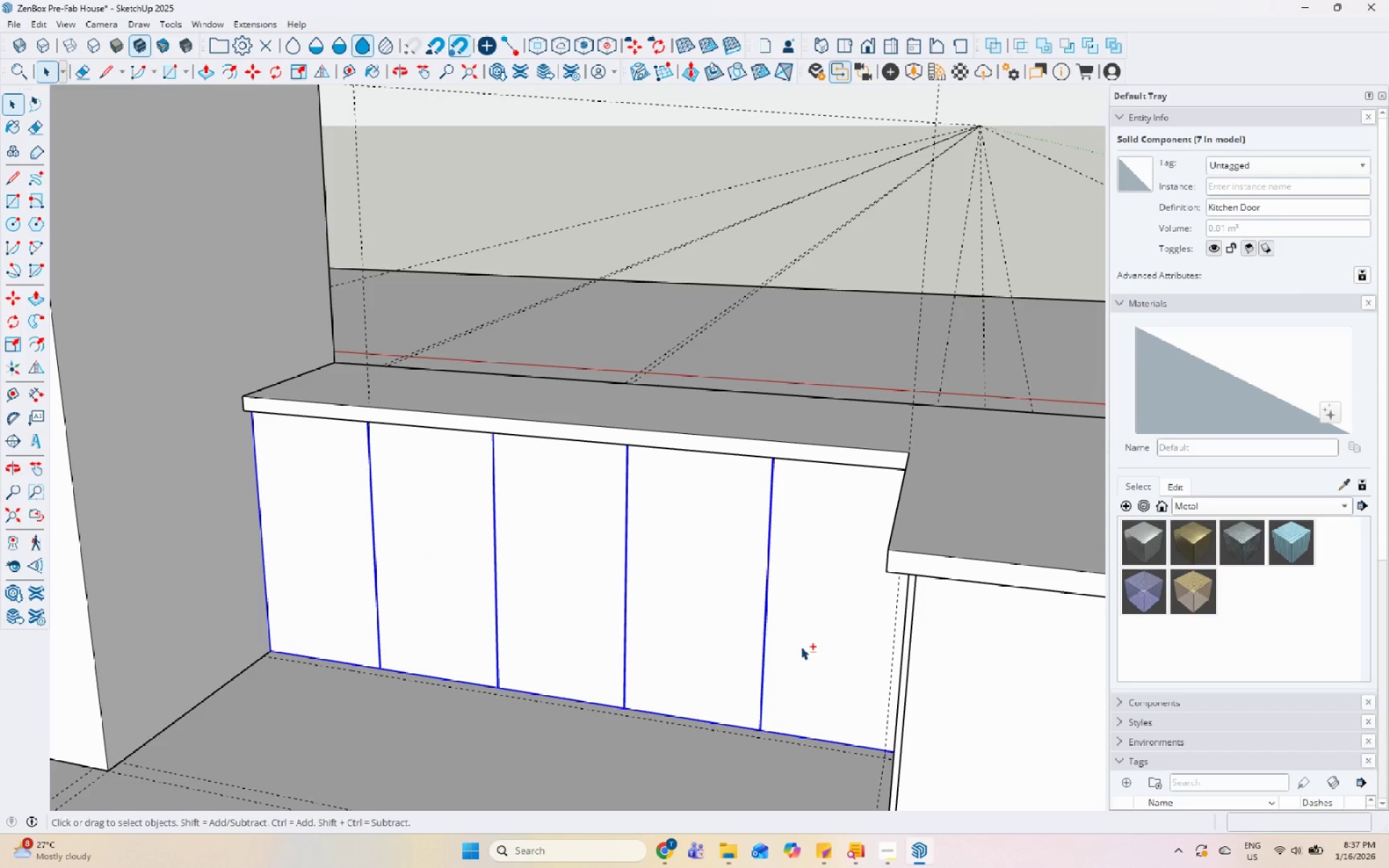 
key(Shift+ShiftLeft)
 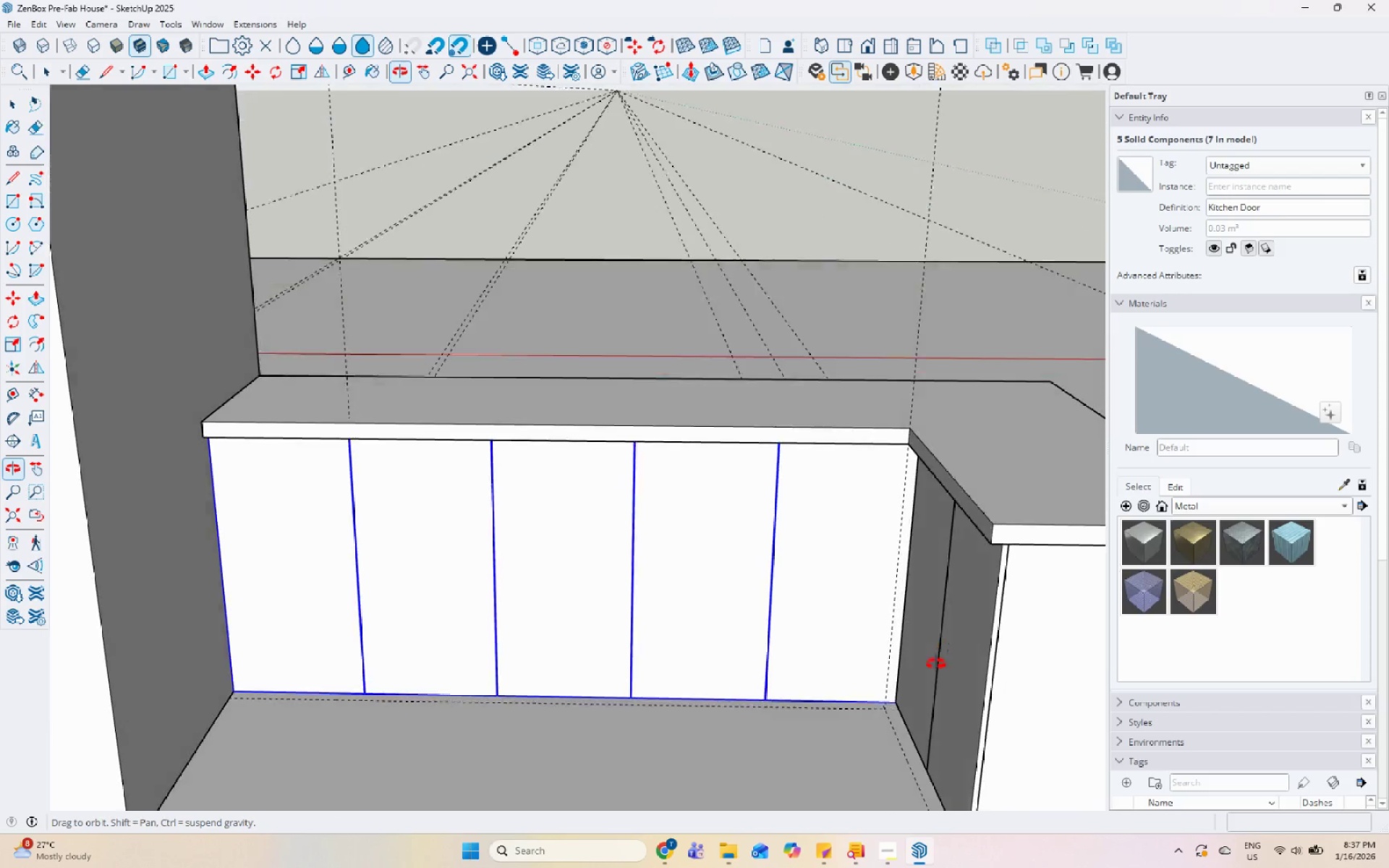 
scroll: coordinate [904, 703], scroll_direction: up, amount: 5.0
 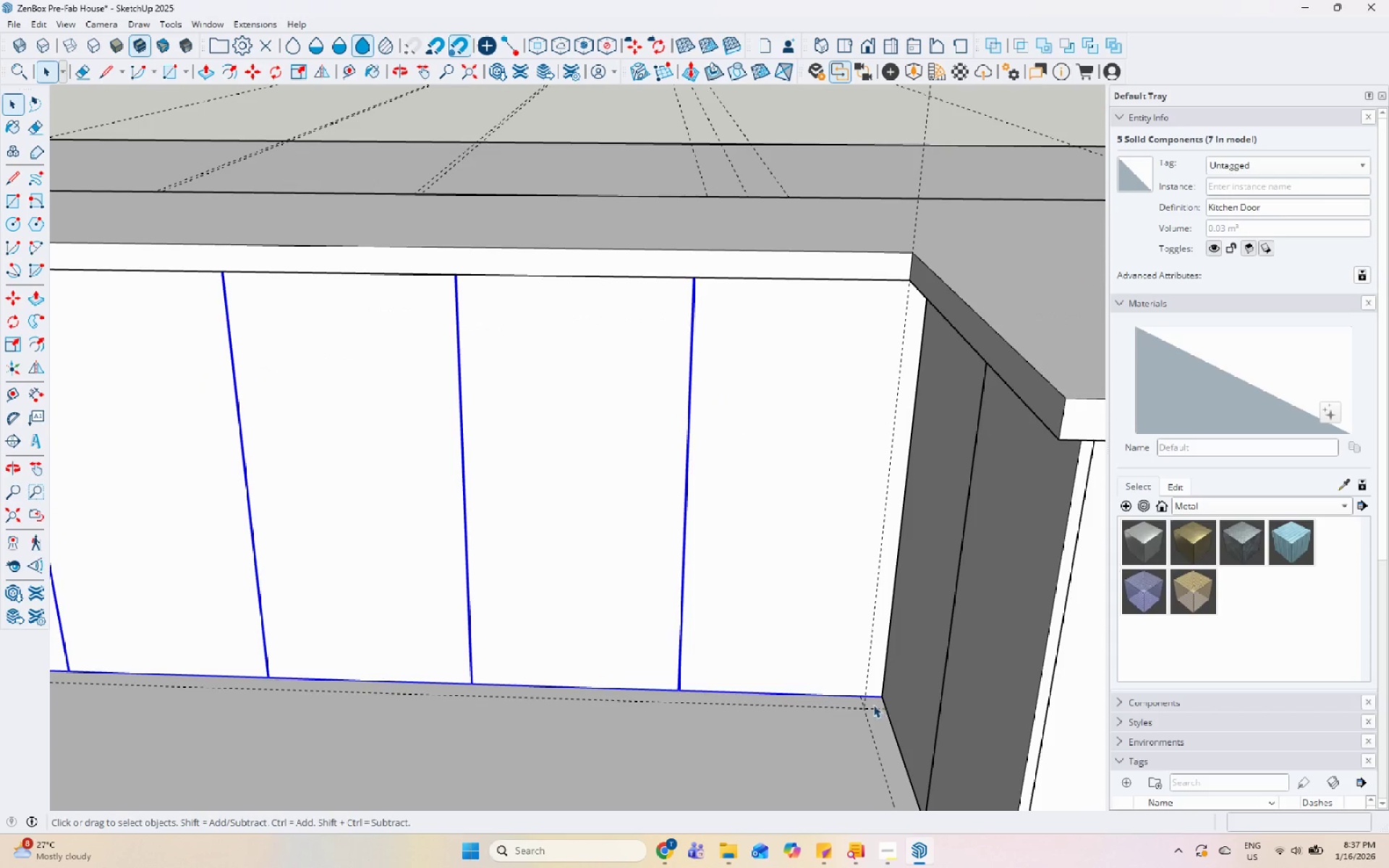 
scroll: coordinate [596, 588], scroll_direction: down, amount: 12.0
 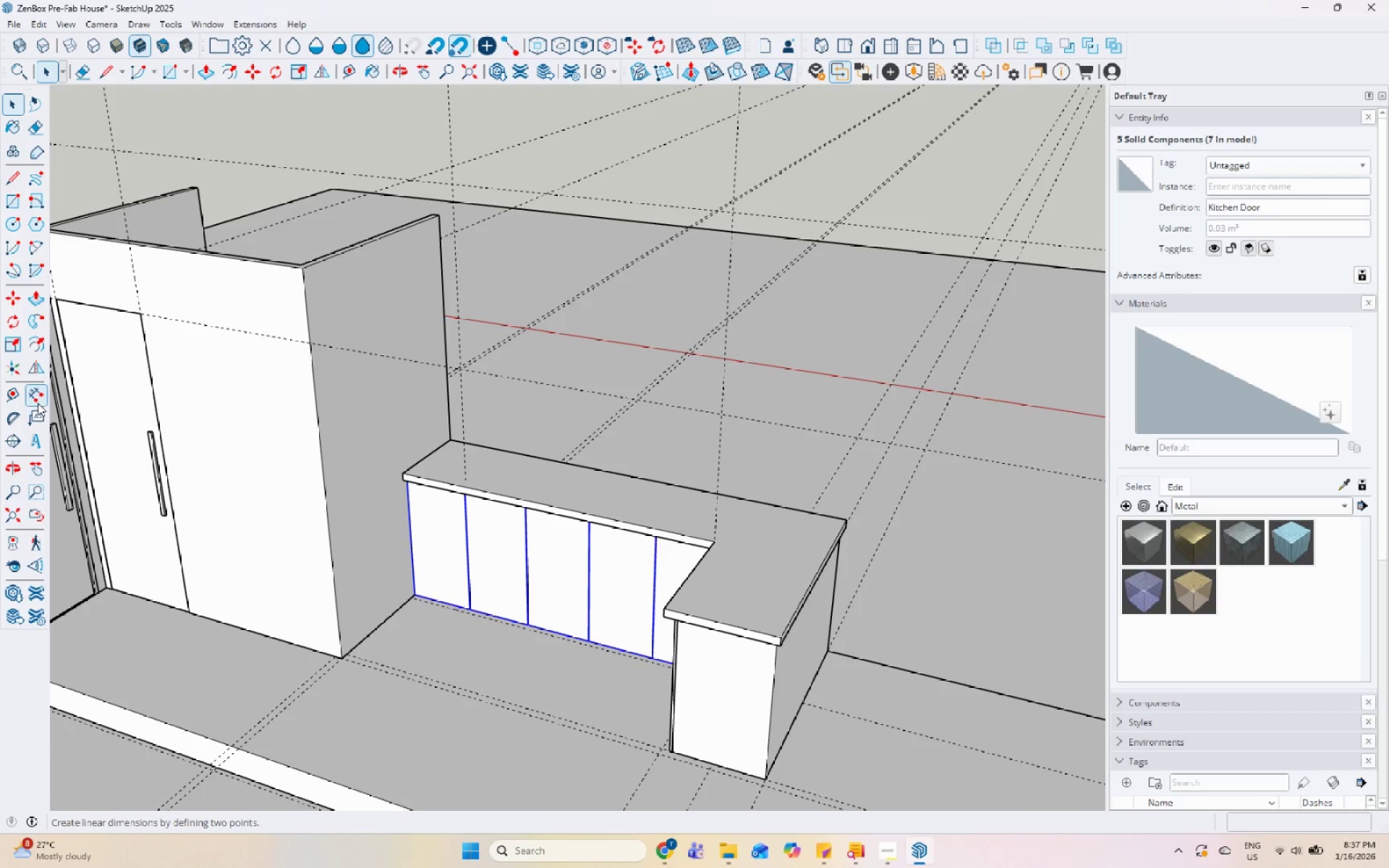 
left_click_drag(start_coordinate=[18, 393], to_coordinate=[23, 392])
 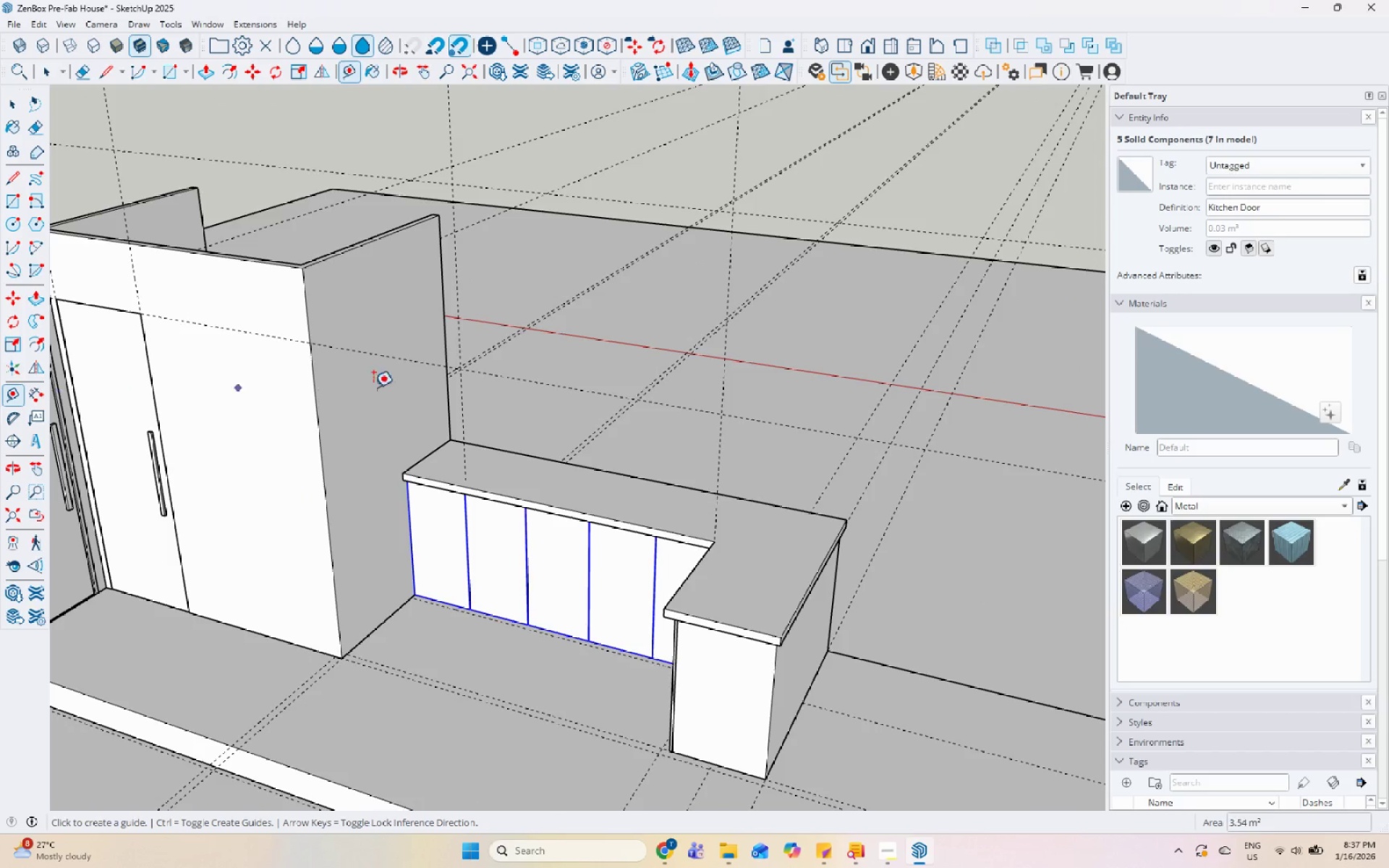 
scroll: coordinate [486, 536], scroll_direction: up, amount: 10.0
 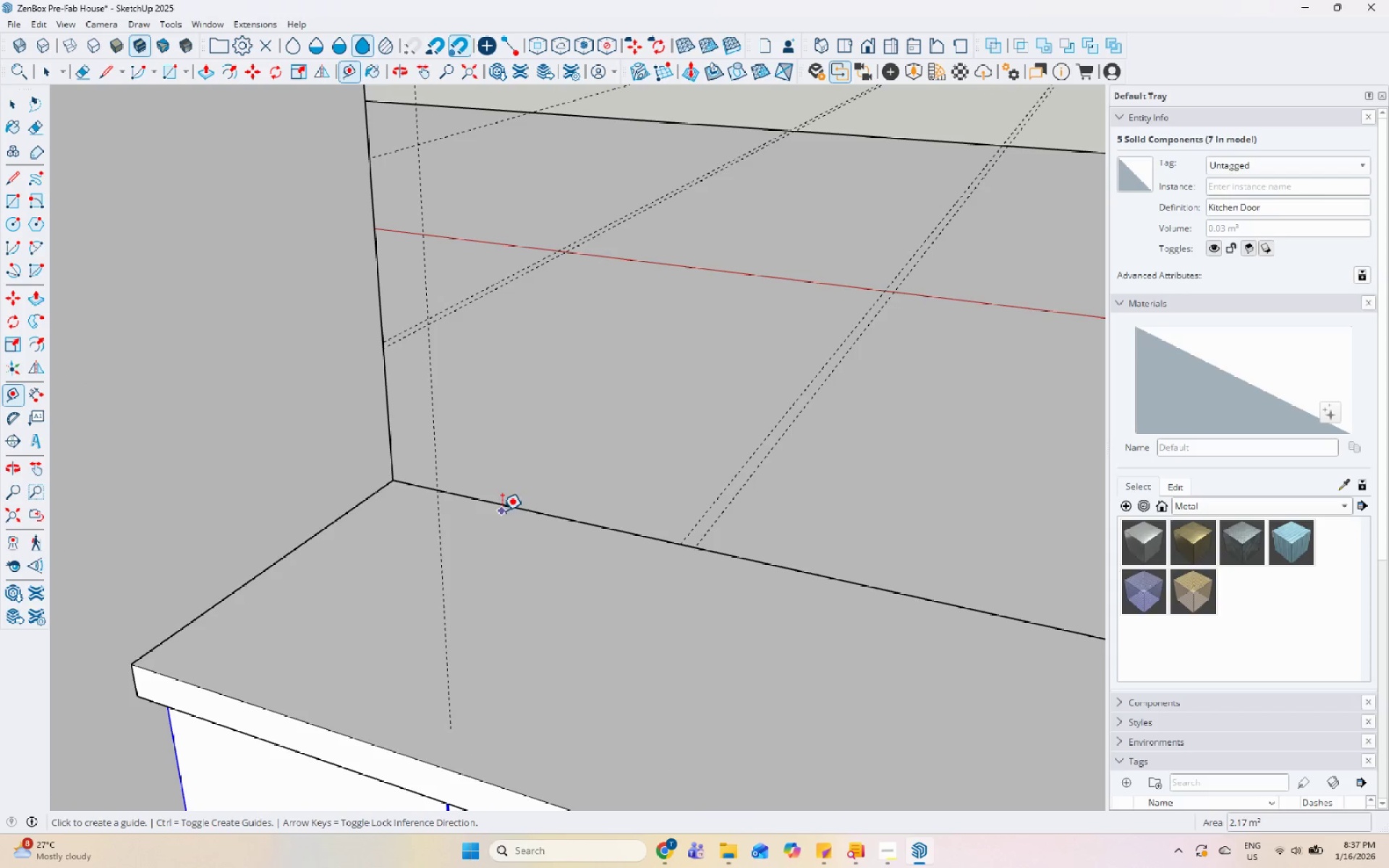 
left_click([505, 507])
 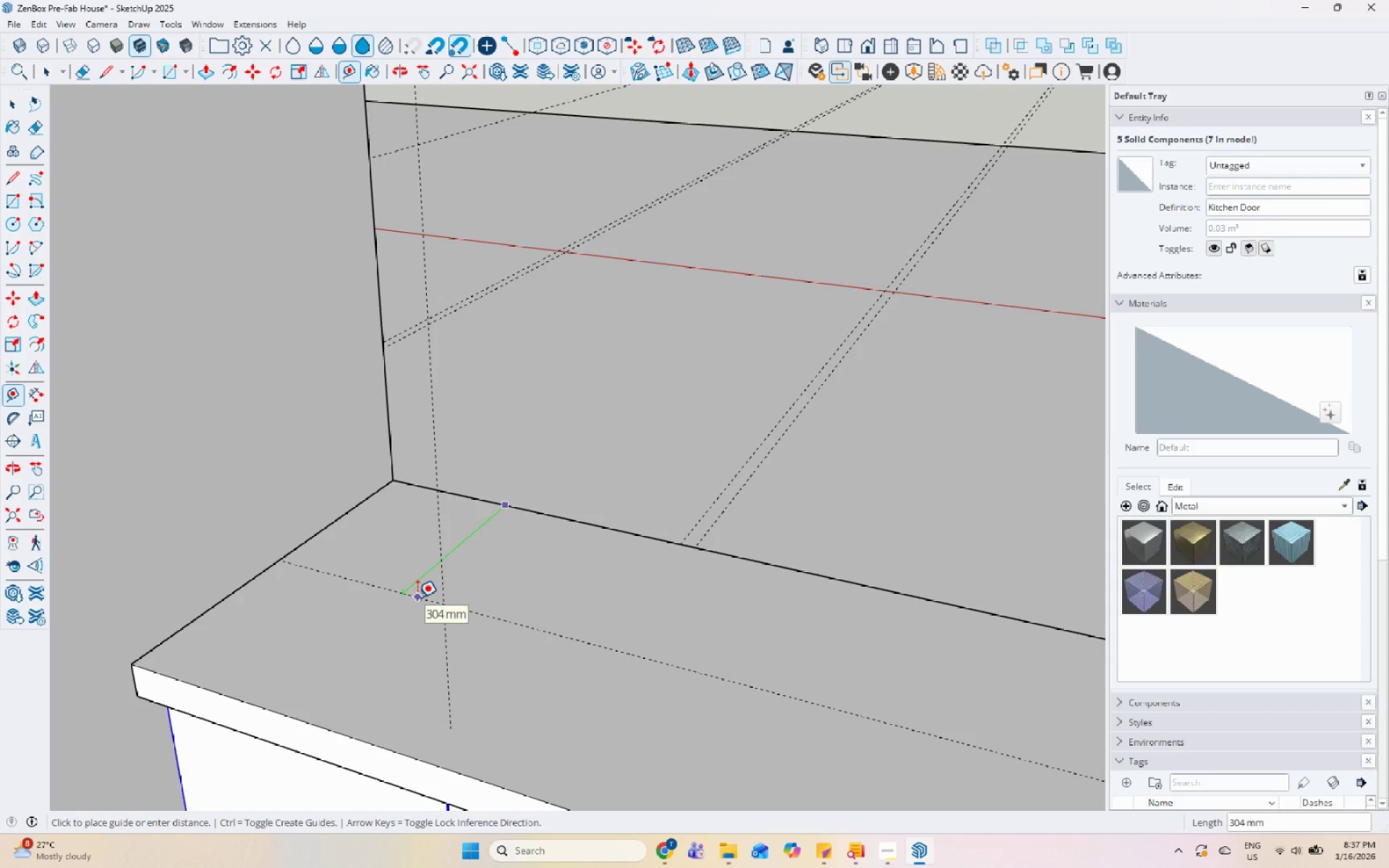 
key(Numpad3)
 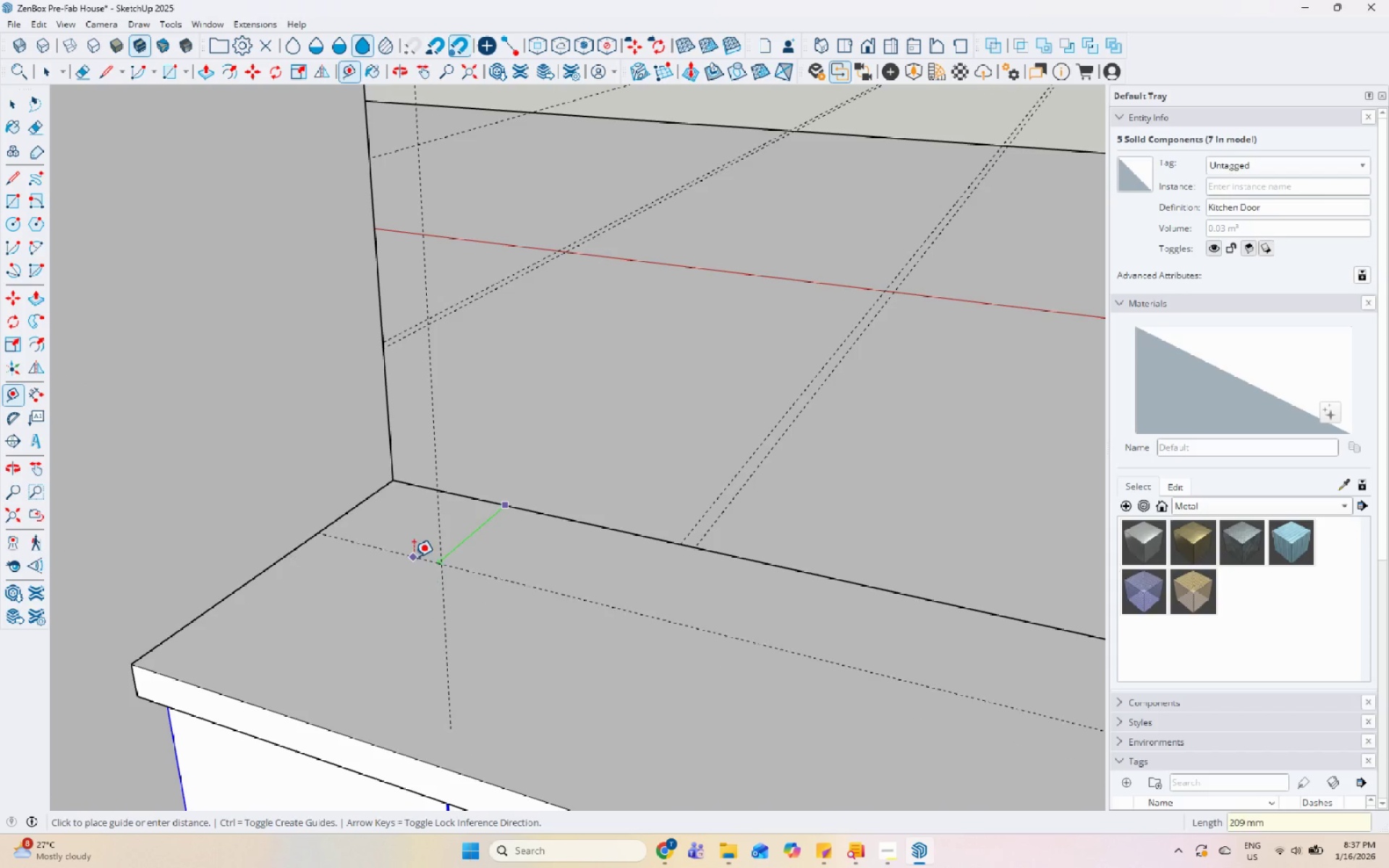 
key(Numpad0)
 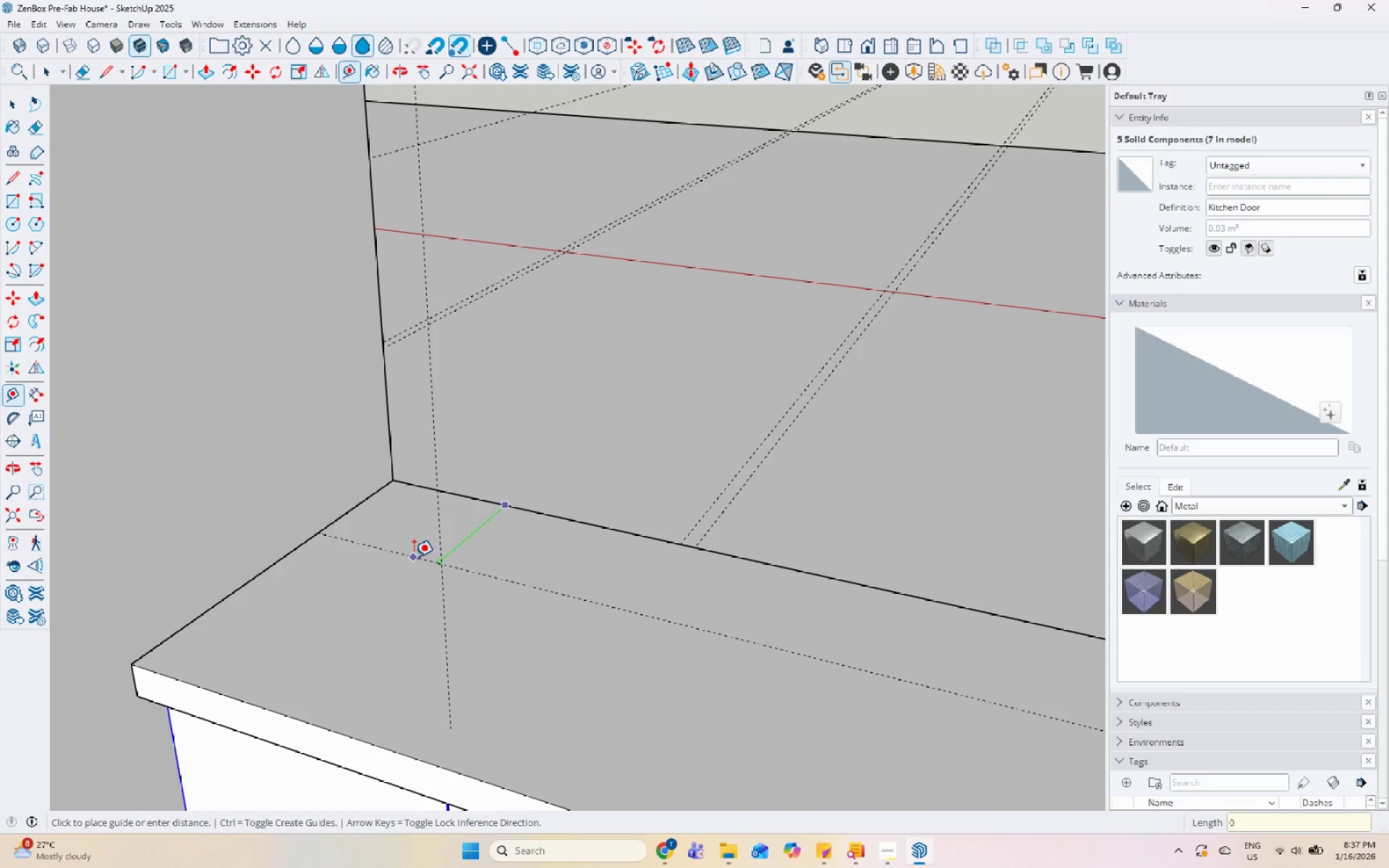 
key(Enter)
 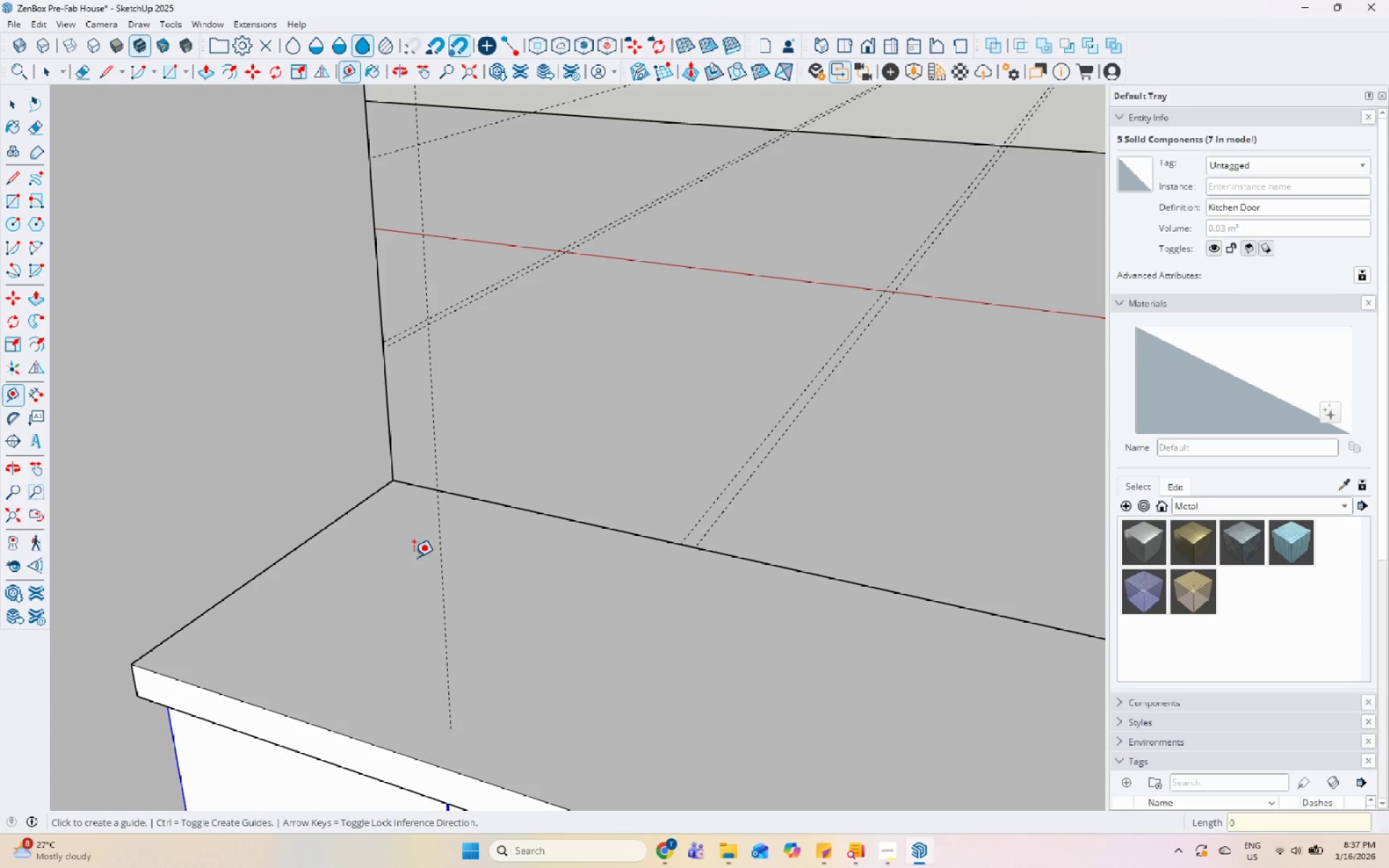 
scroll: coordinate [354, 600], scroll_direction: down, amount: 15.0
 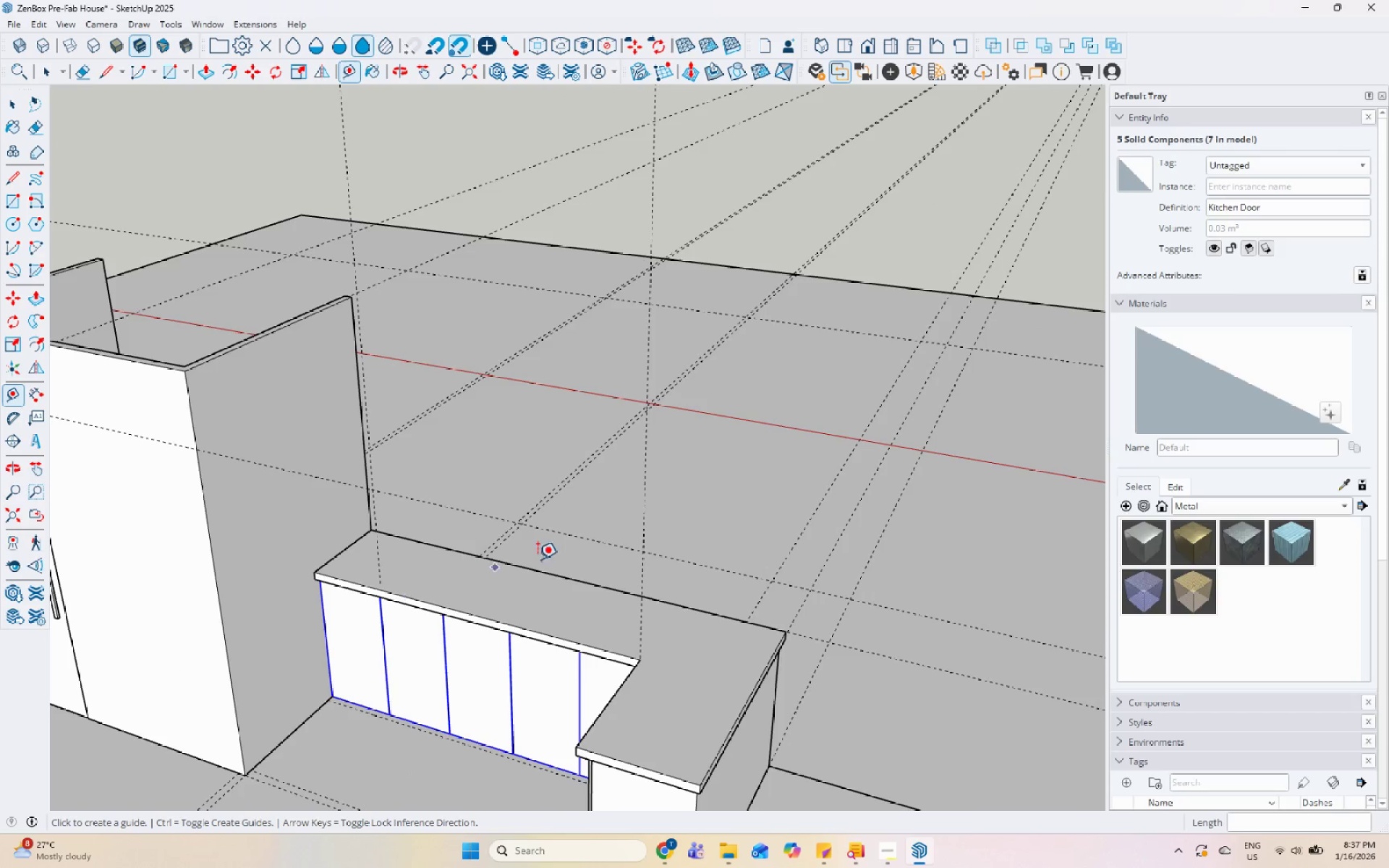 
key(Control+Z)
 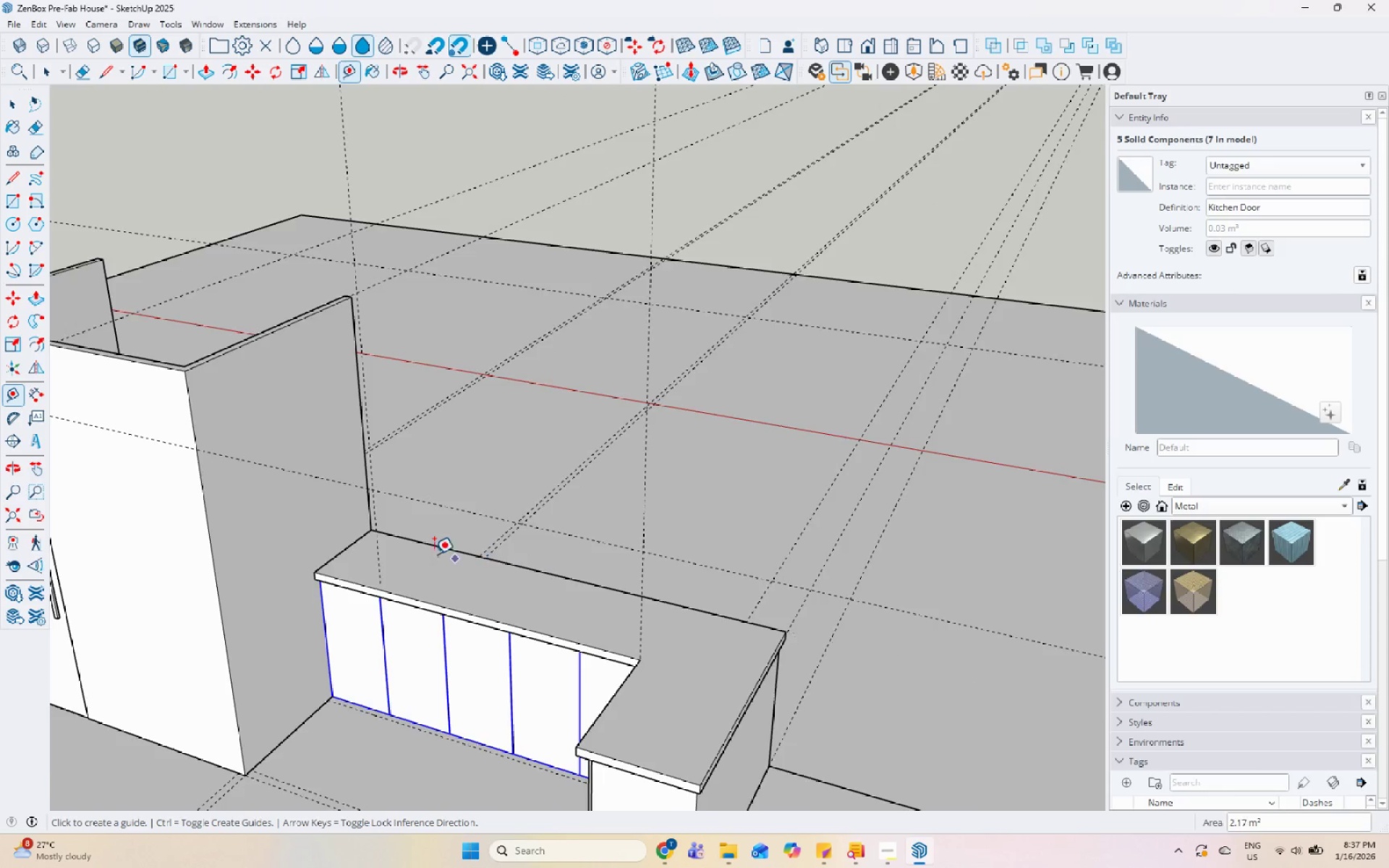 
left_click([442, 540])
 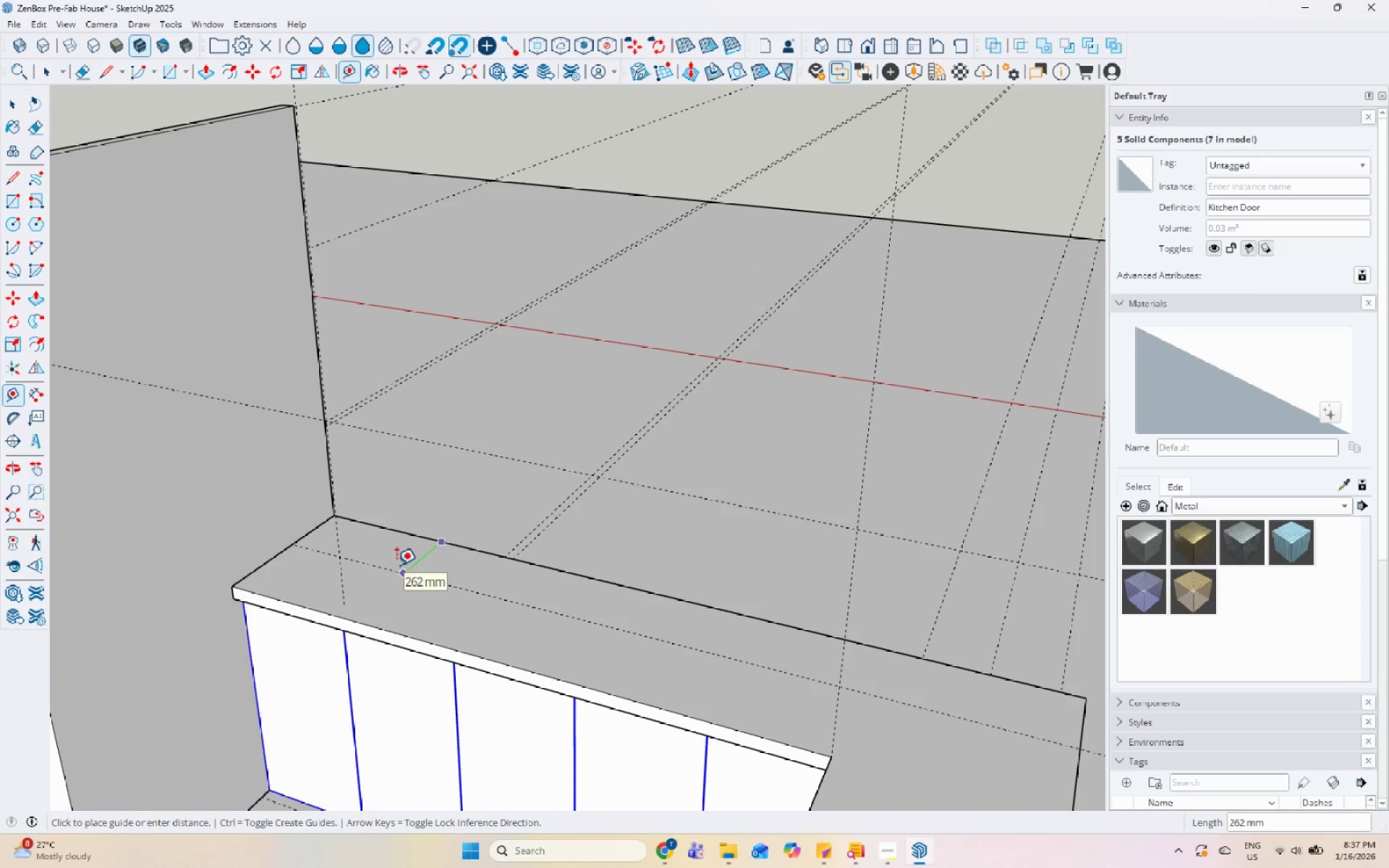 
scroll: coordinate [429, 553], scroll_direction: up, amount: 5.0
 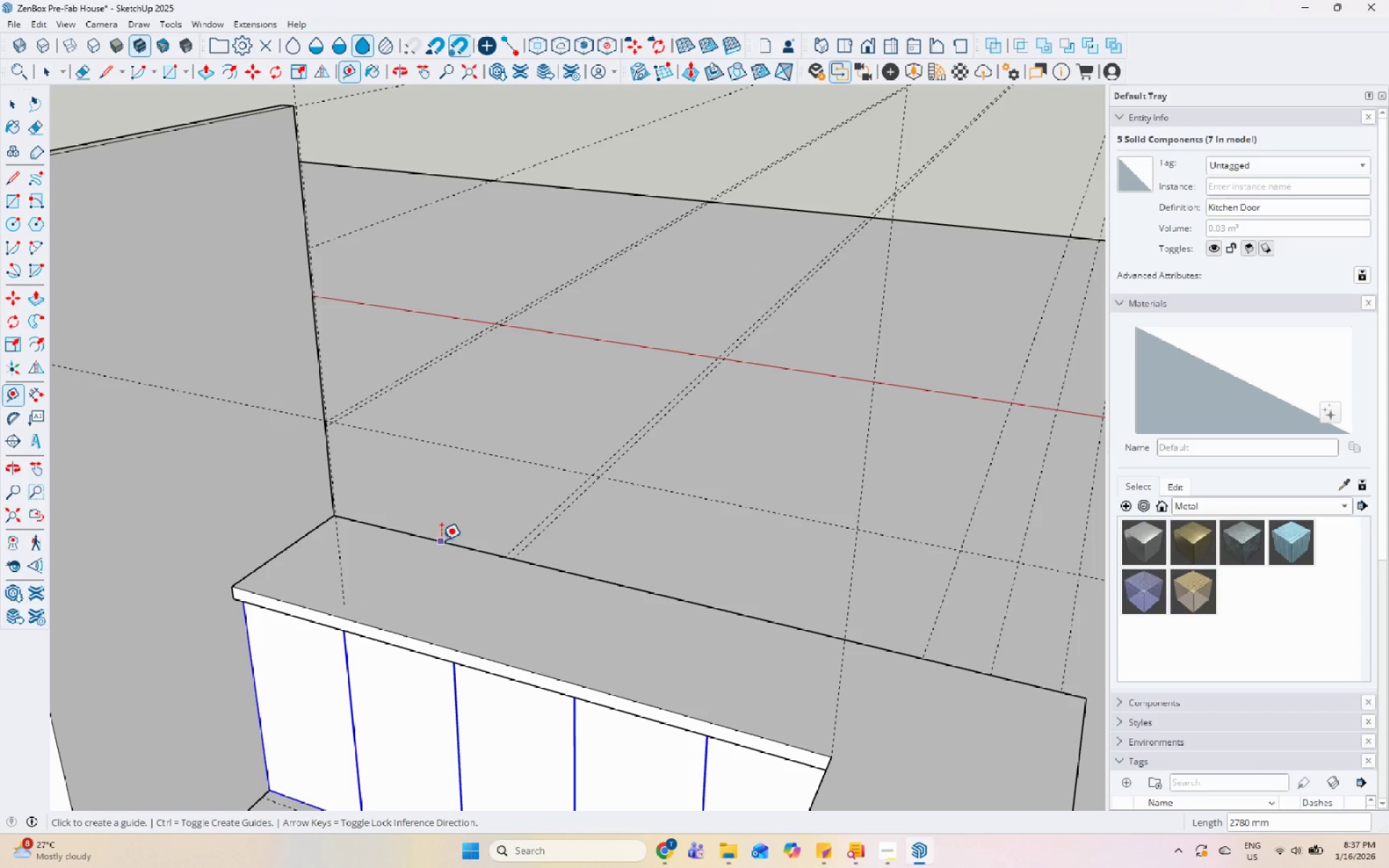 
key(Numpad3)
 